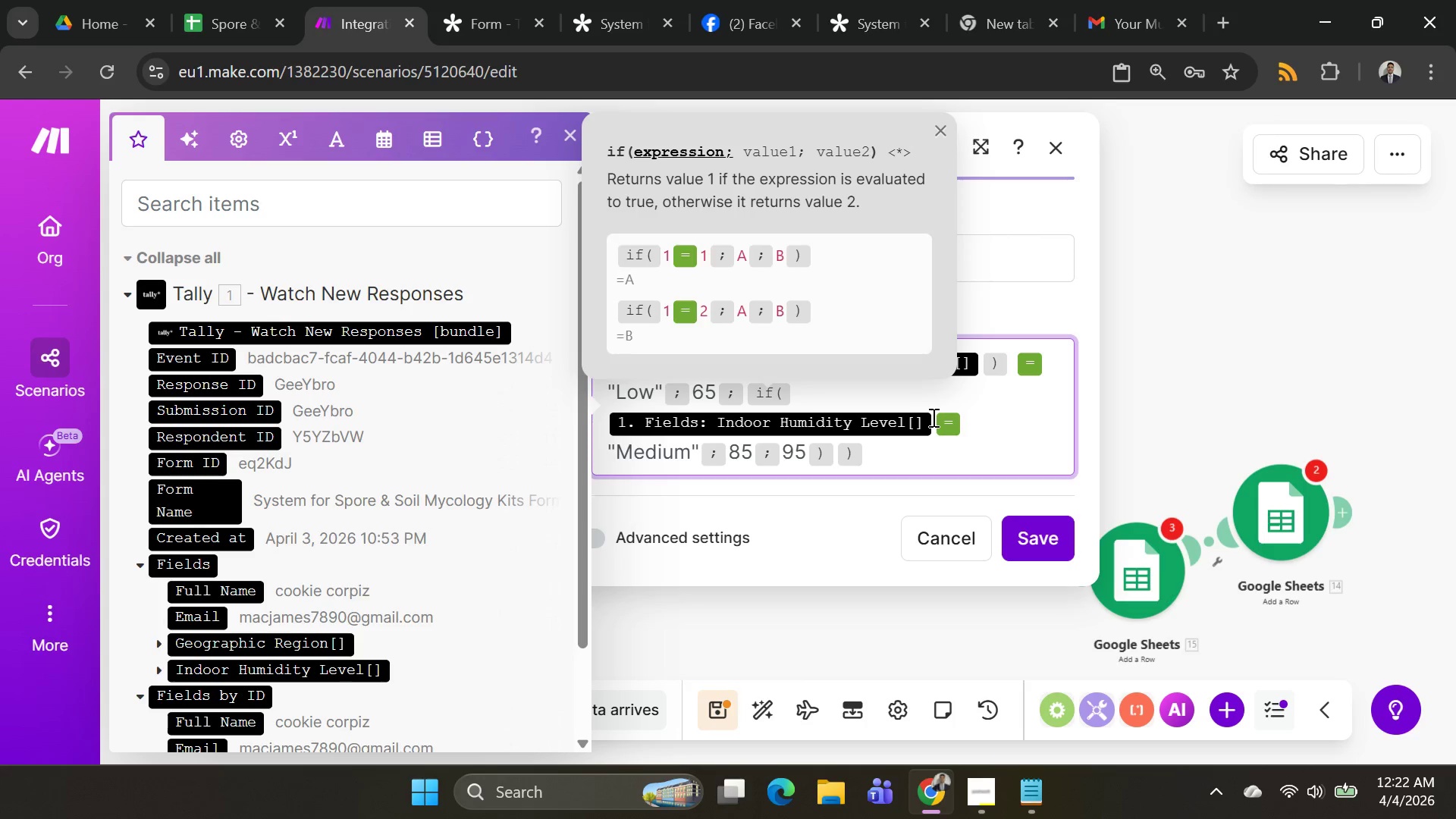 
key(Shift+0)
 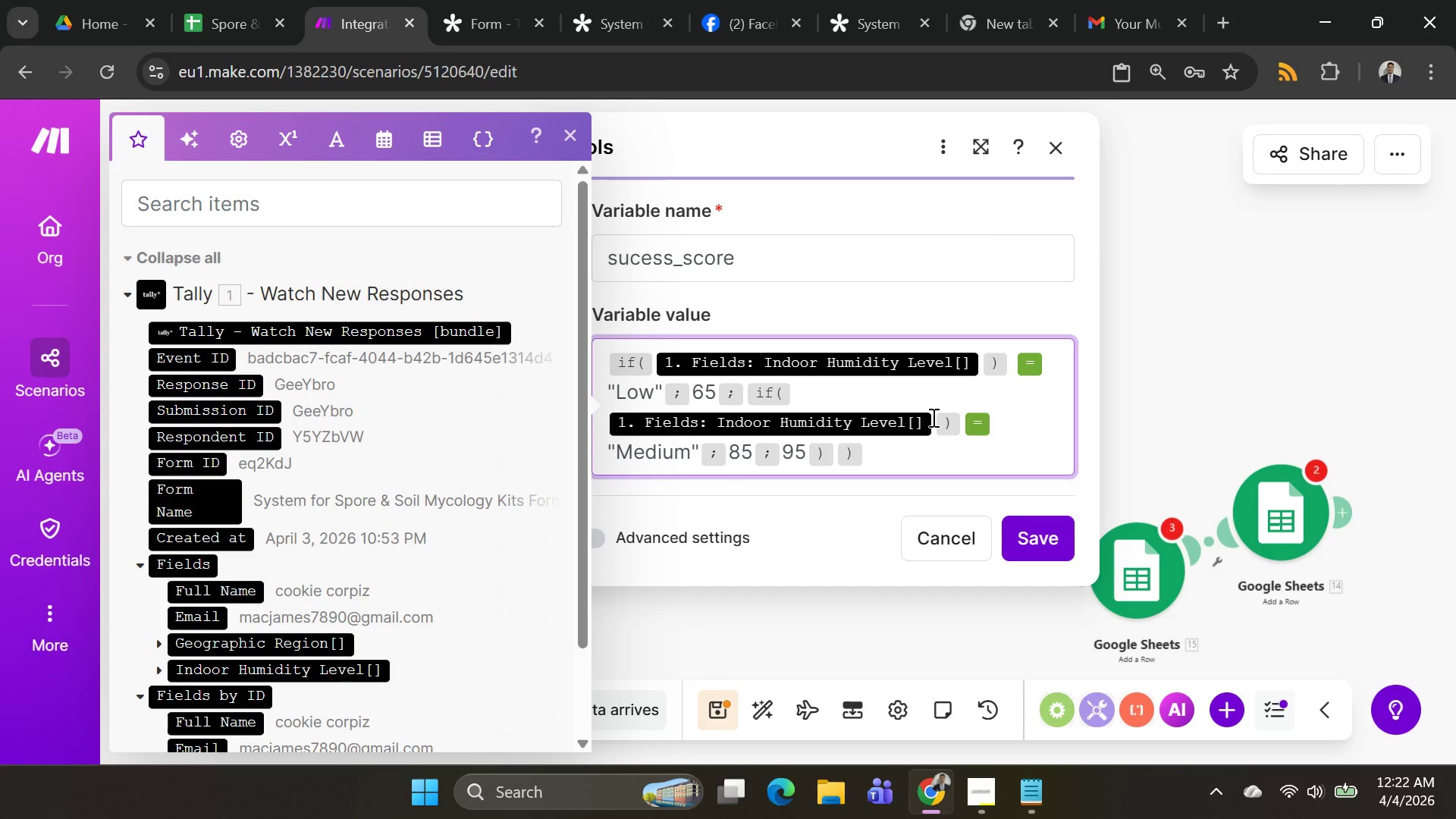 
key(Space)
 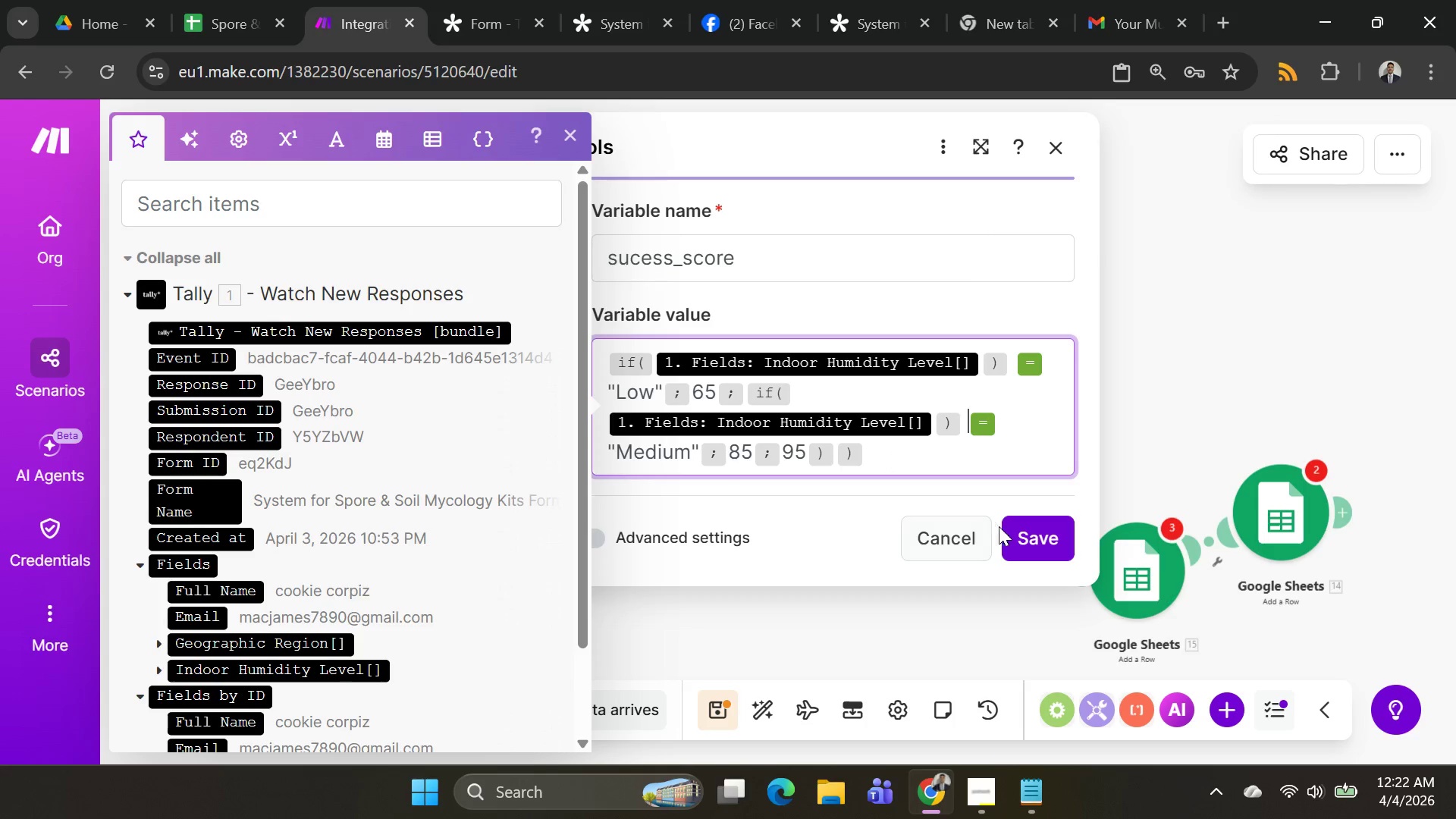 
left_click([1012, 538])
 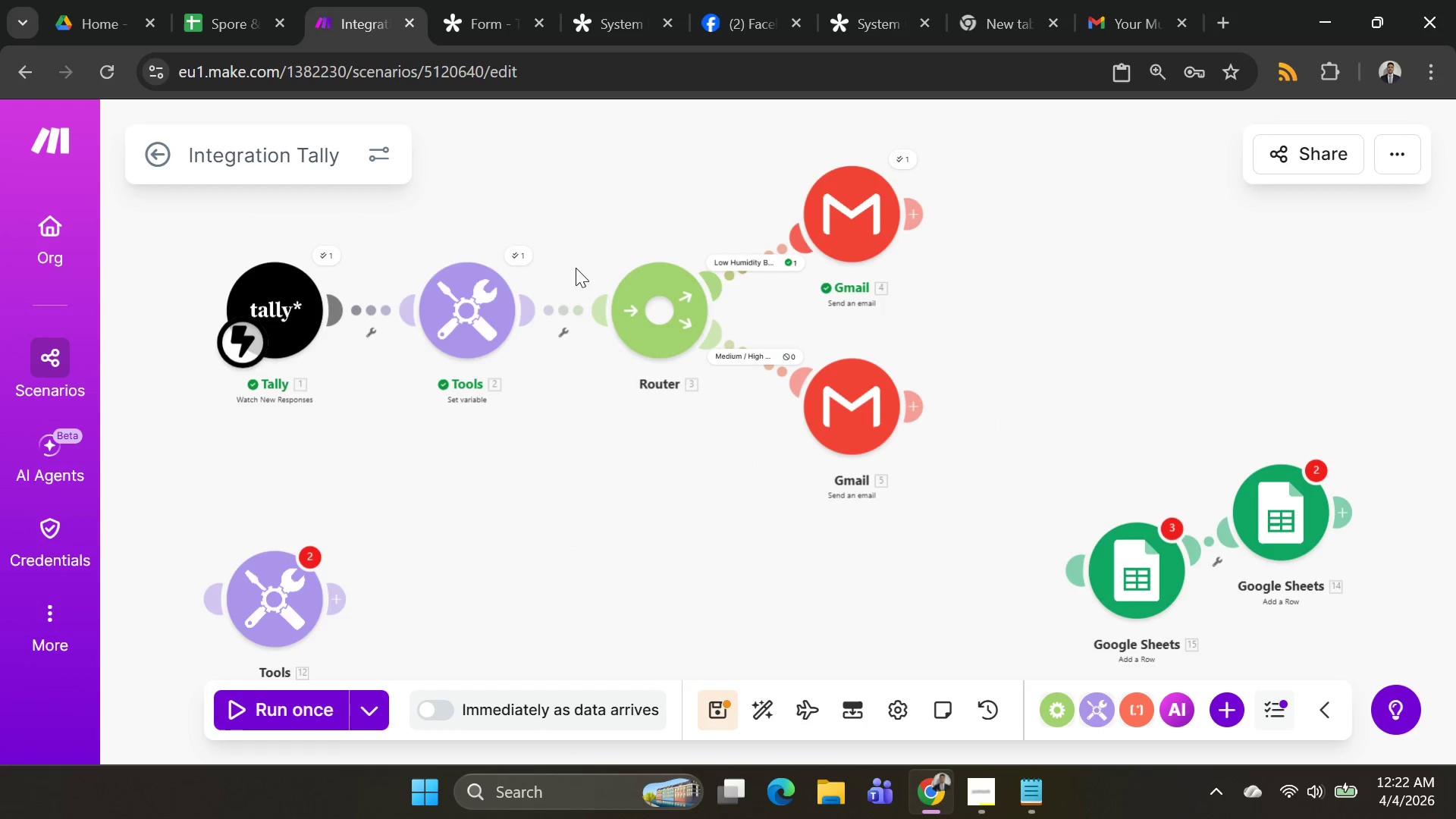 
left_click([494, 285])
 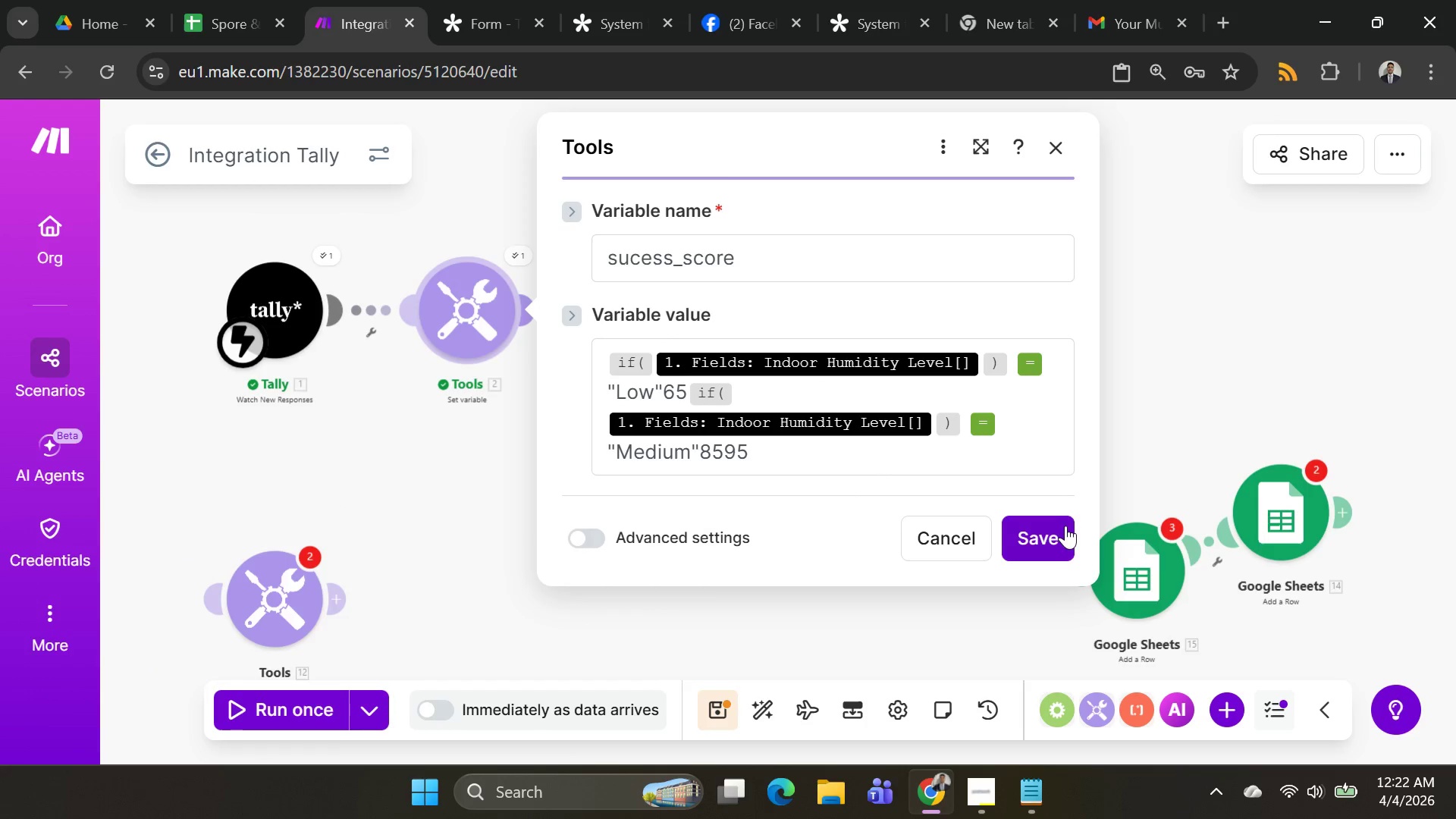 
left_click([1053, 533])
 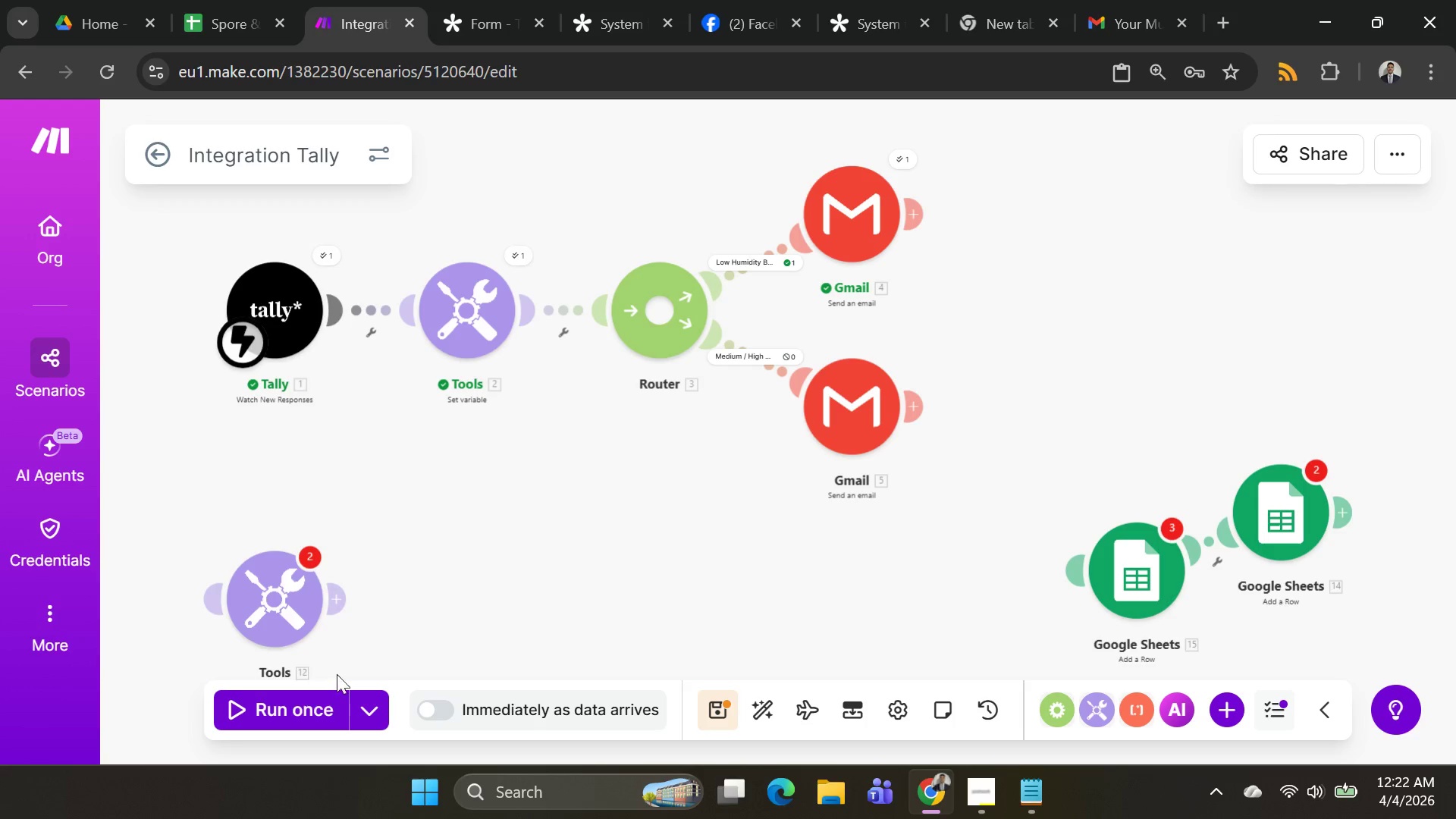 
left_click([358, 704])
 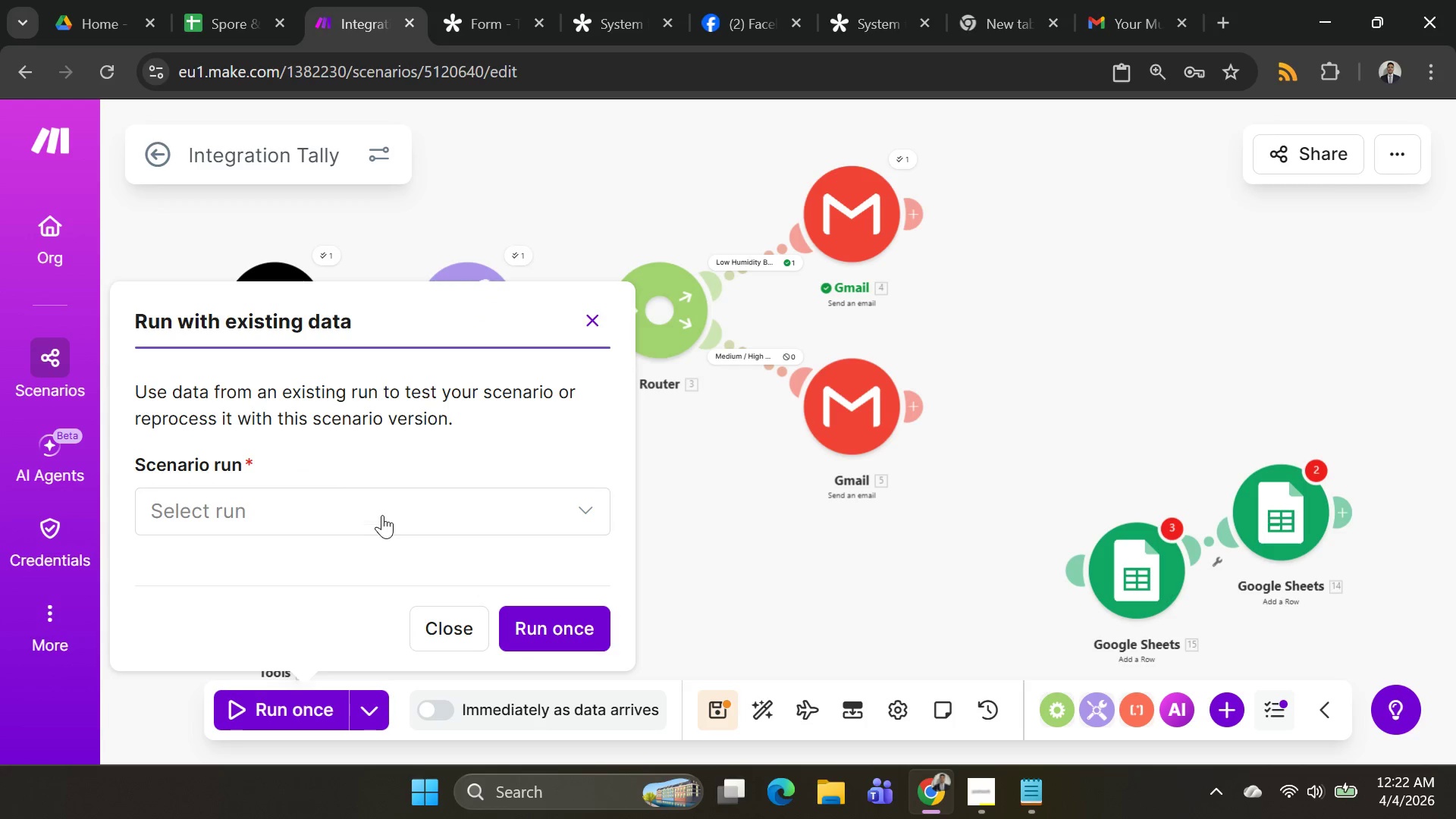 
left_click([382, 507])
 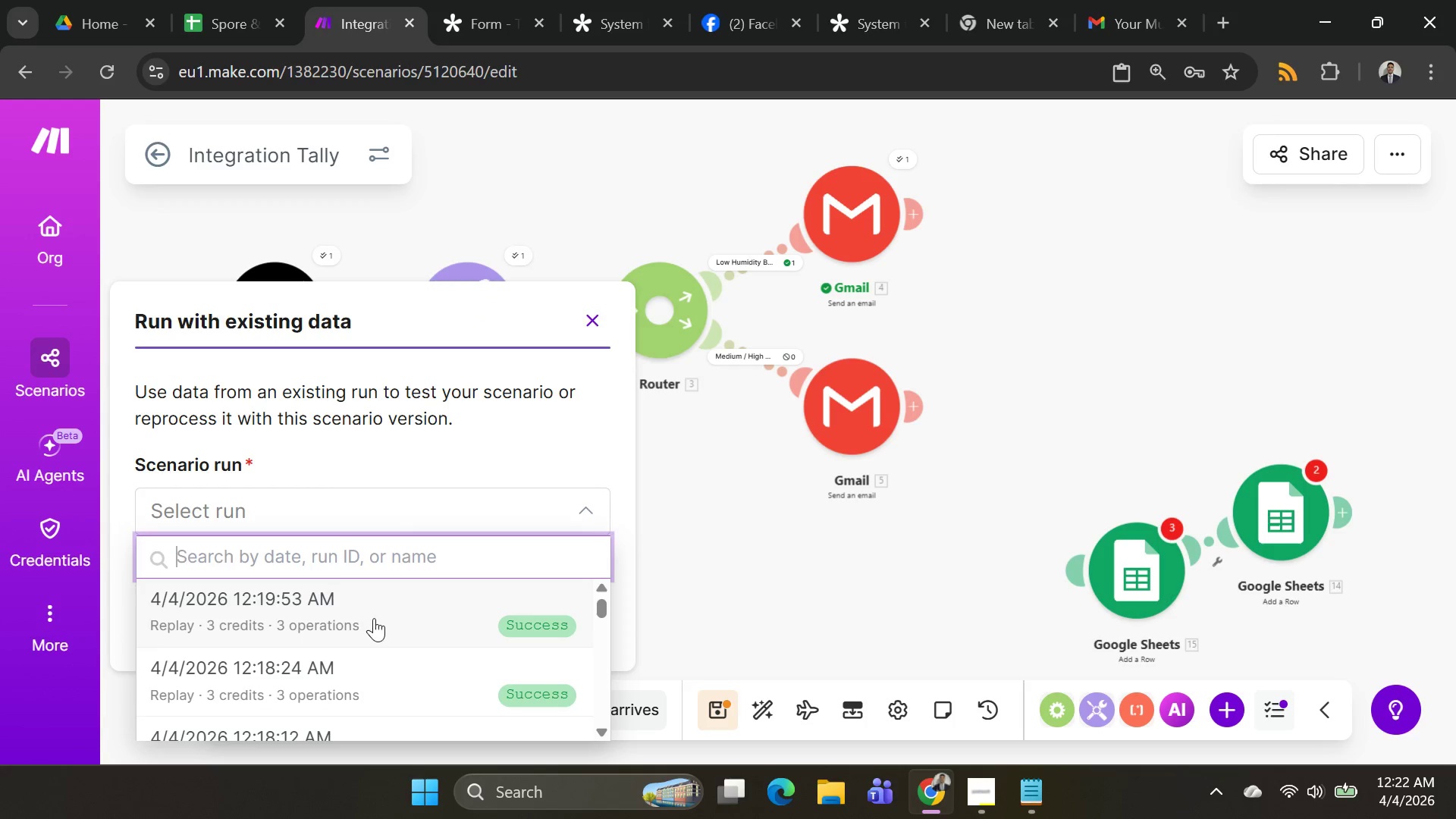 
left_click([374, 621])
 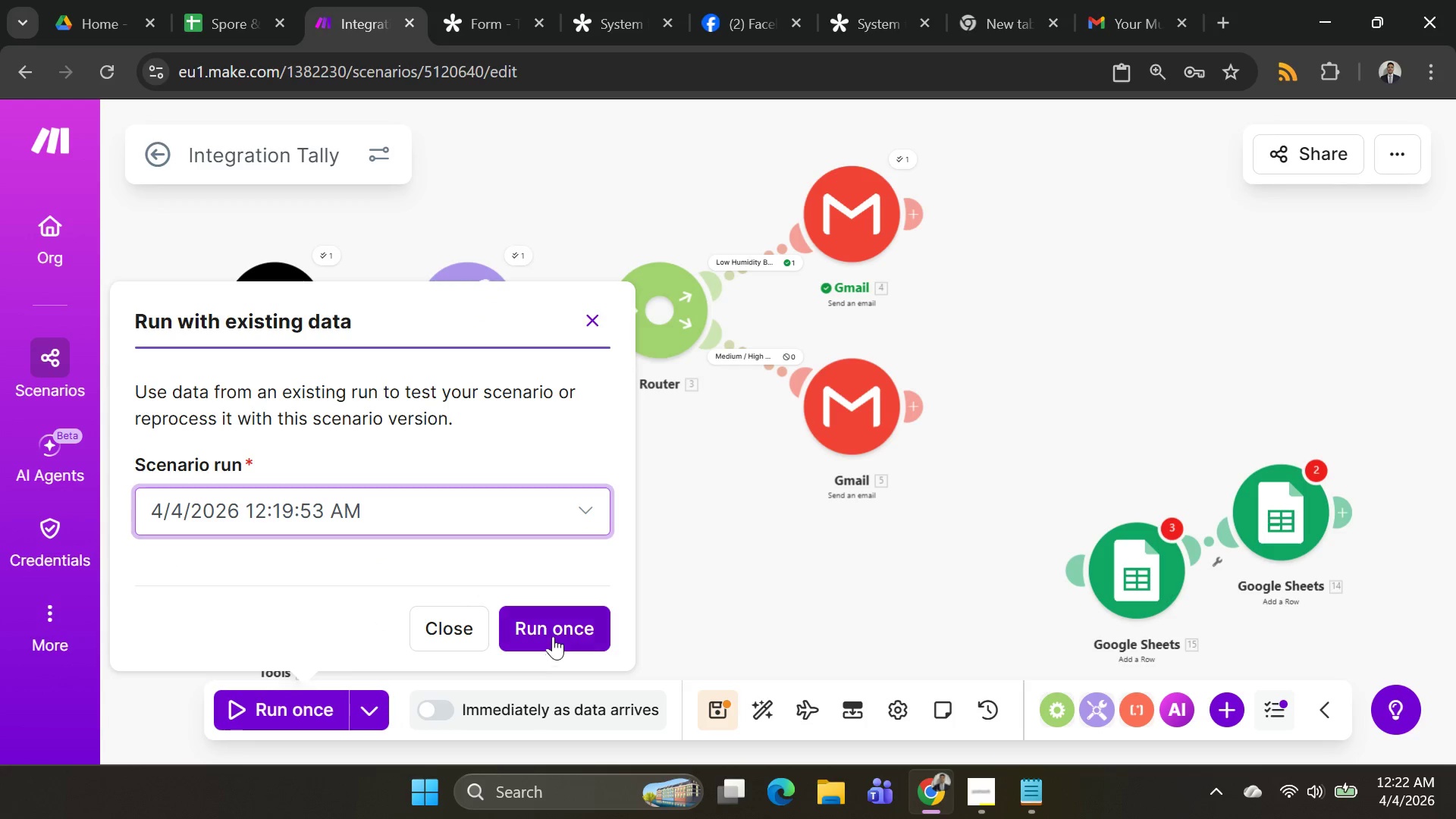 
left_click([553, 632])
 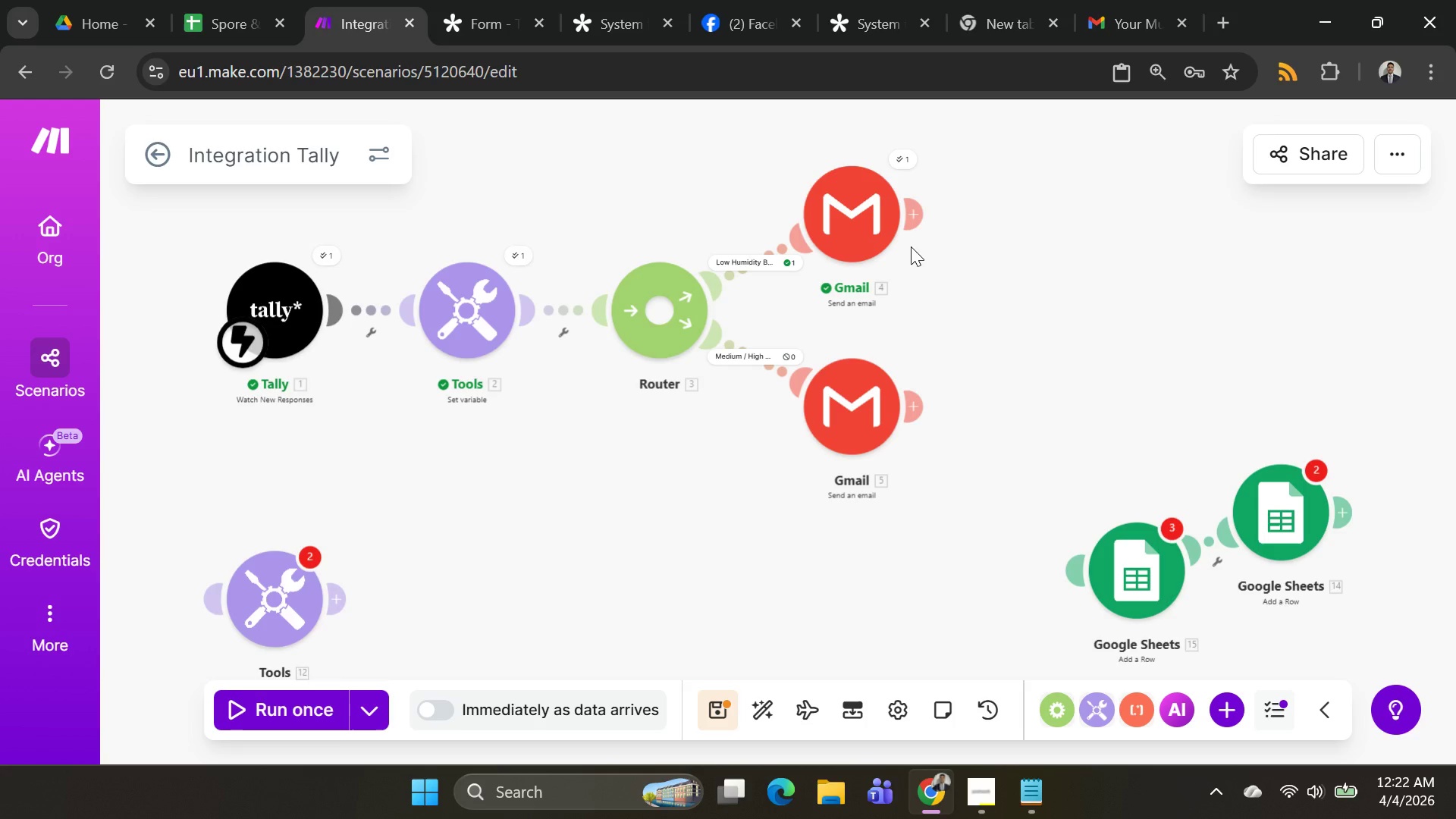 
wait(20.95)
 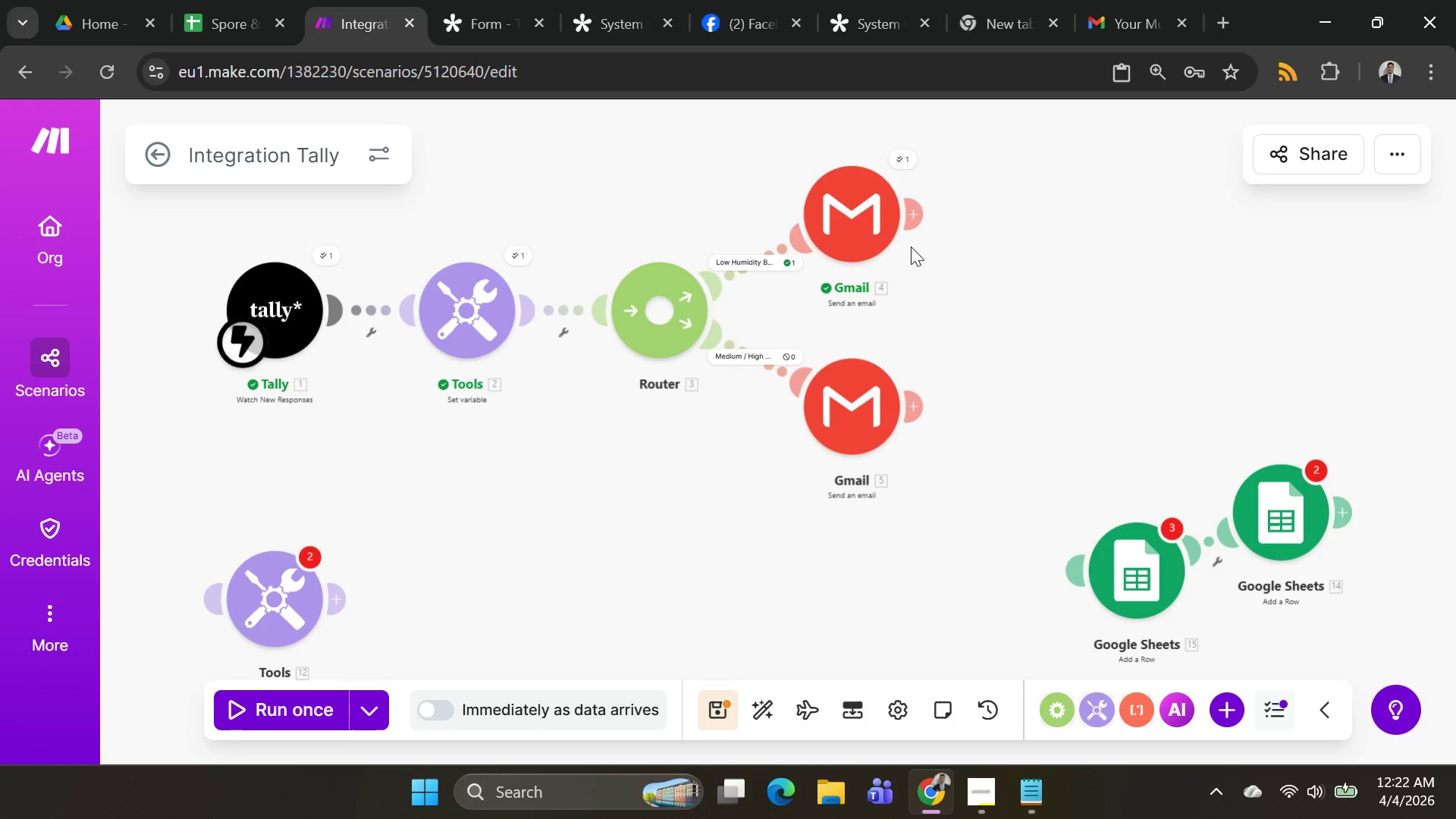 
left_click([490, 333])
 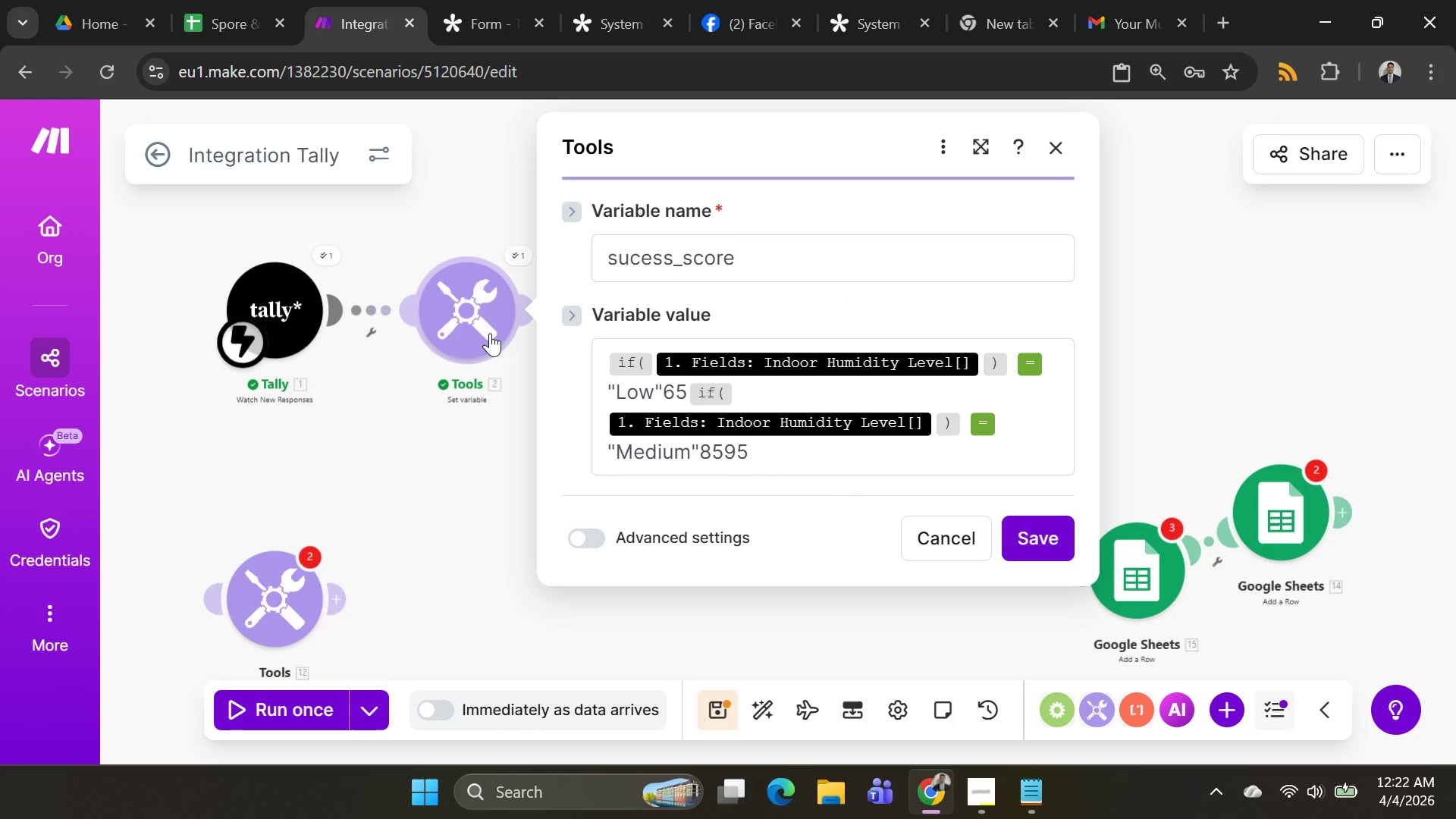 
left_click([490, 333])
 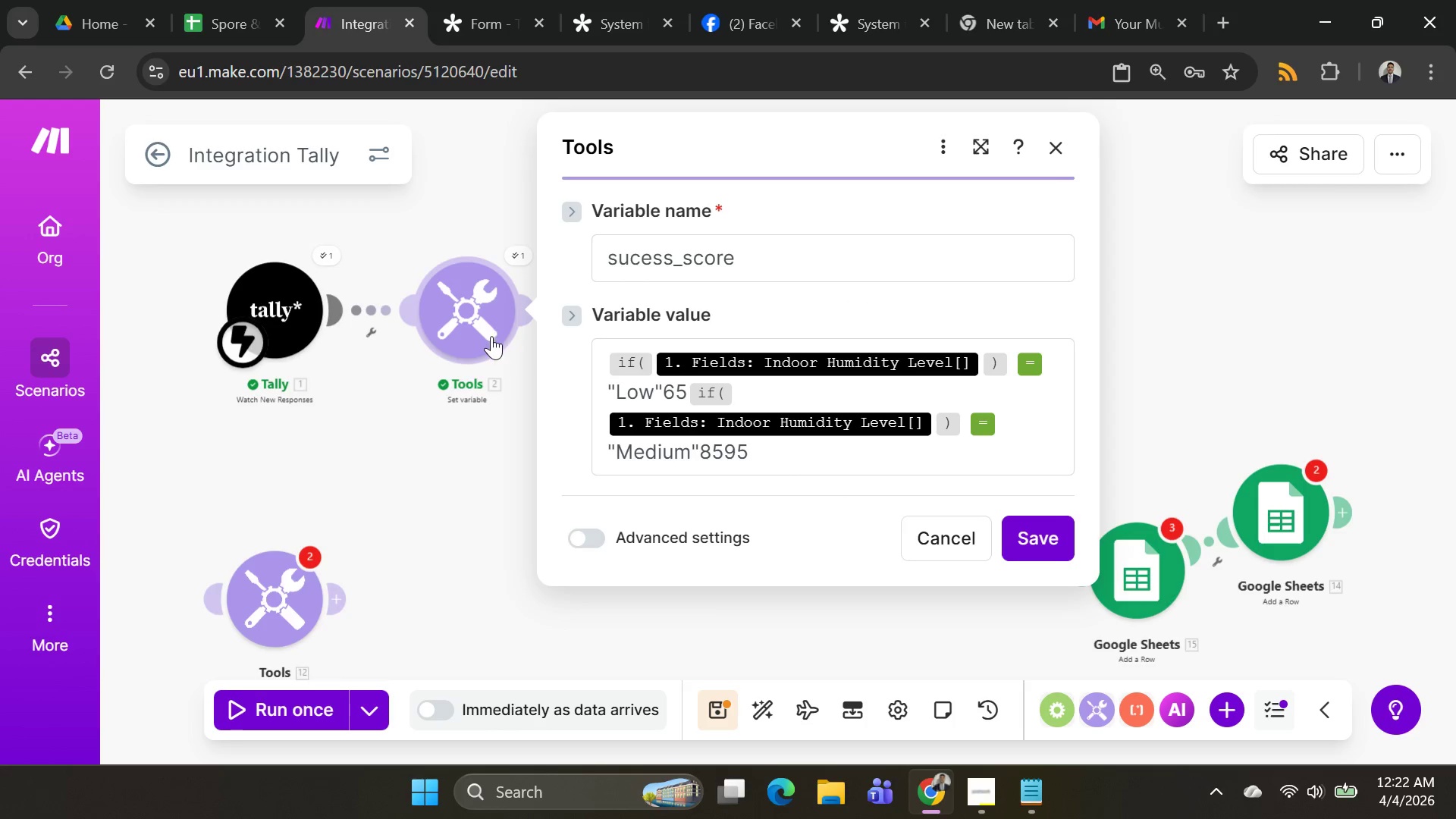 
left_click_drag(start_coordinate=[490, 333], to_coordinate=[519, 353])
 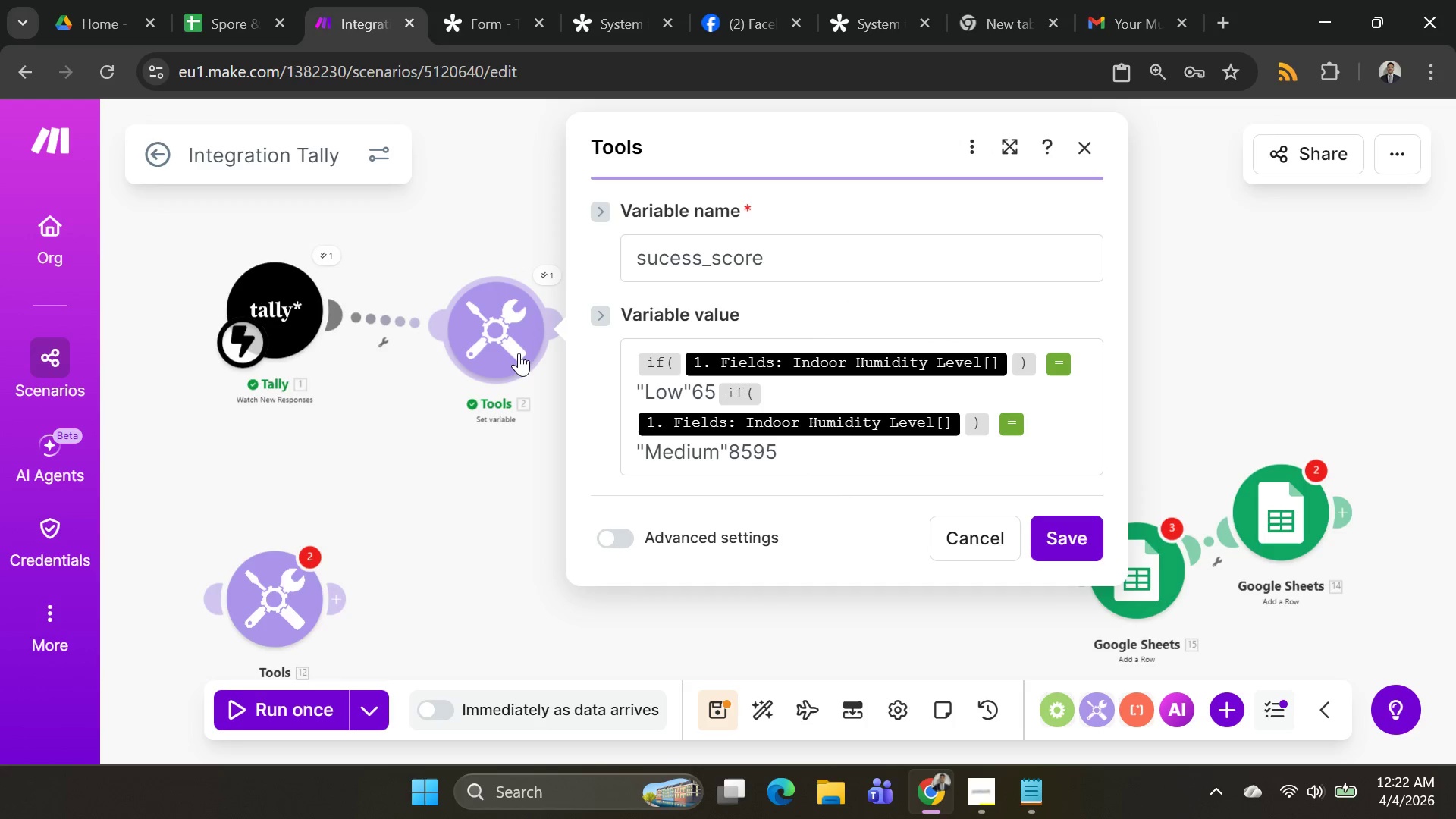 
left_click([519, 353])
 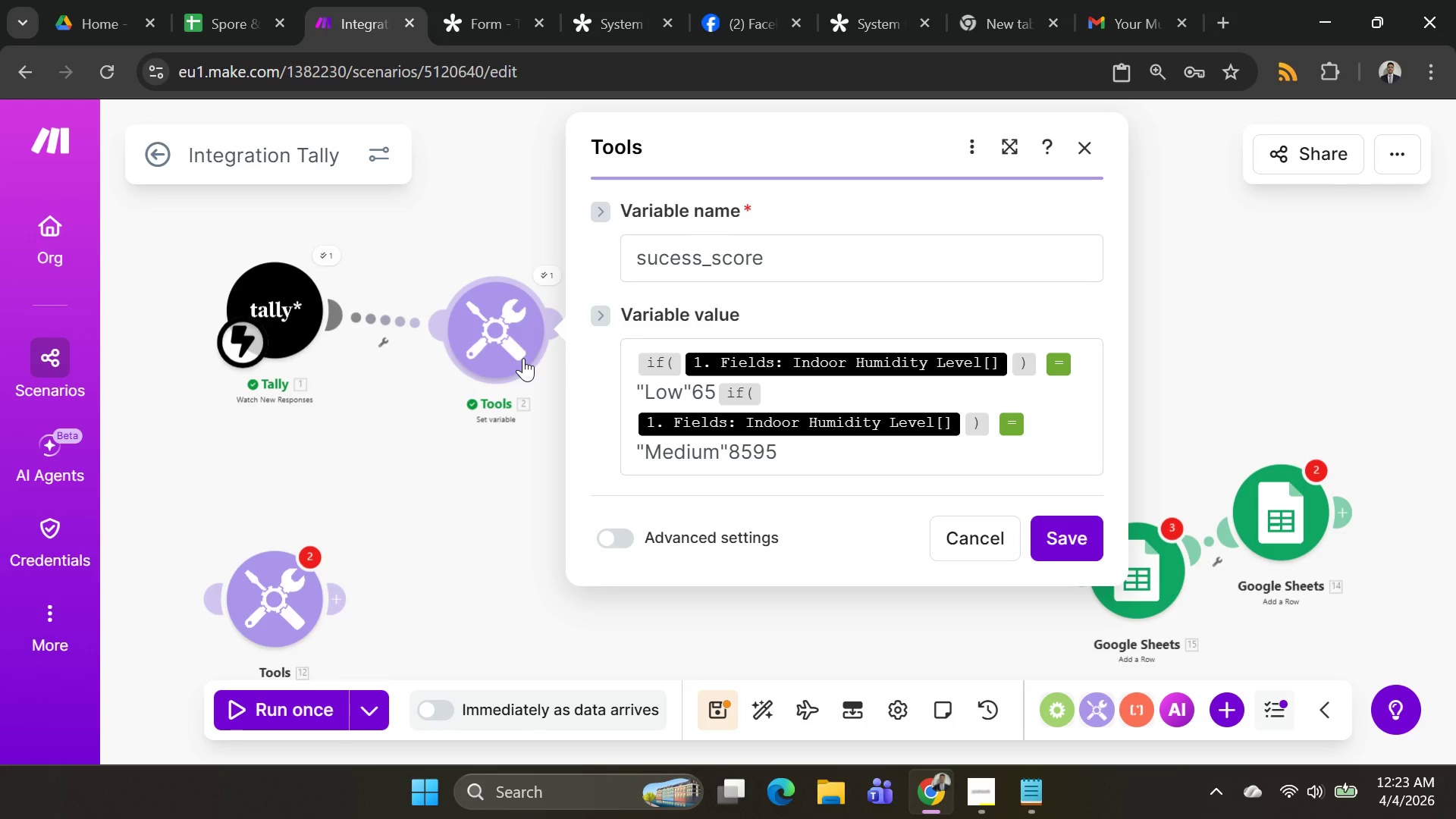 
double_click([523, 356])
 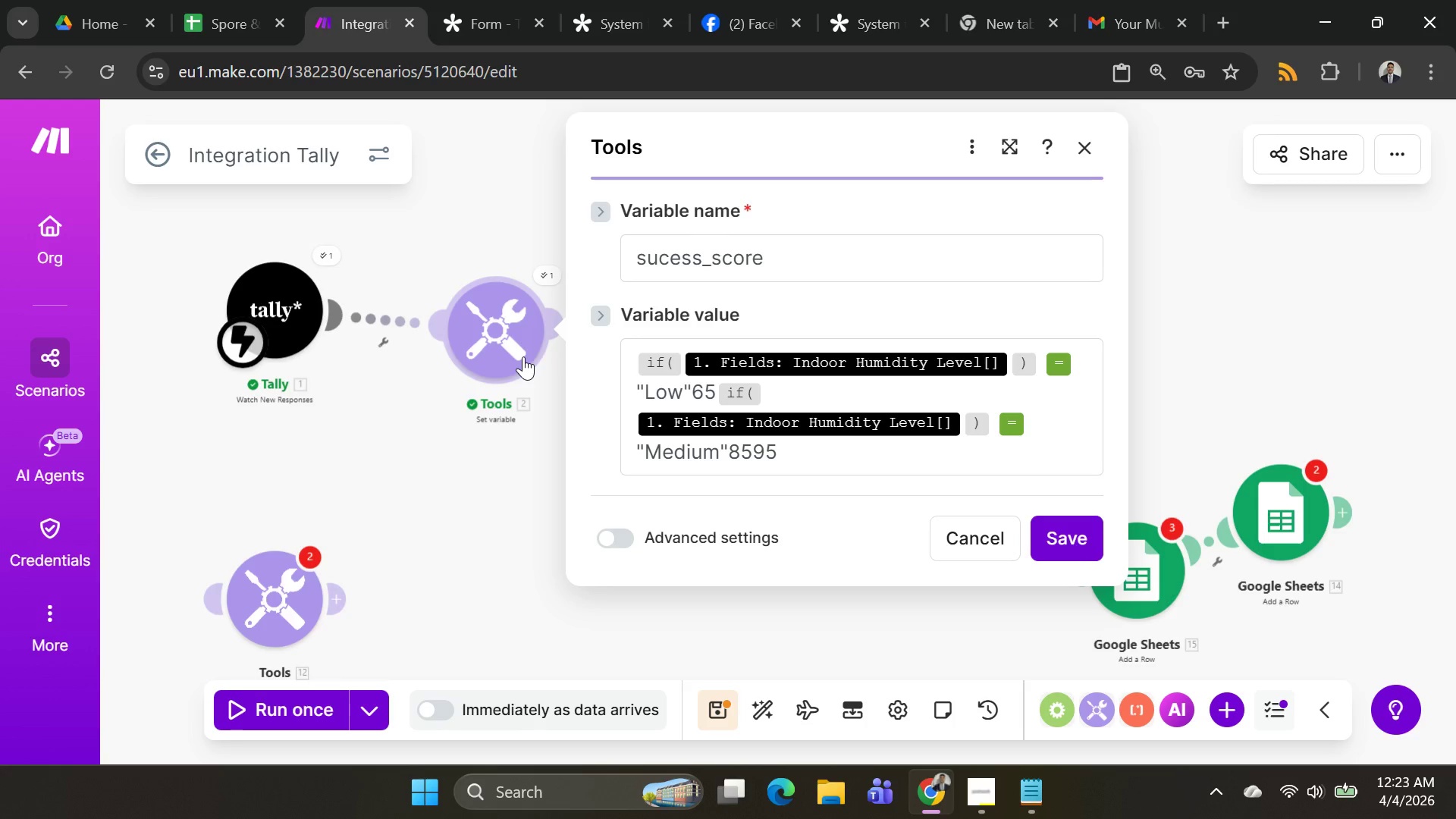 
triple_click([523, 356])
 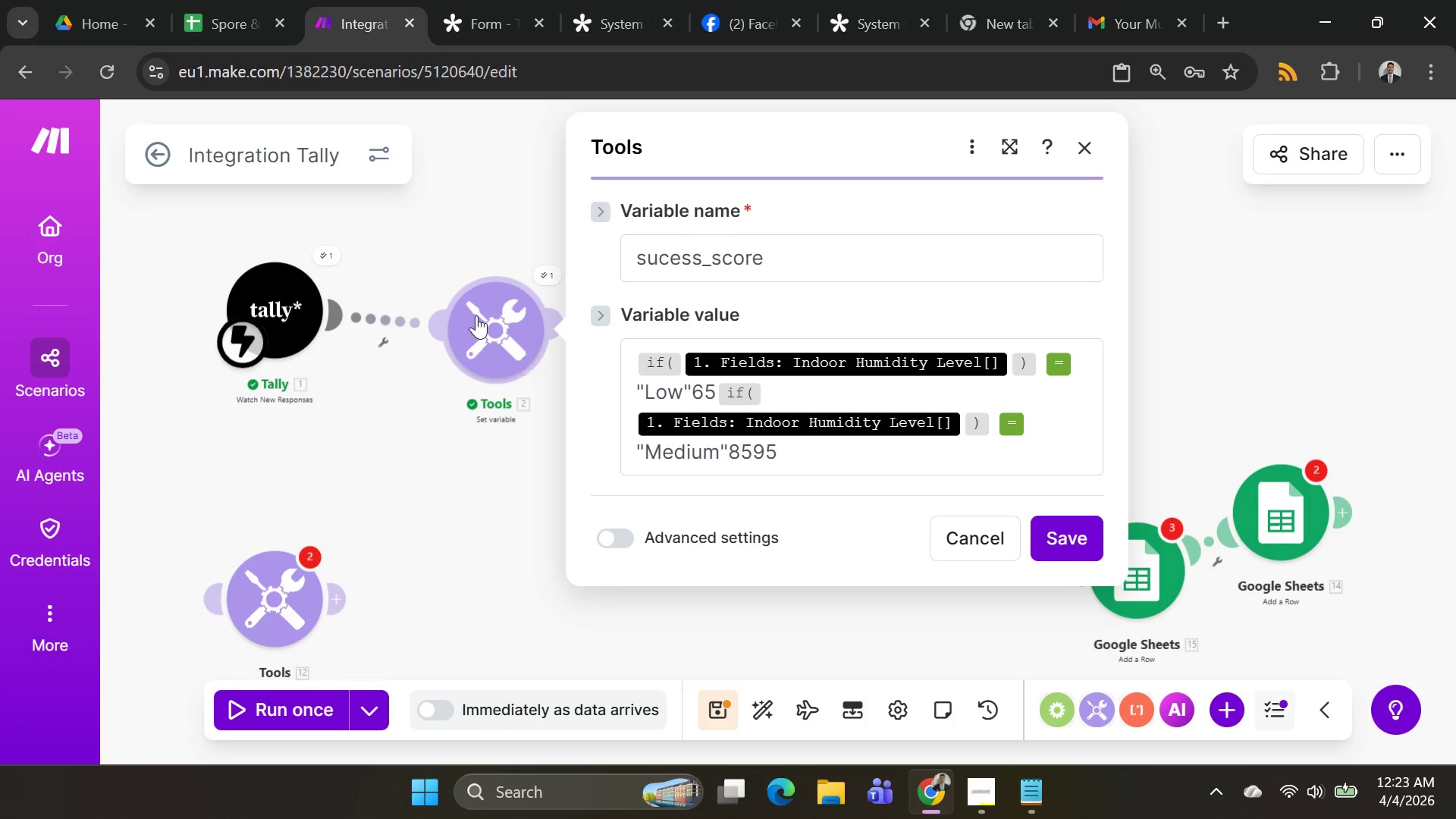 
left_click_drag(start_coordinate=[523, 356], to_coordinate=[400, 243])
 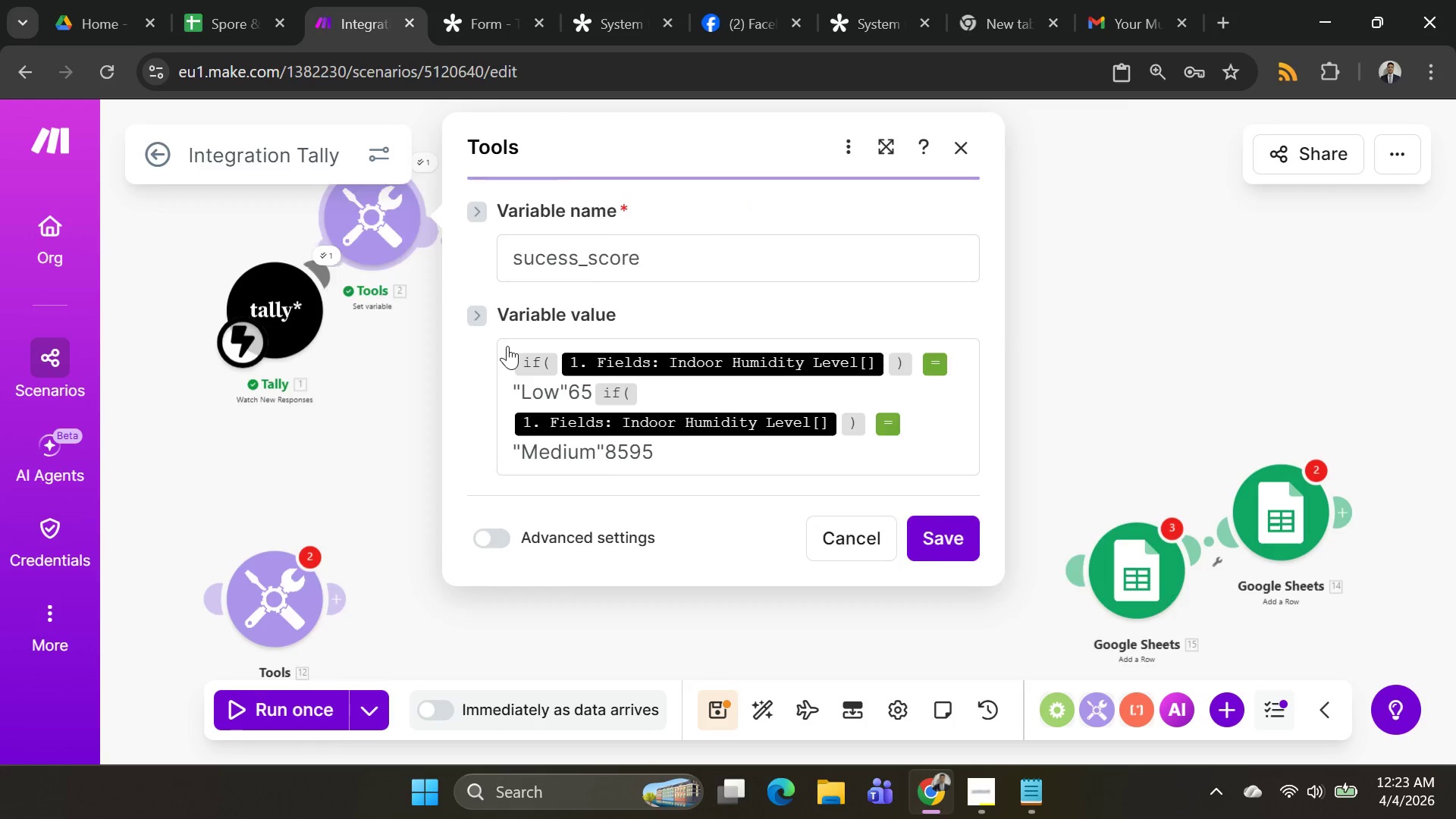 
left_click_drag(start_coordinate=[400, 243], to_coordinate=[507, 346])
 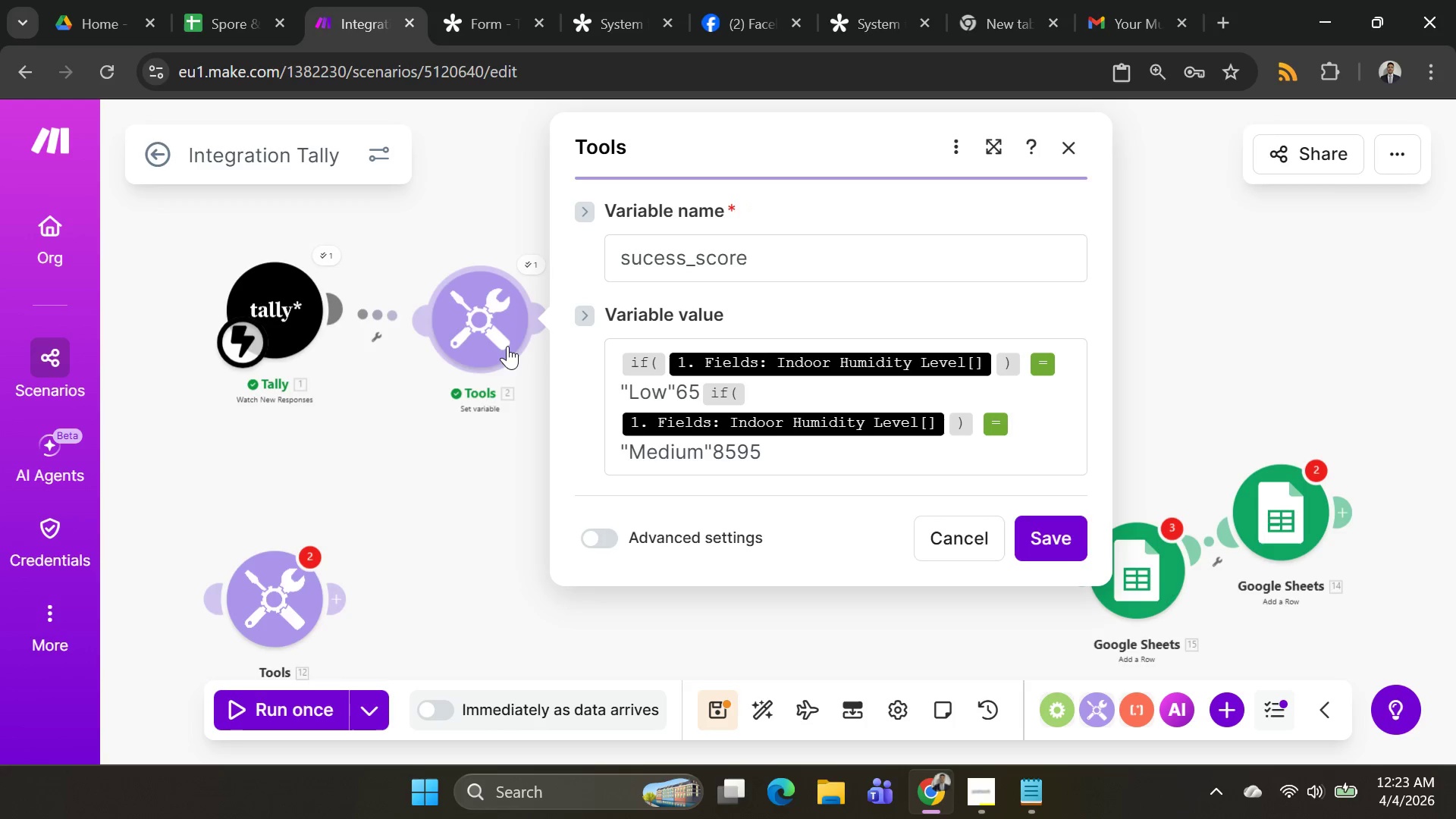 
triple_click([507, 346])
 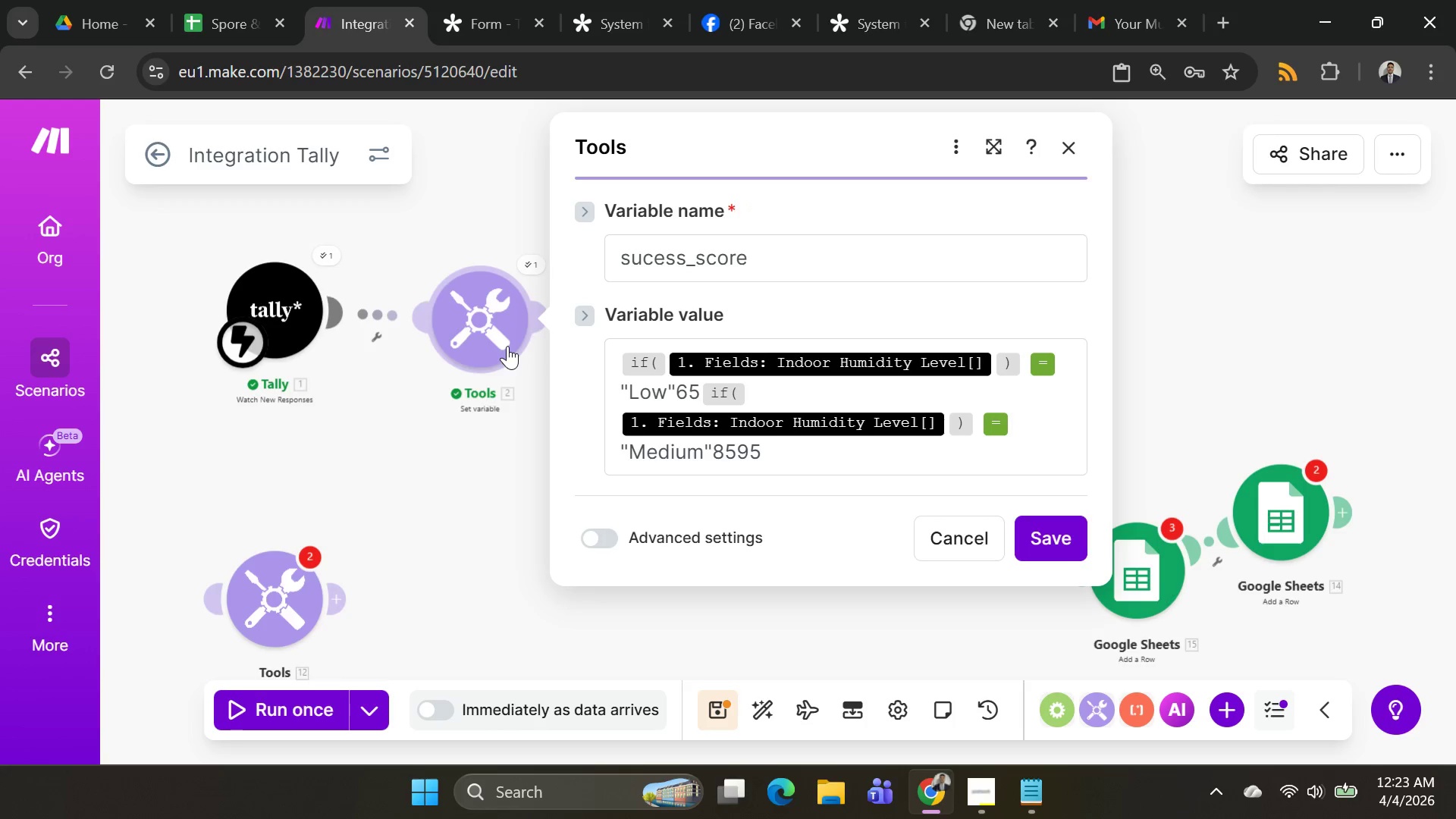 
triple_click([507, 346])
 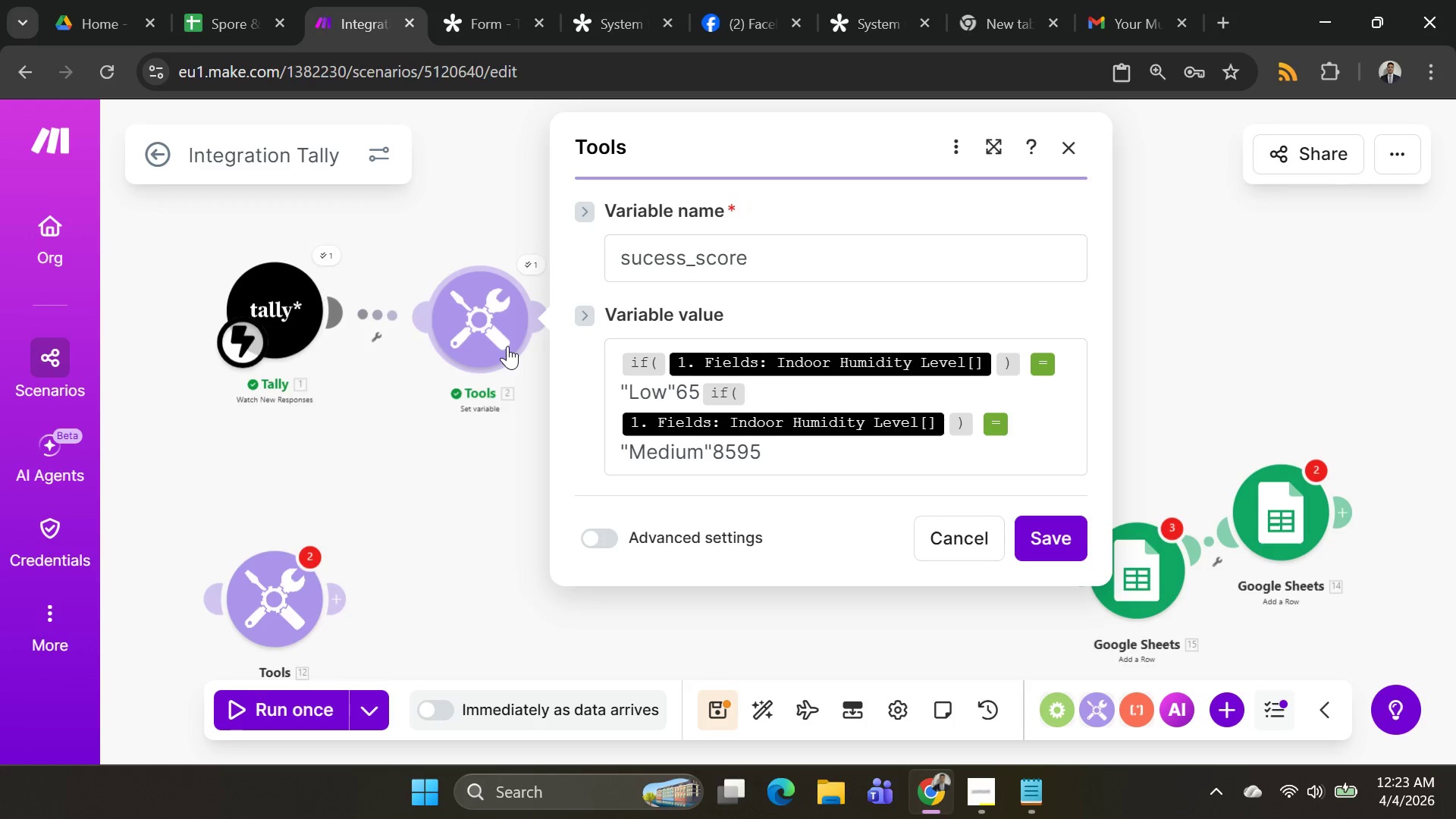 
triple_click([507, 346])
 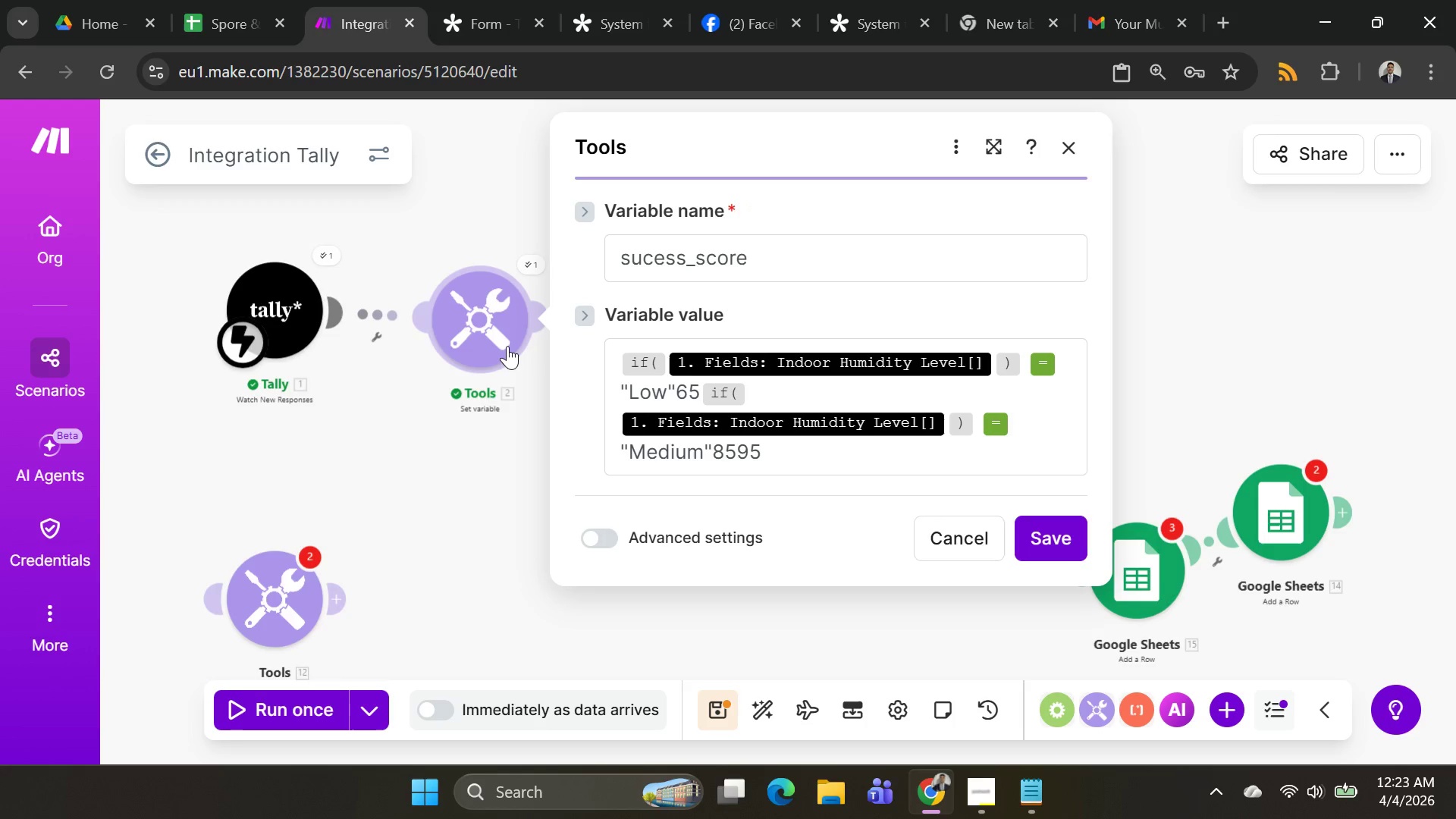 
triple_click([507, 346])
 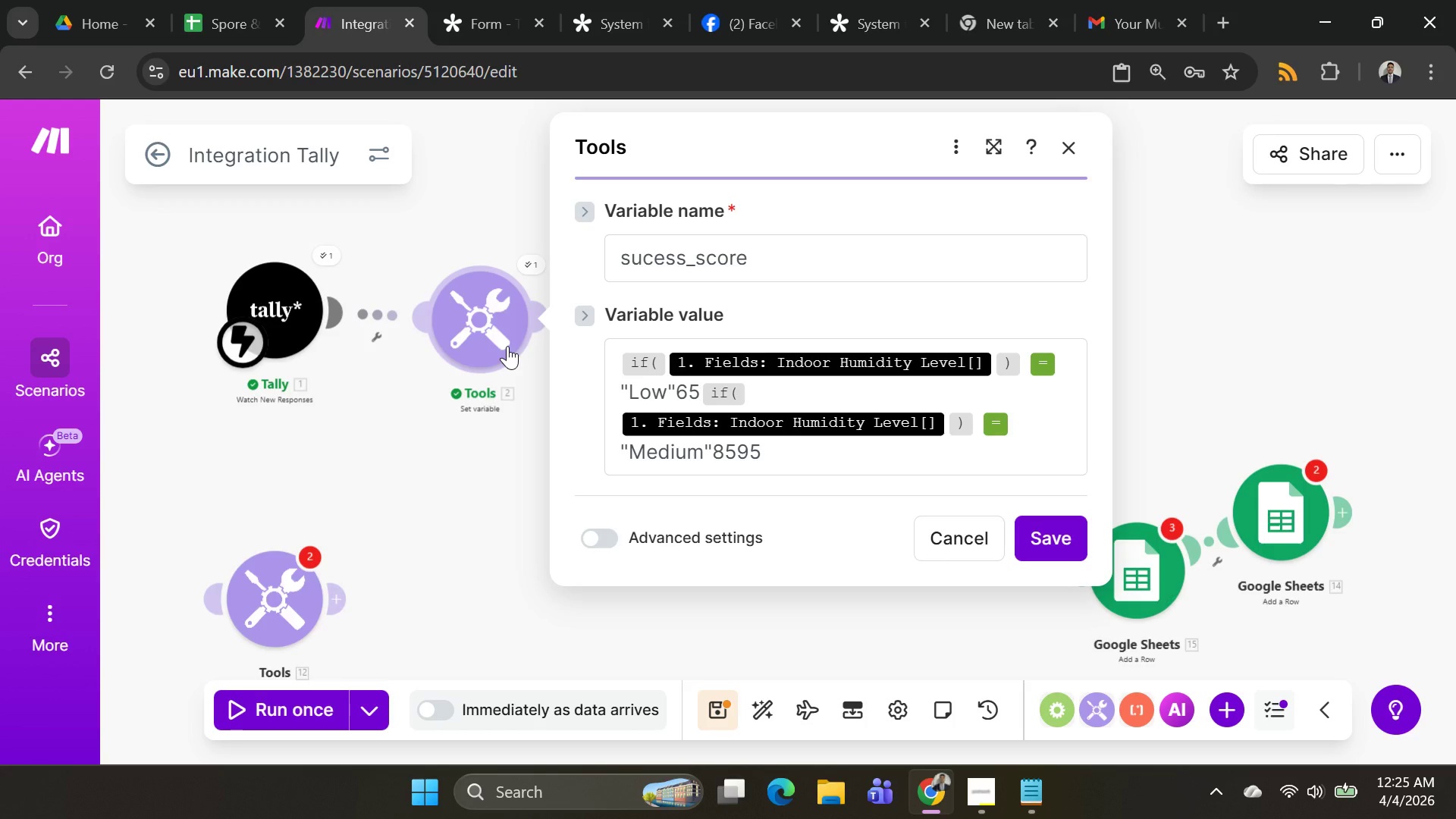 
wait(124.42)
 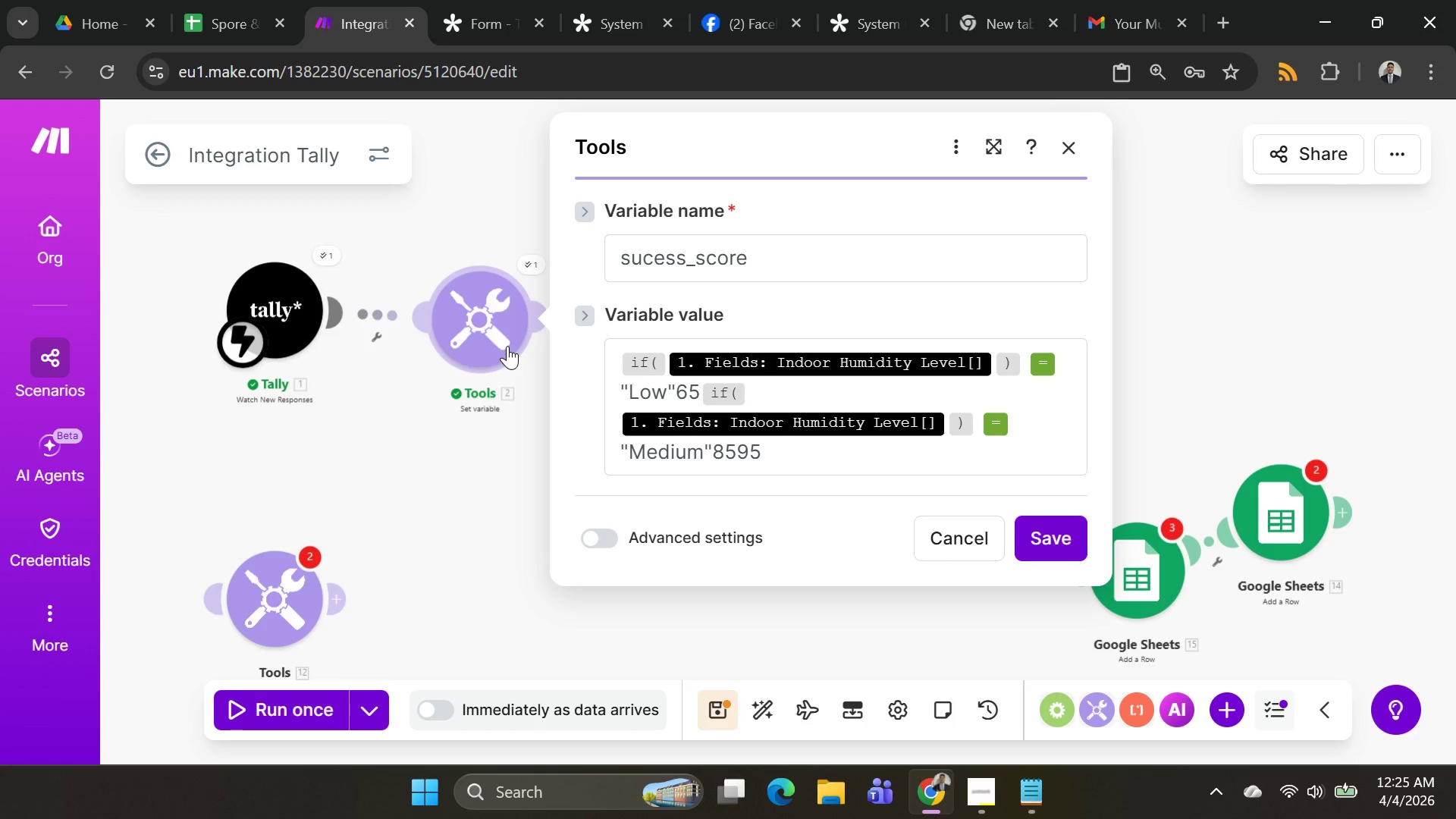 
left_click([767, 394])
 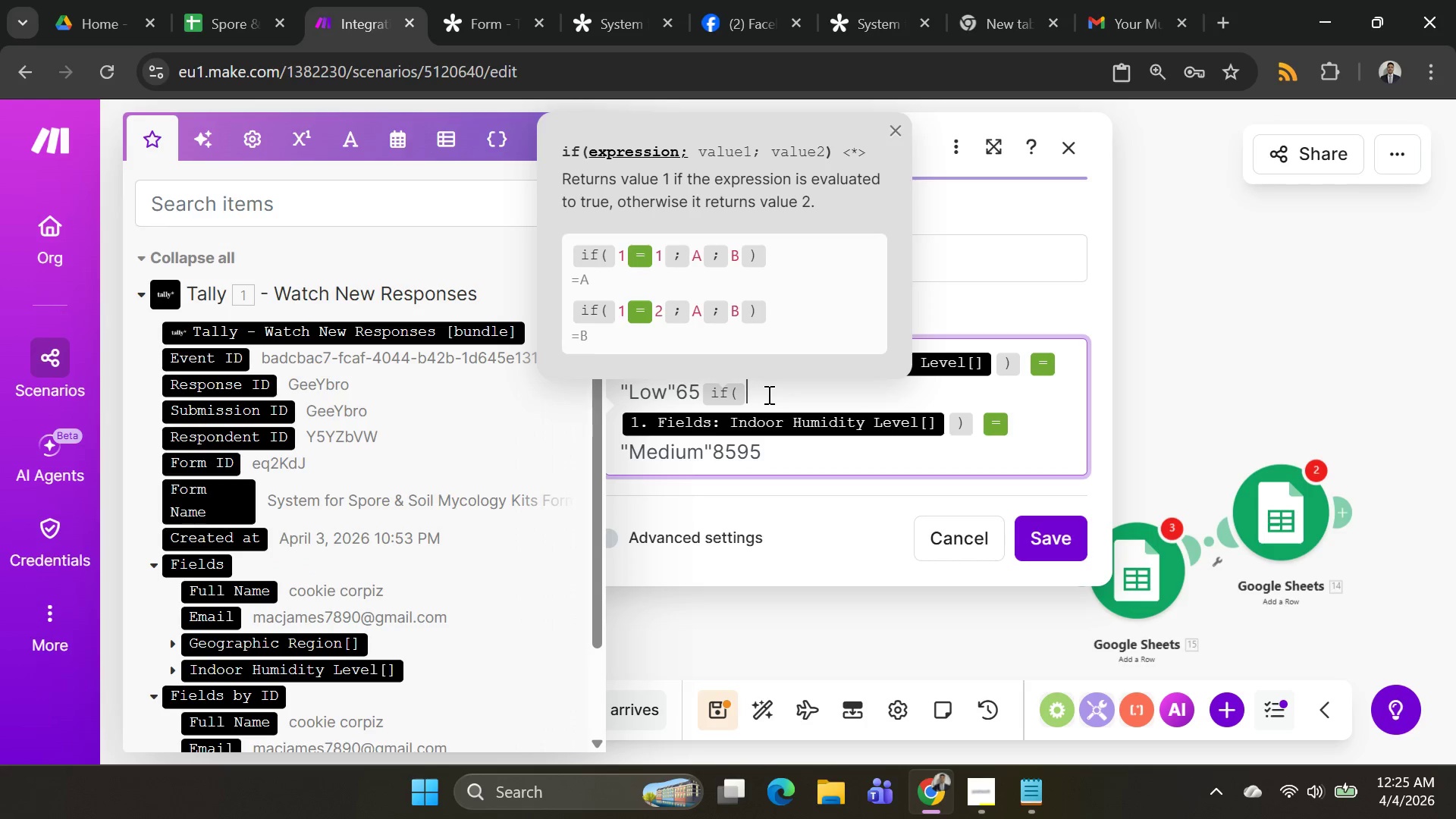 
key(Control+A)
 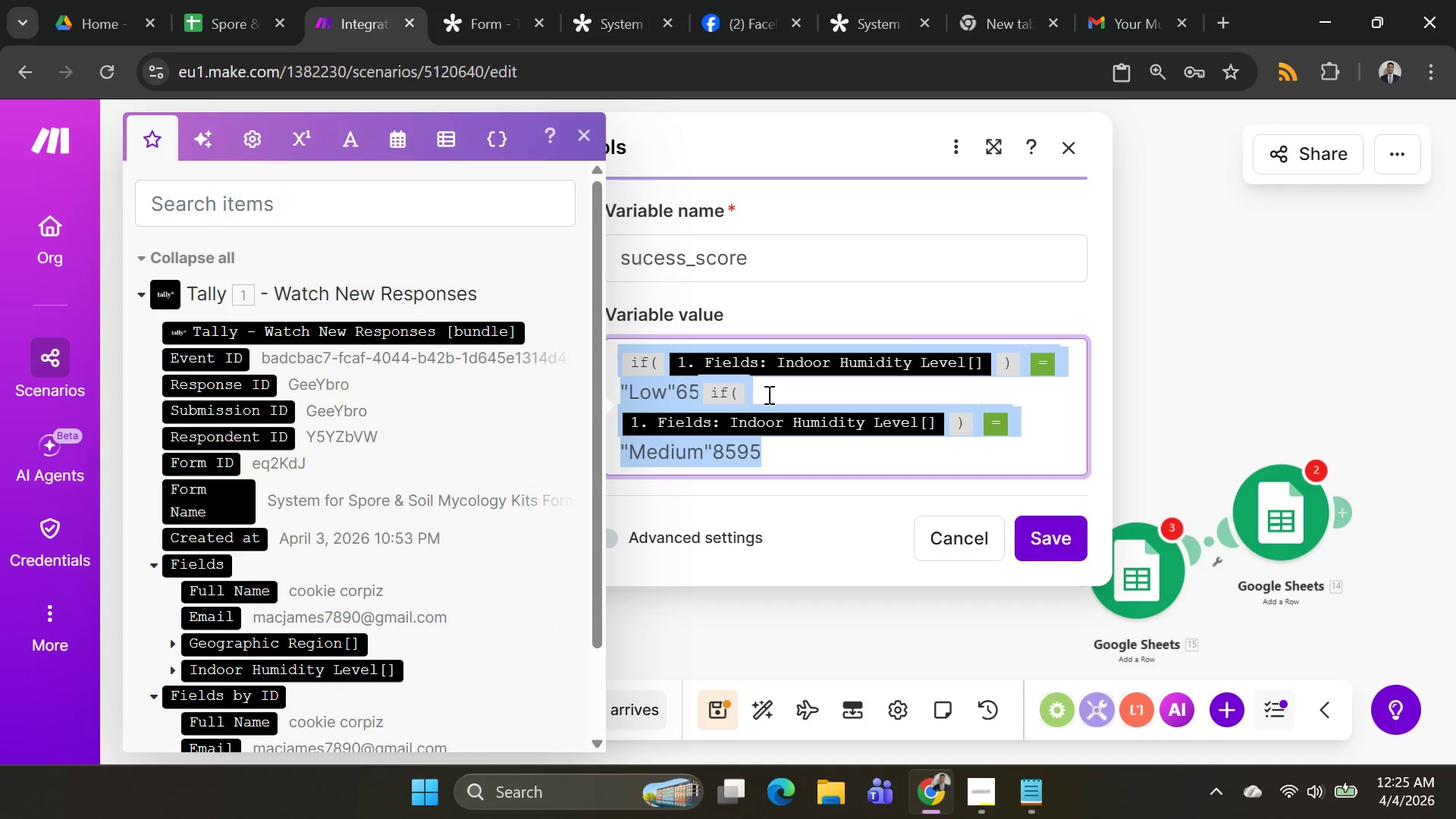 
key(Control+C)
 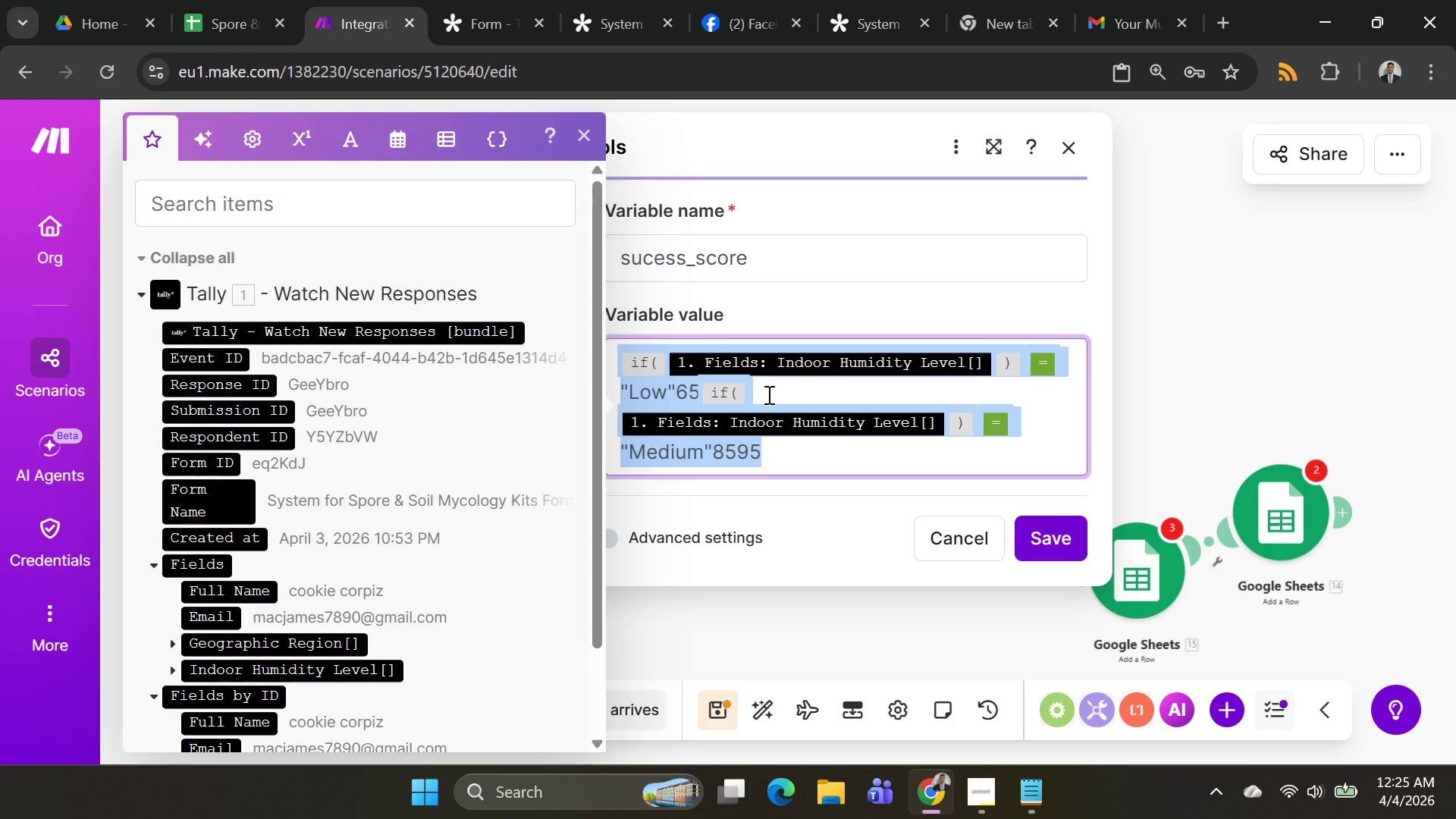 
key(Control+C)
 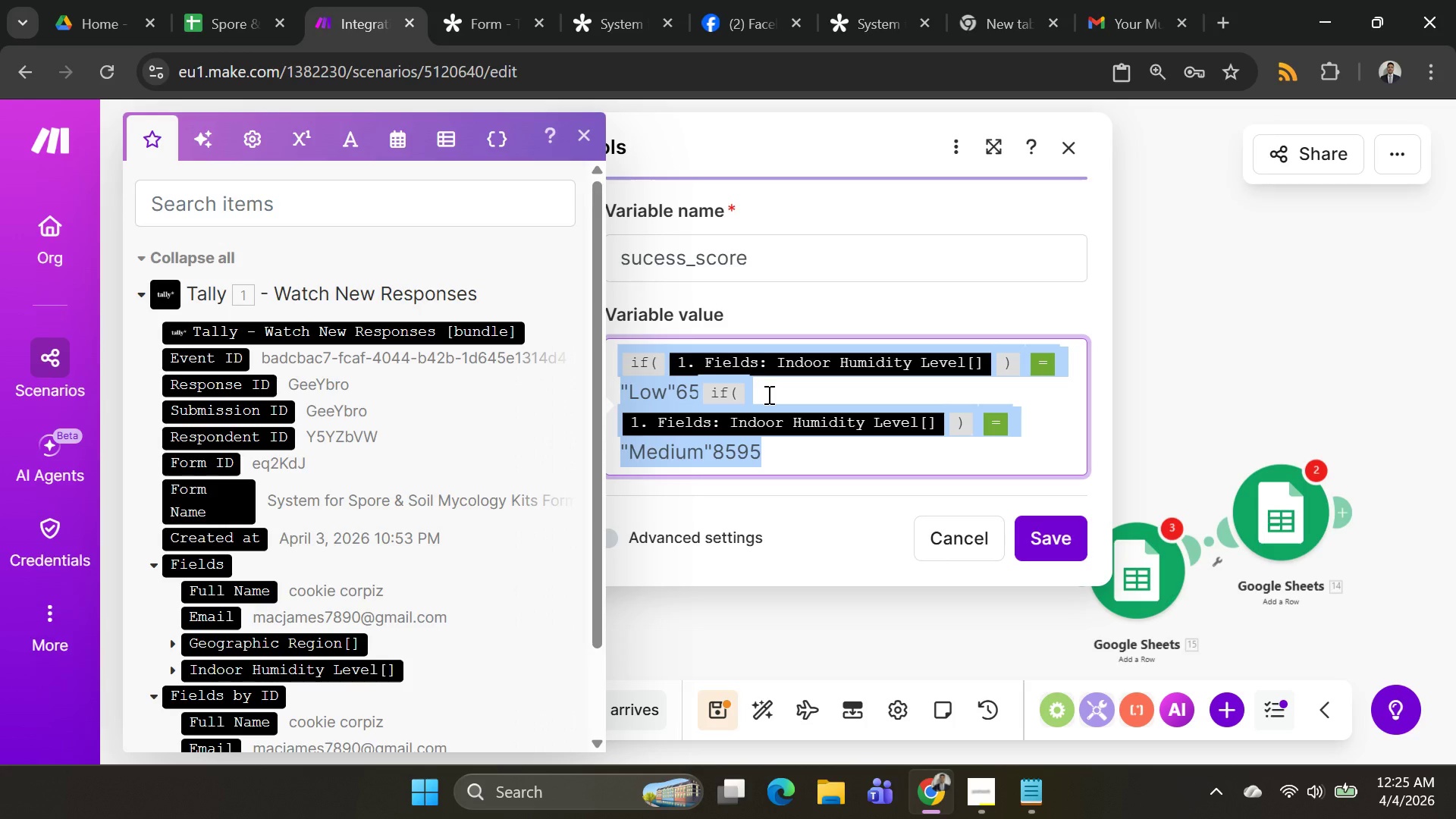 
key(Control+C)
 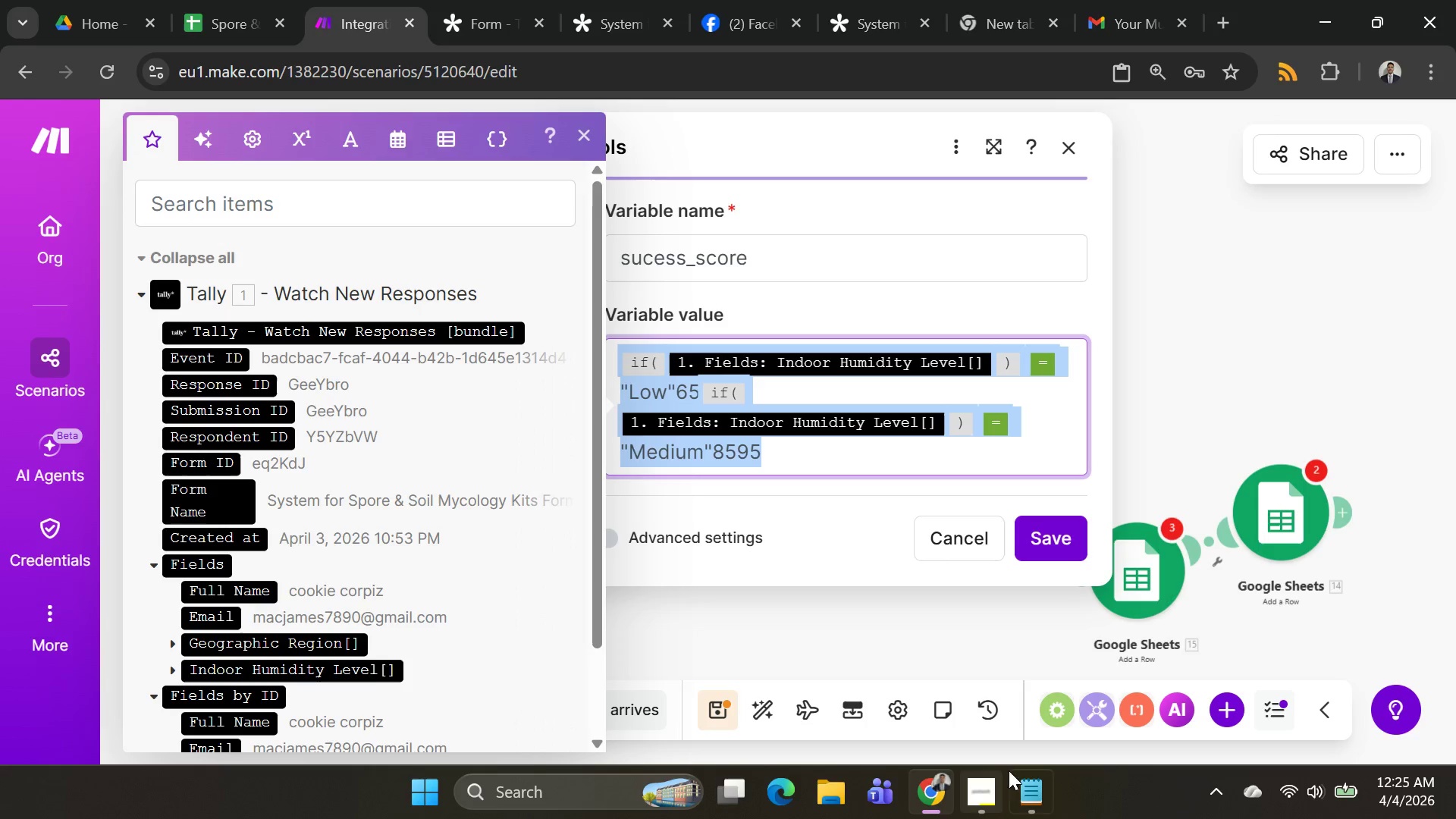 
left_click([1025, 790])
 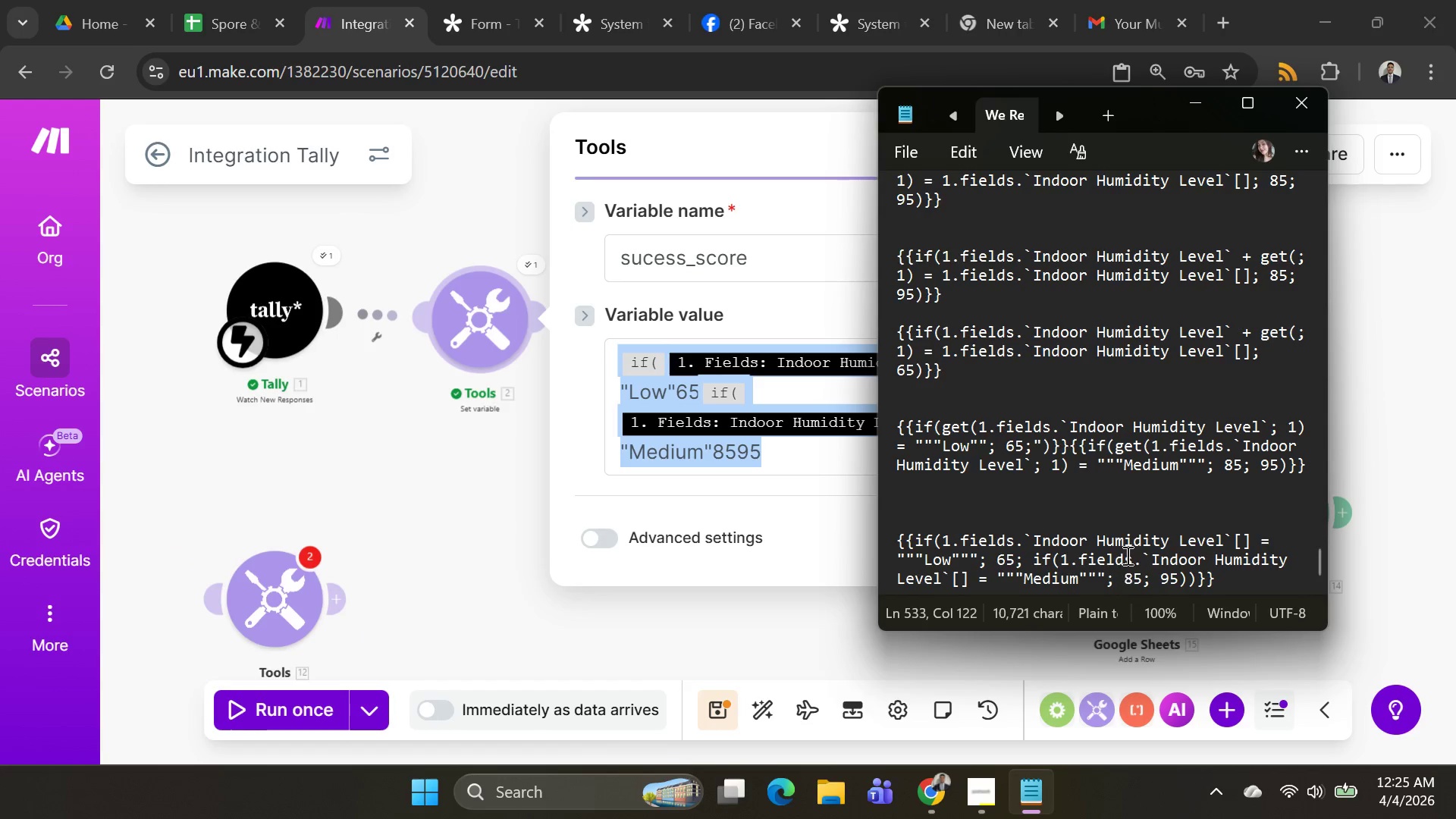 
scroll: coordinate [1128, 507], scroll_direction: down, amount: 4.0
 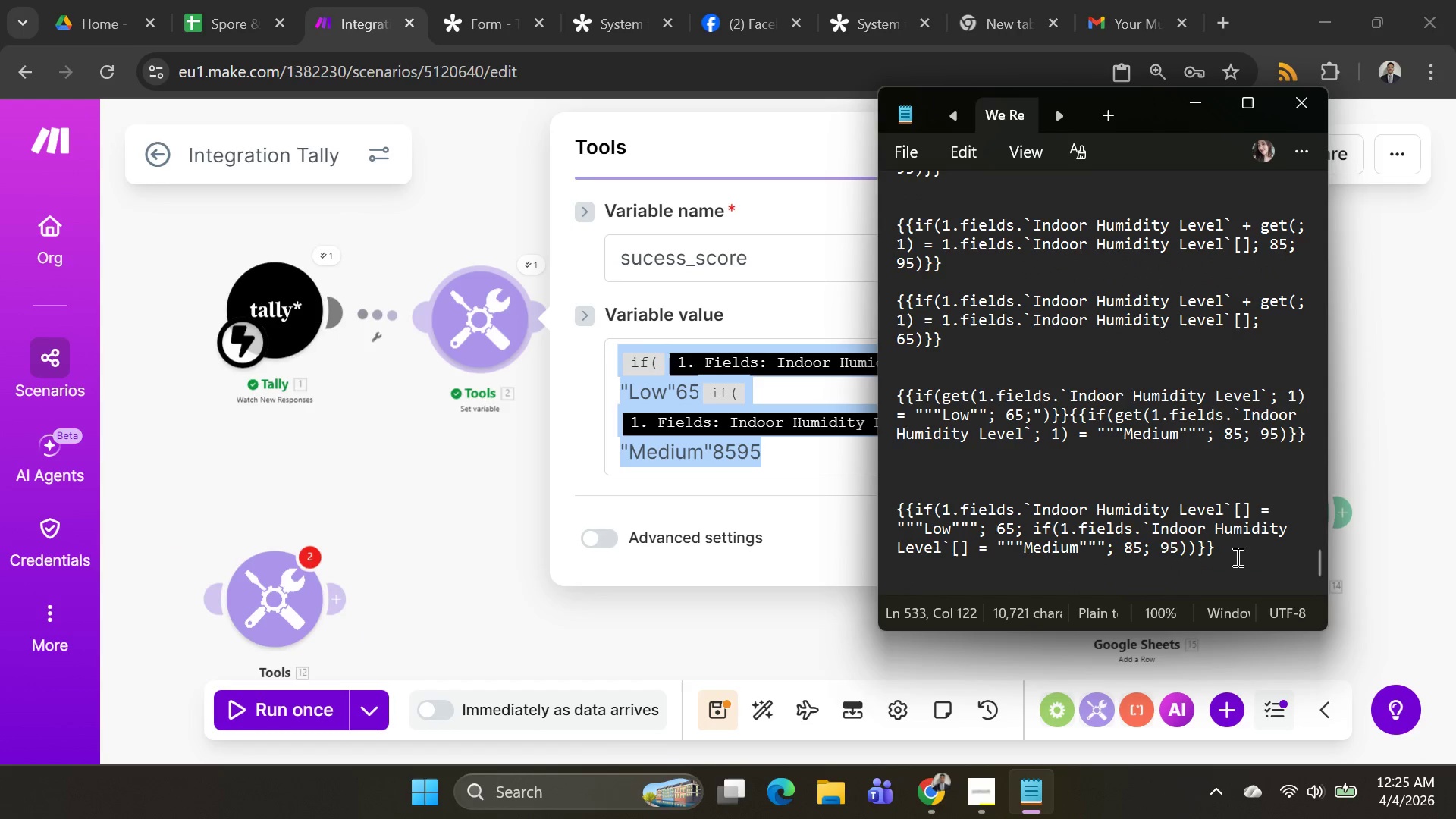 
left_click([1241, 549])
 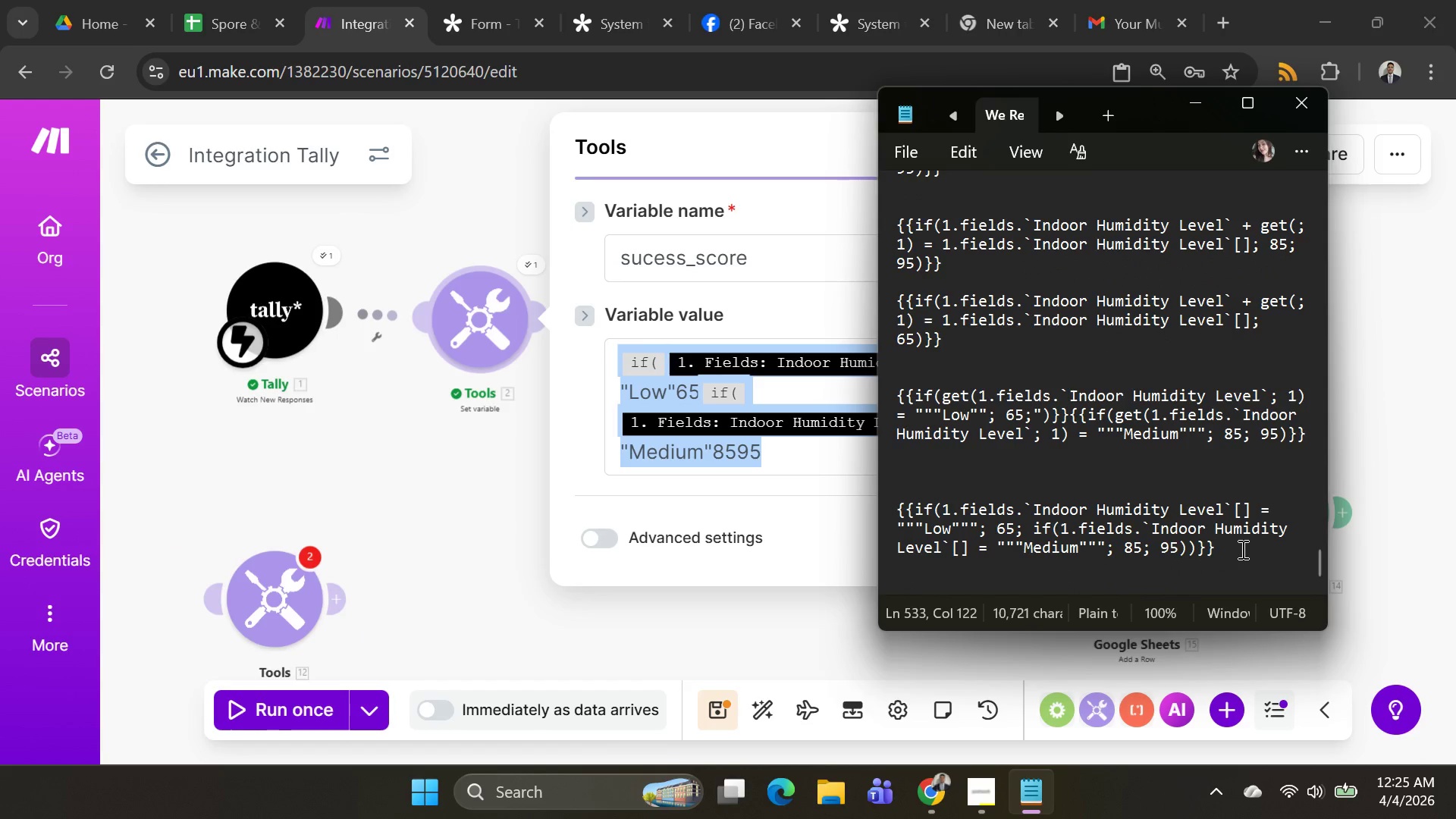 
key(Shift+Enter)
 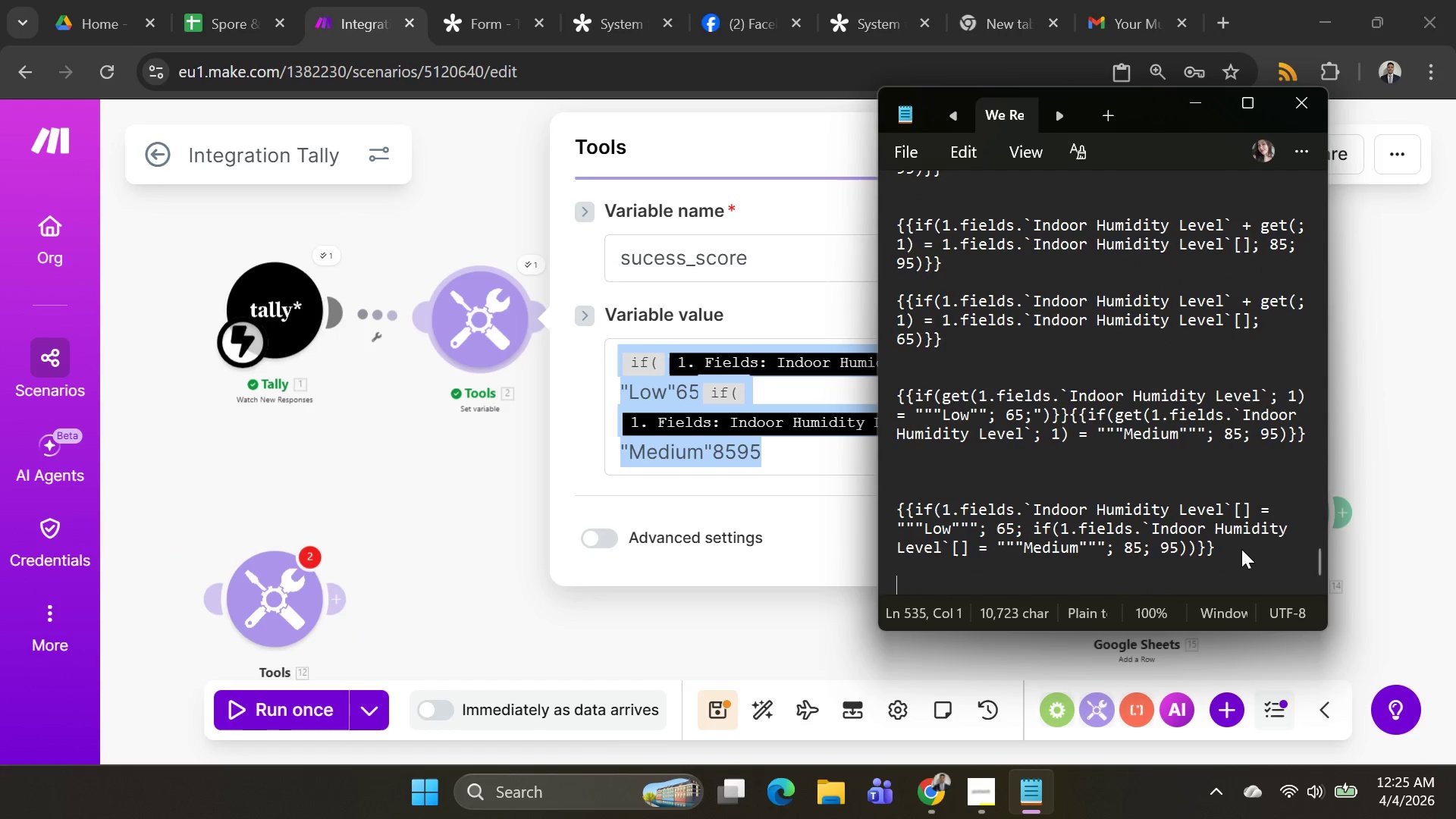 
key(Shift+Enter)
 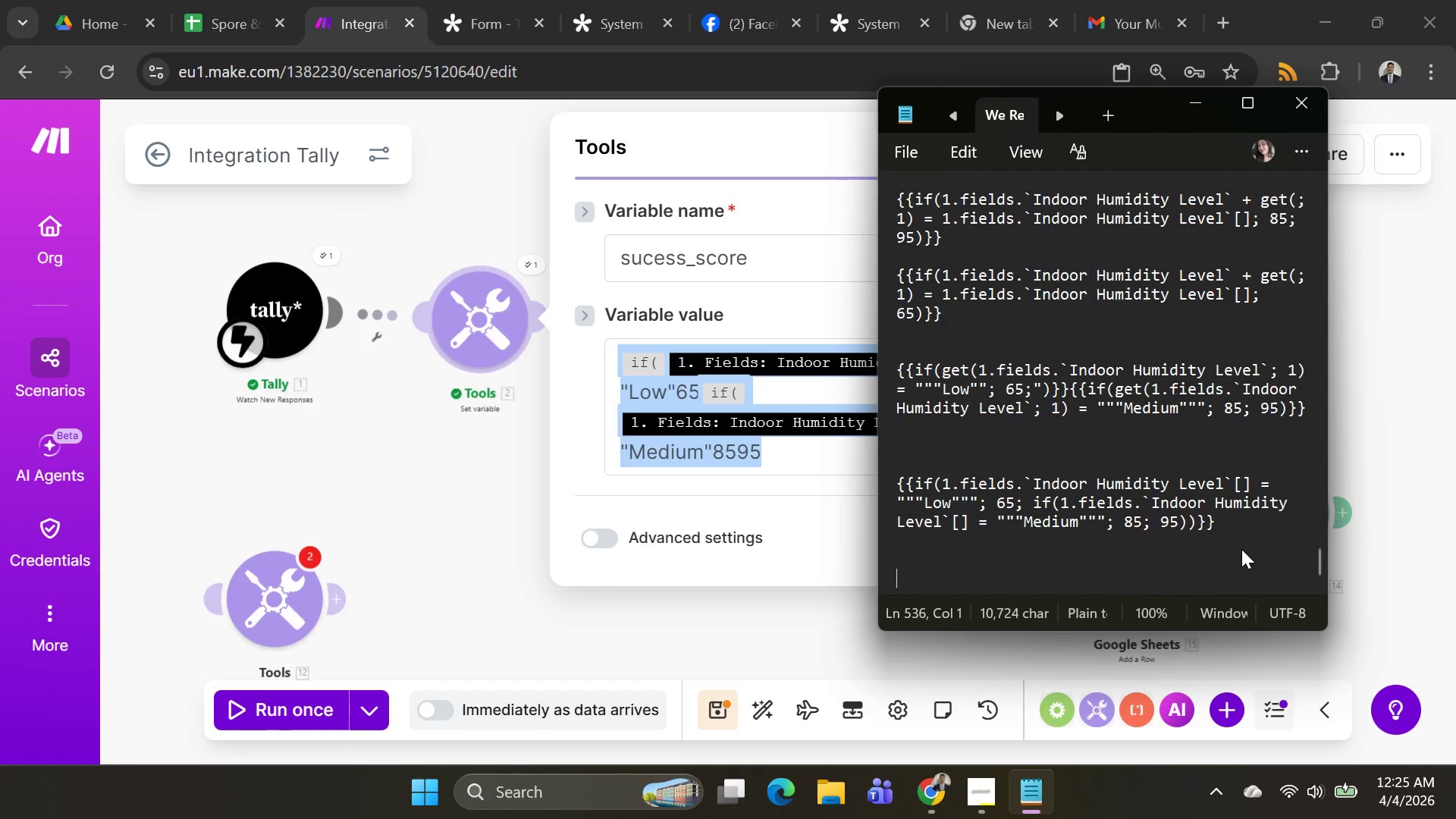 
key(Shift+Enter)
 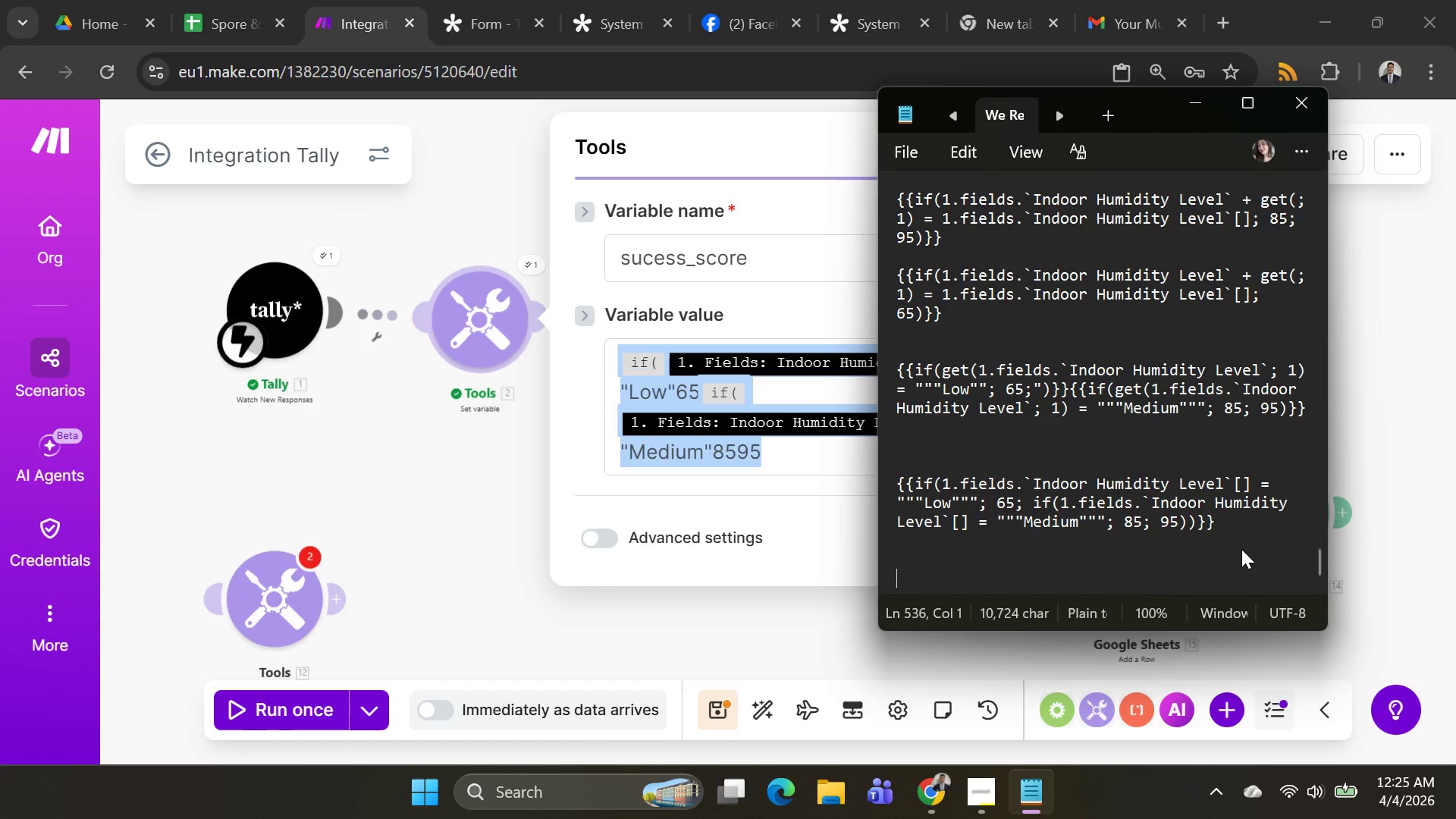 
key(Control+V)
 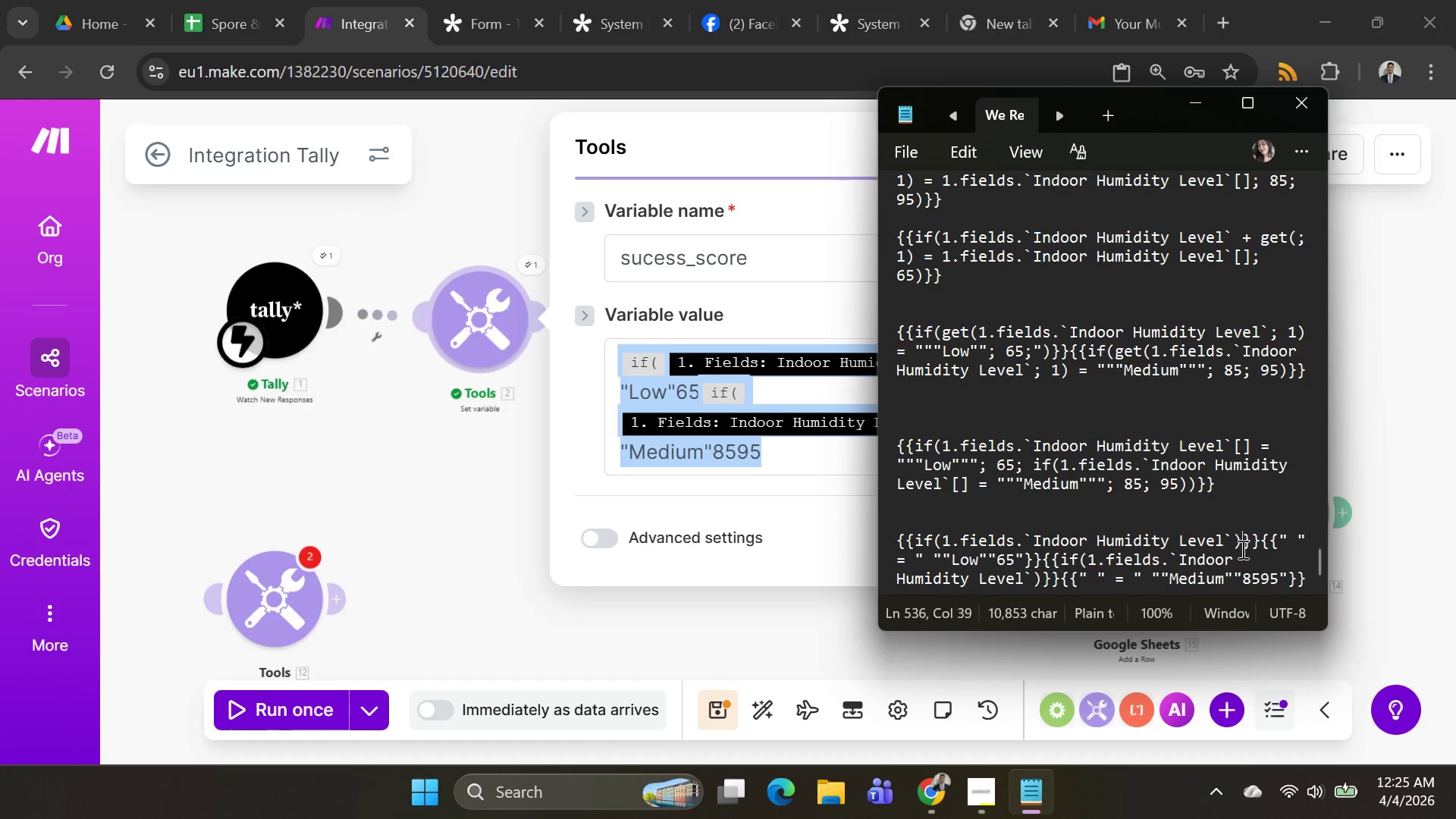 
left_click([1241, 549])
 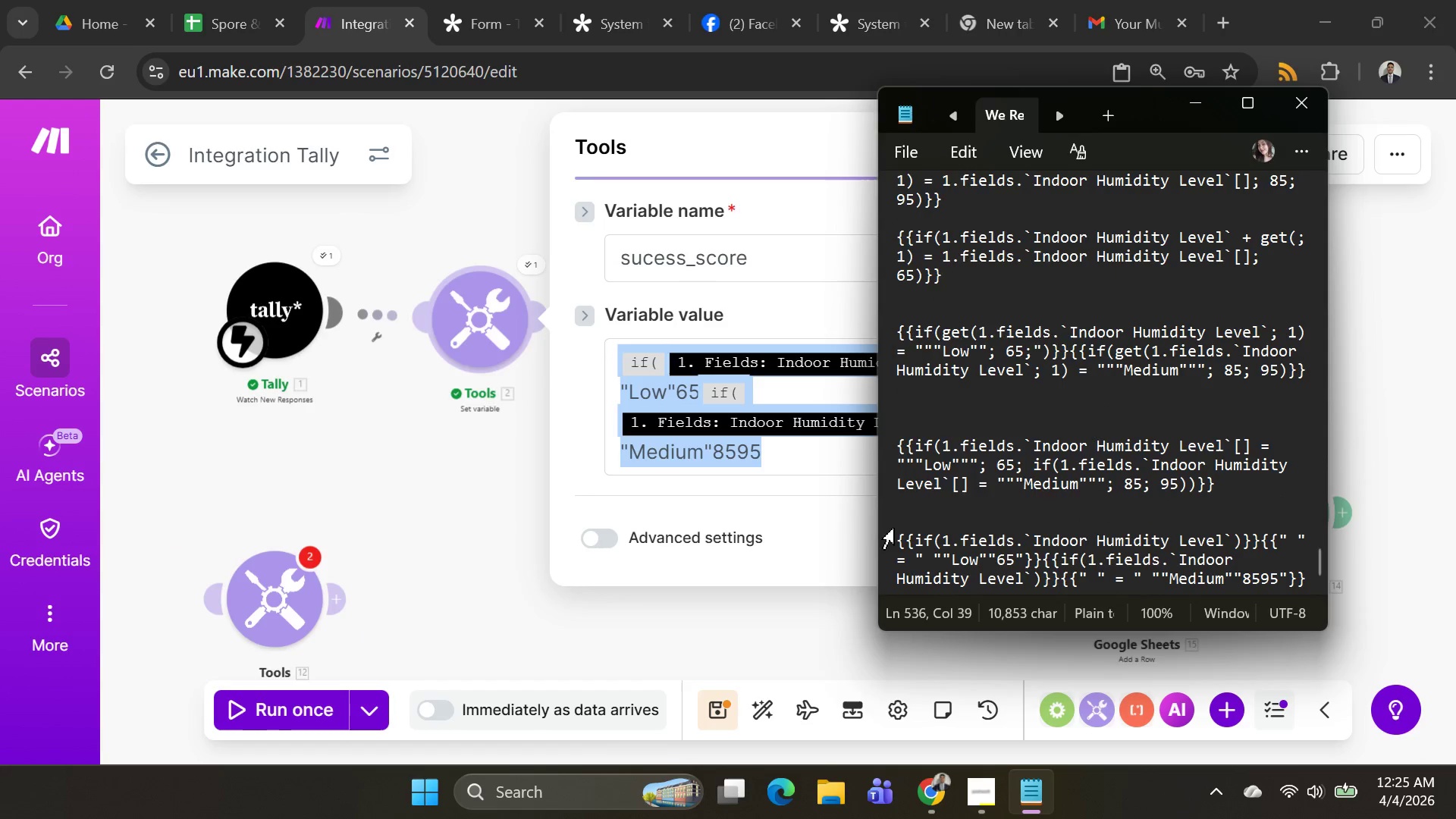 
key(Alt+AltLeft)
 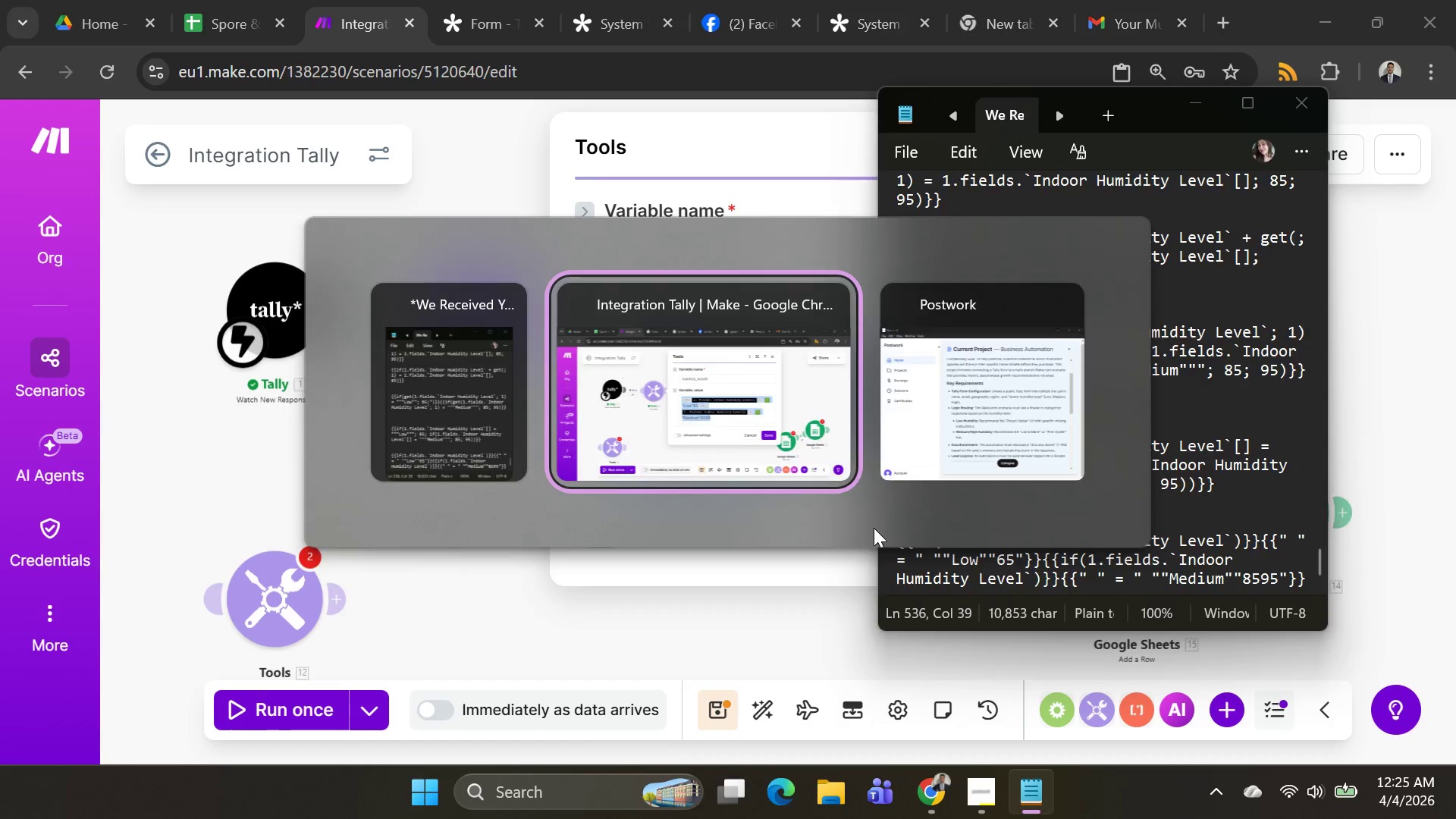 
key(Alt+Tab)
 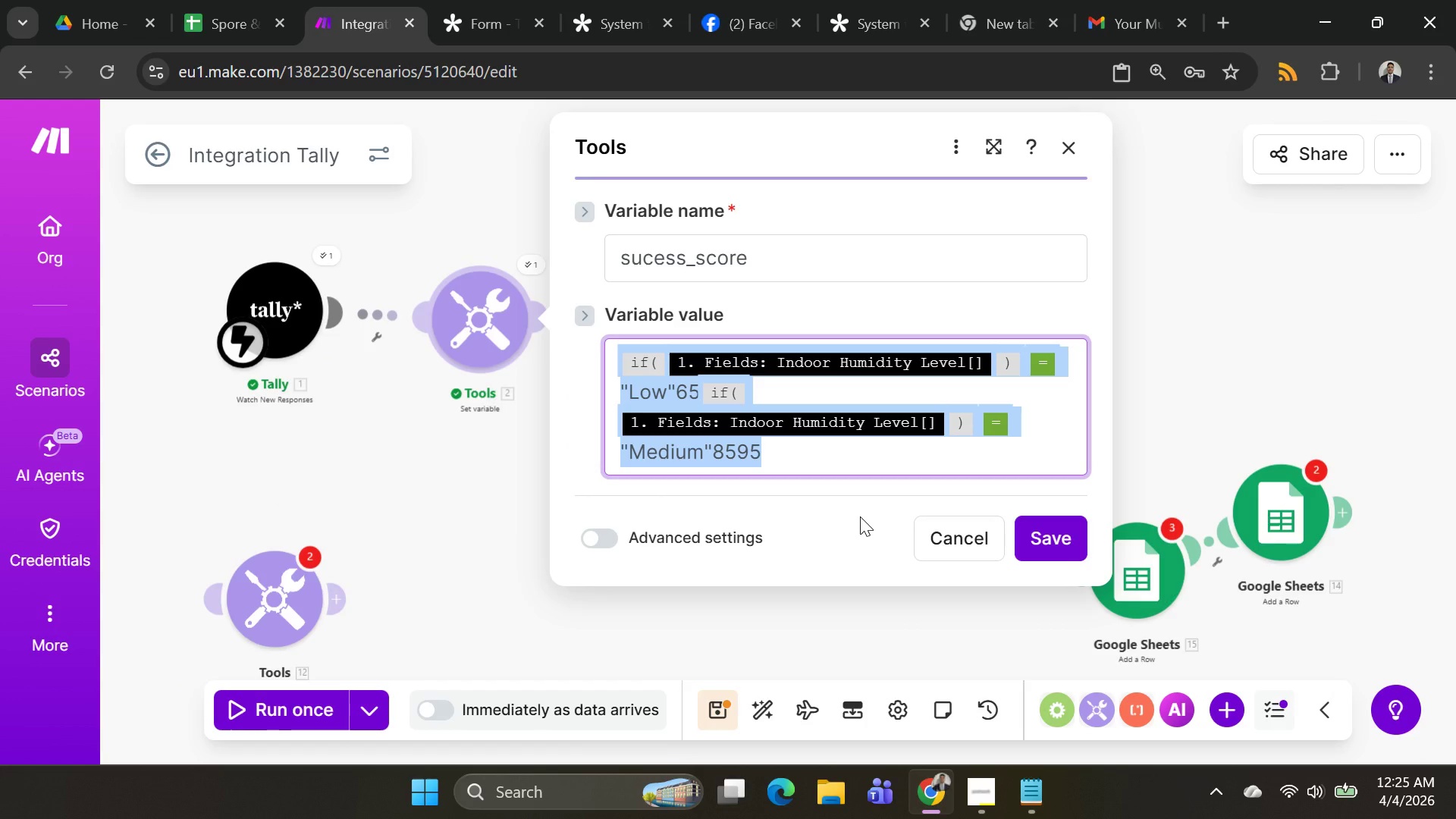 
key(Backspace)
 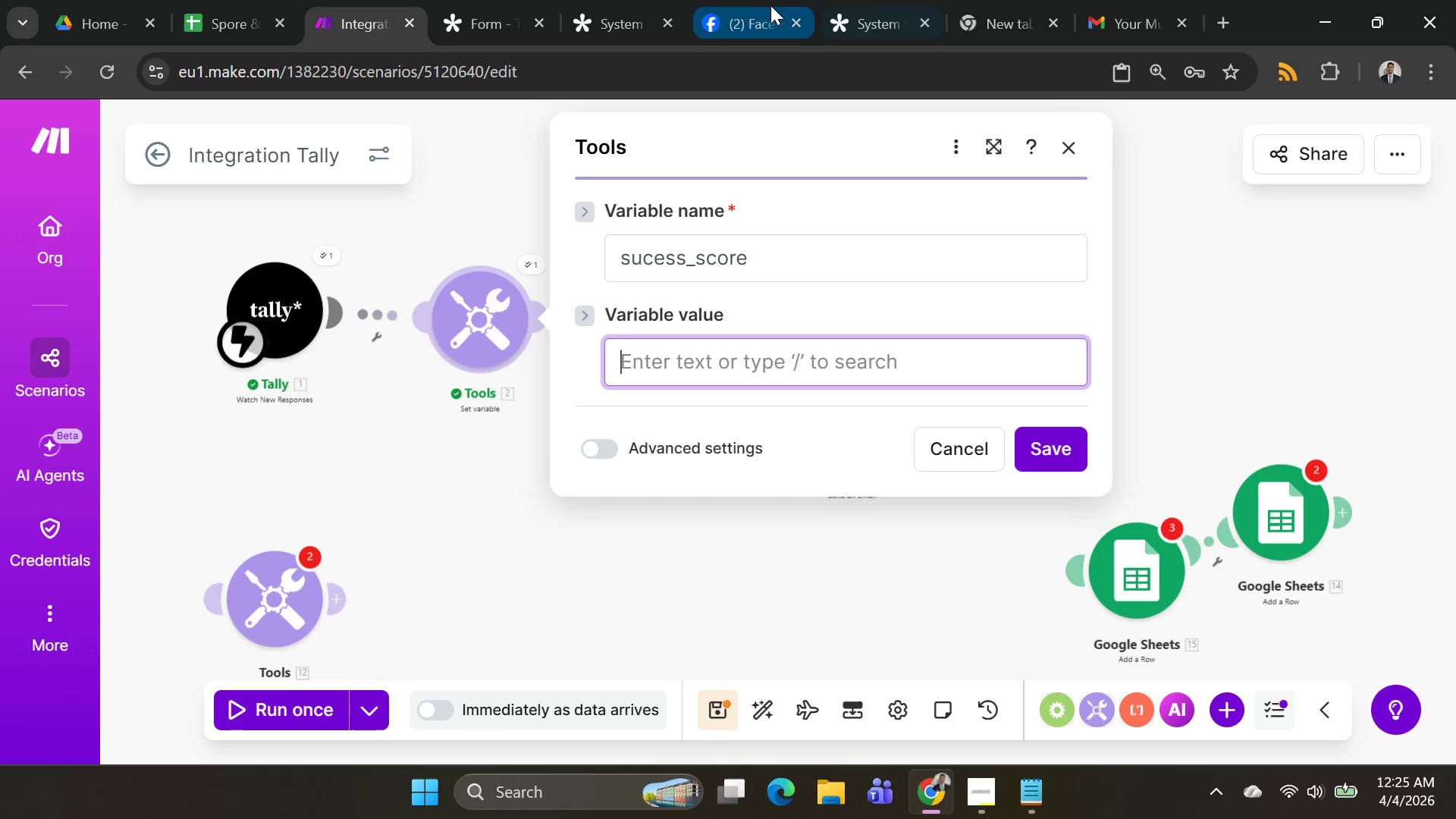 
left_click([759, 9])
 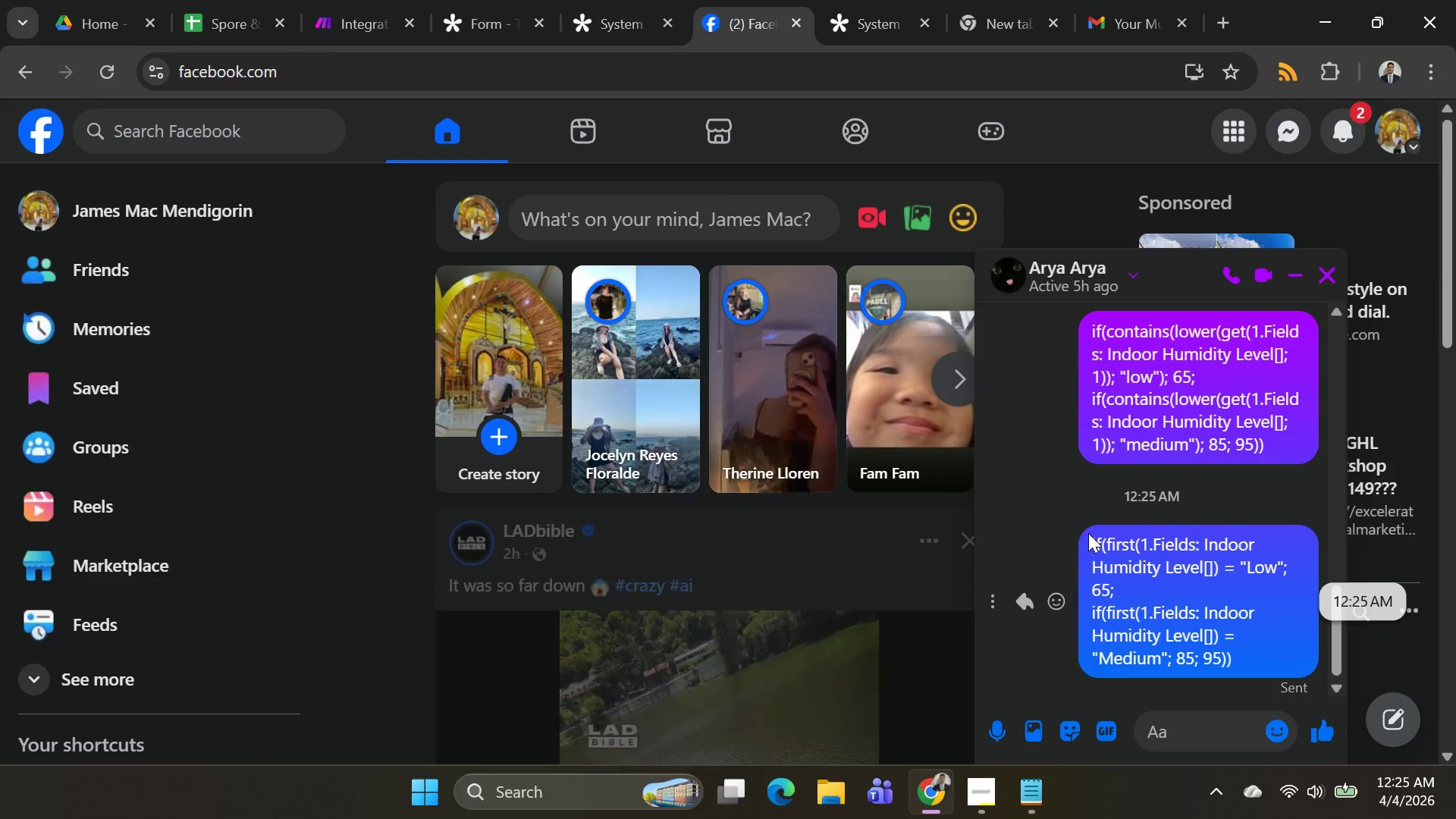 
left_click([1088, 533])
 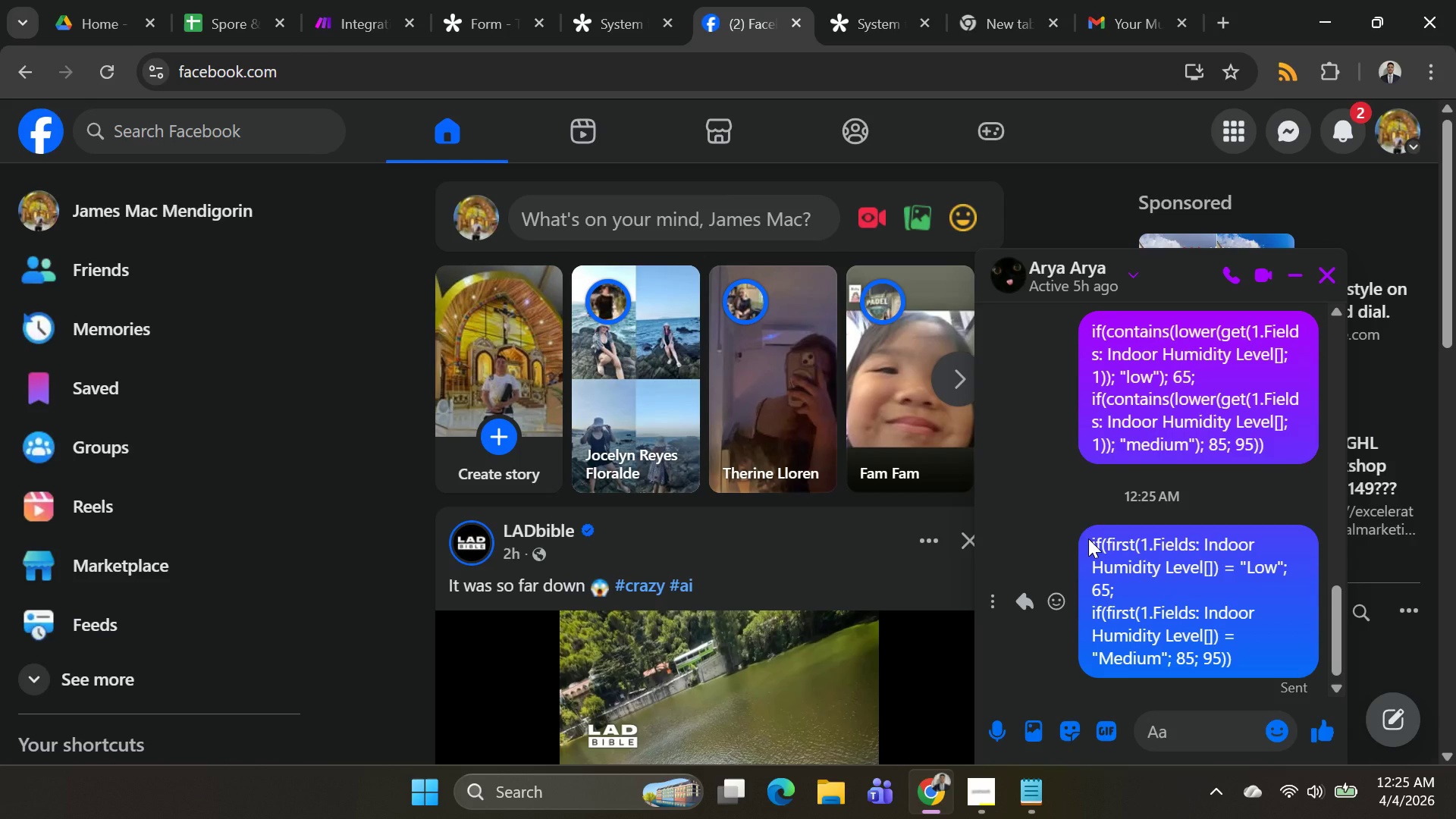 
left_click([1088, 538])
 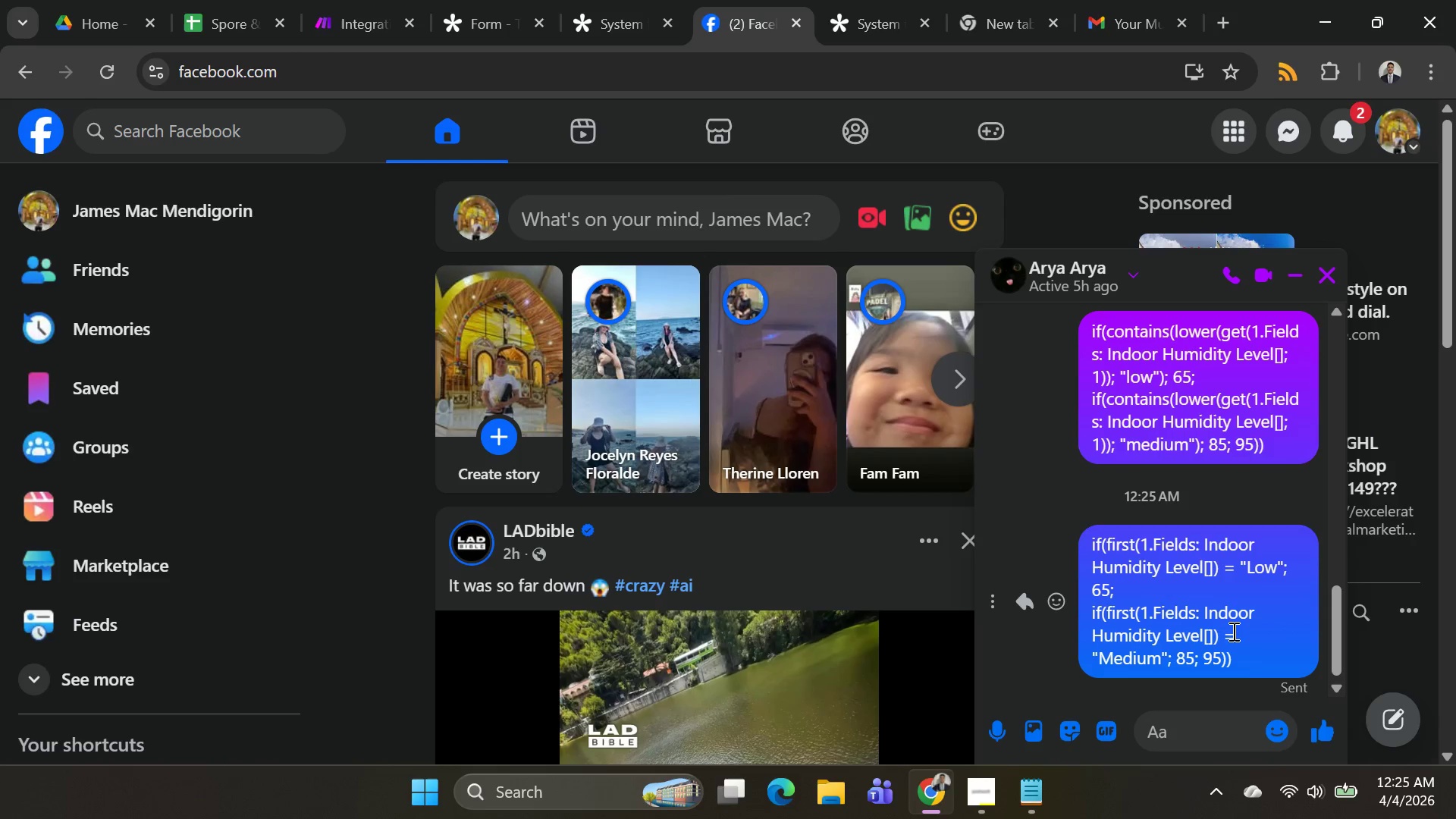 
left_click_drag(start_coordinate=[1238, 654], to_coordinate=[1083, 521])
 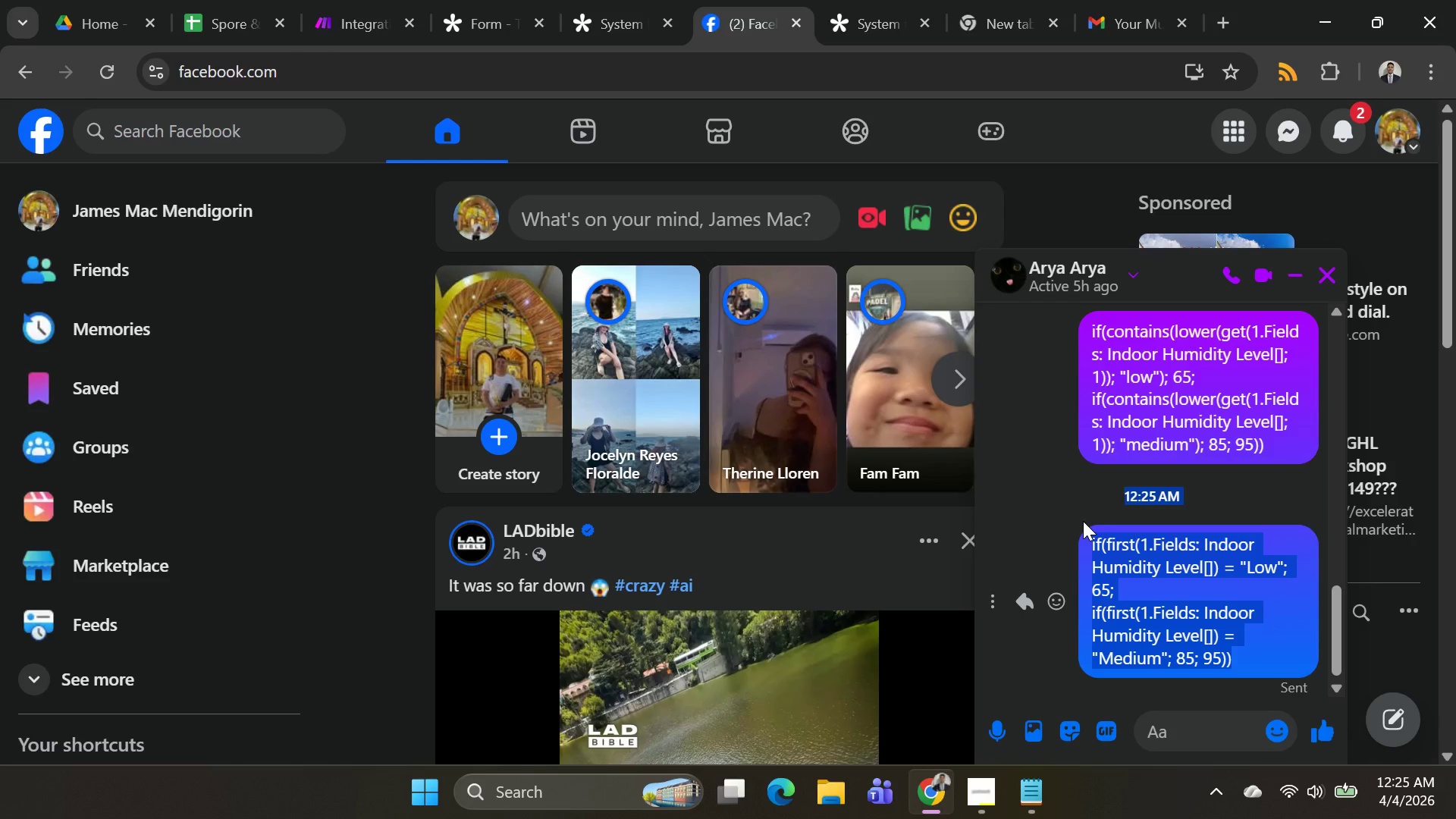 
hold_key(key=ControlLeft, duration=0.97)
 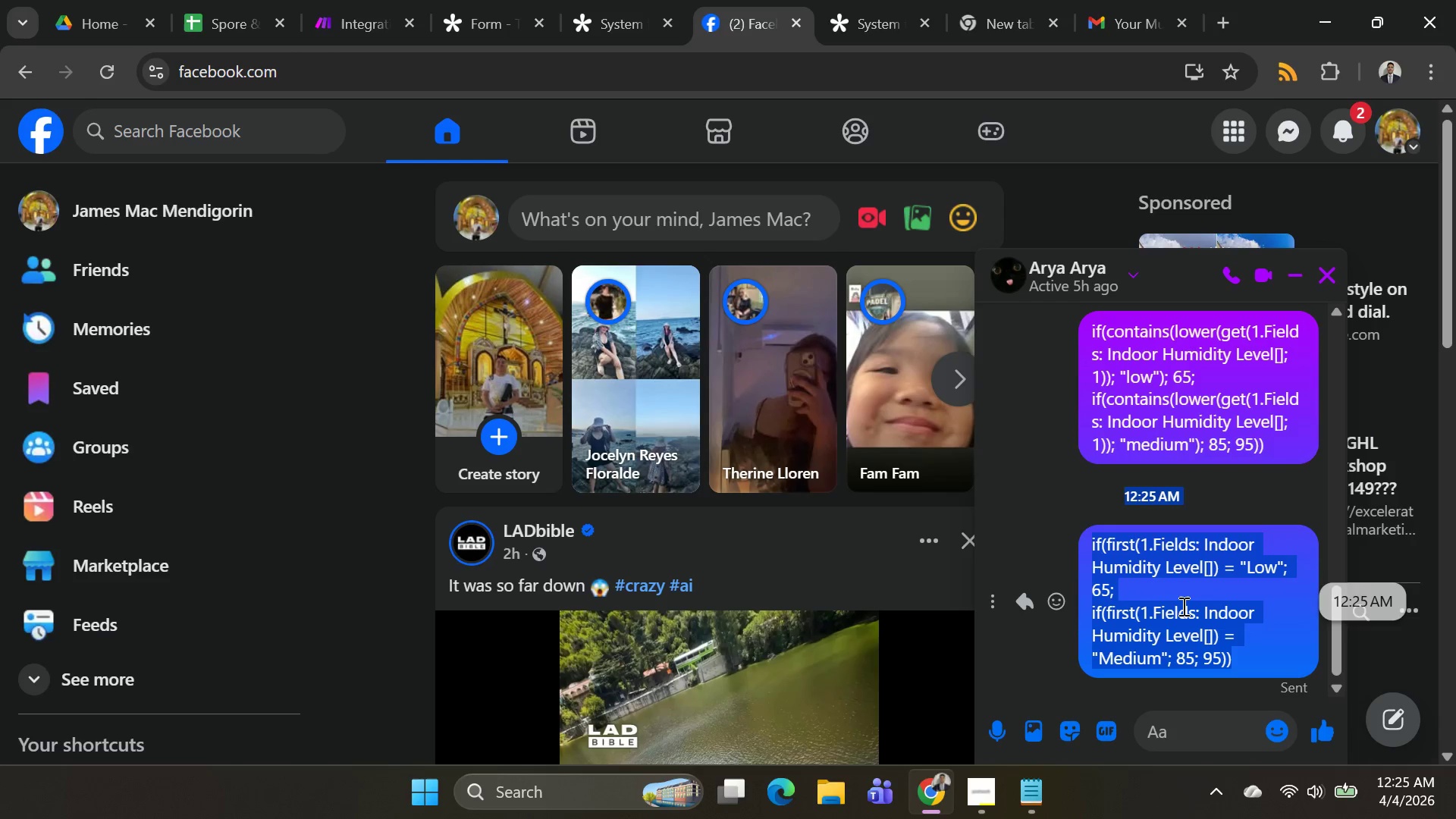 
left_click([1182, 606])
 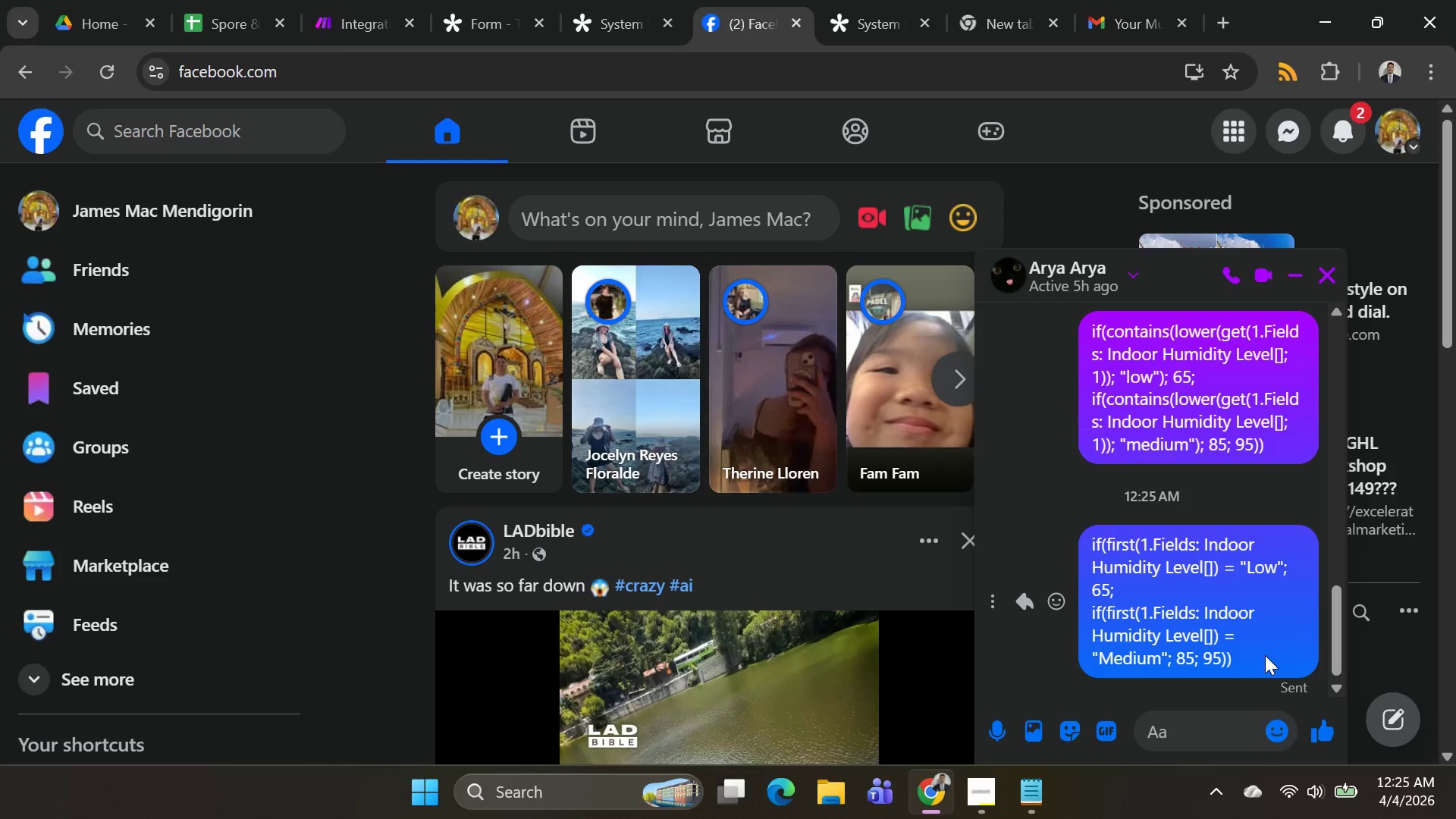 
left_click_drag(start_coordinate=[1265, 655], to_coordinate=[1080, 544])
 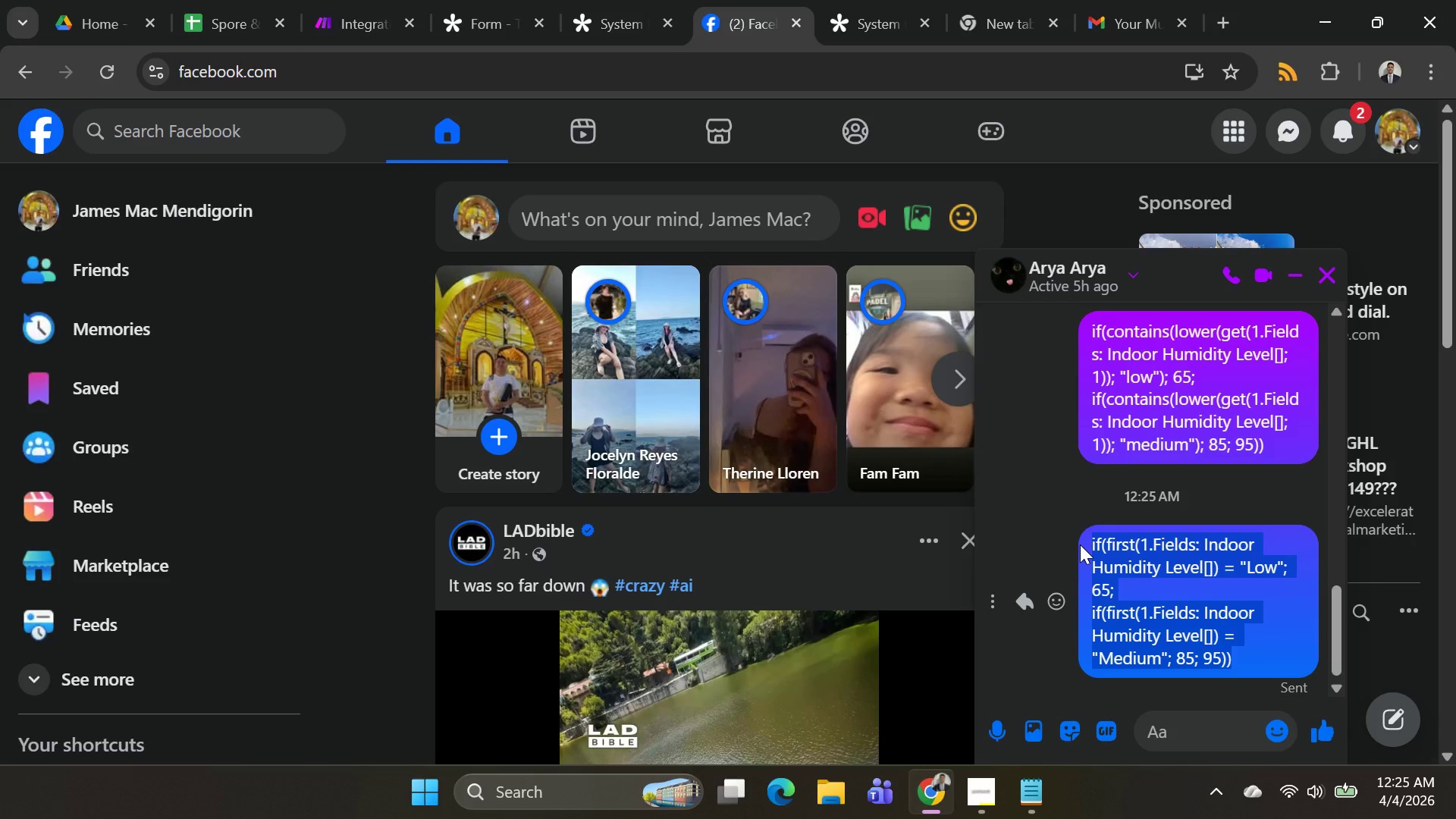 
key(Control+C)
 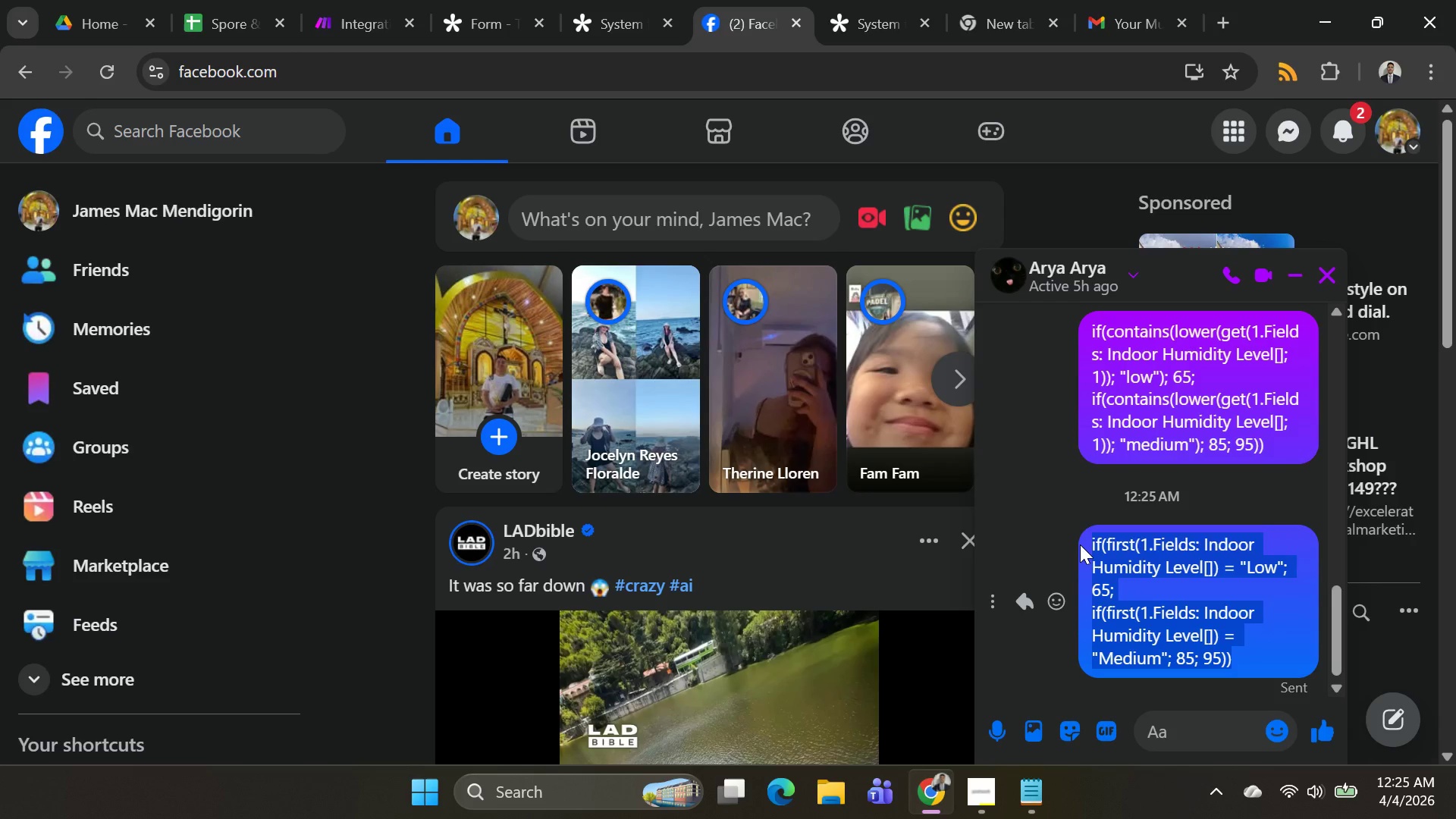 
left_click([1080, 544])
 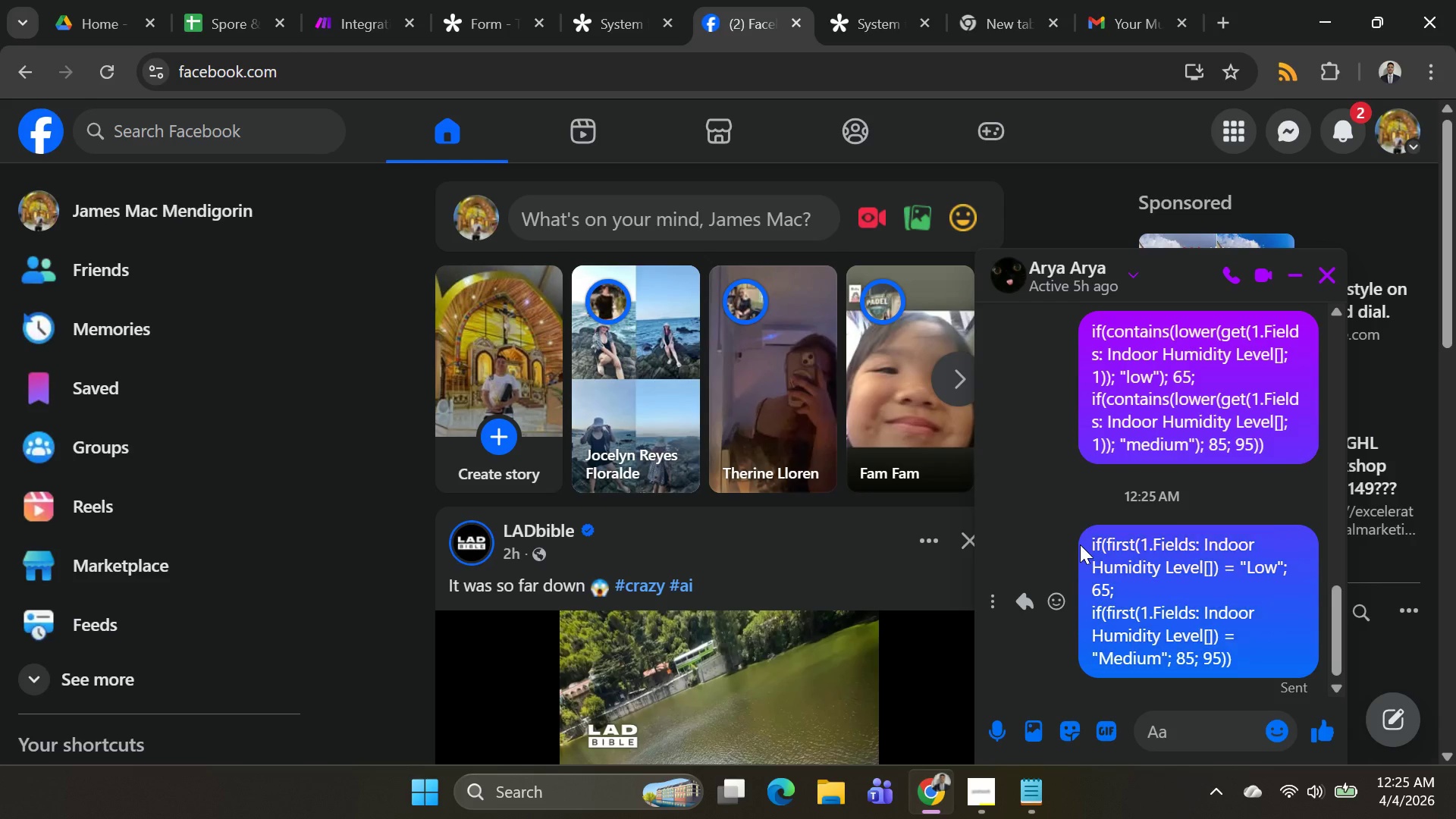 
key(Control+C)
 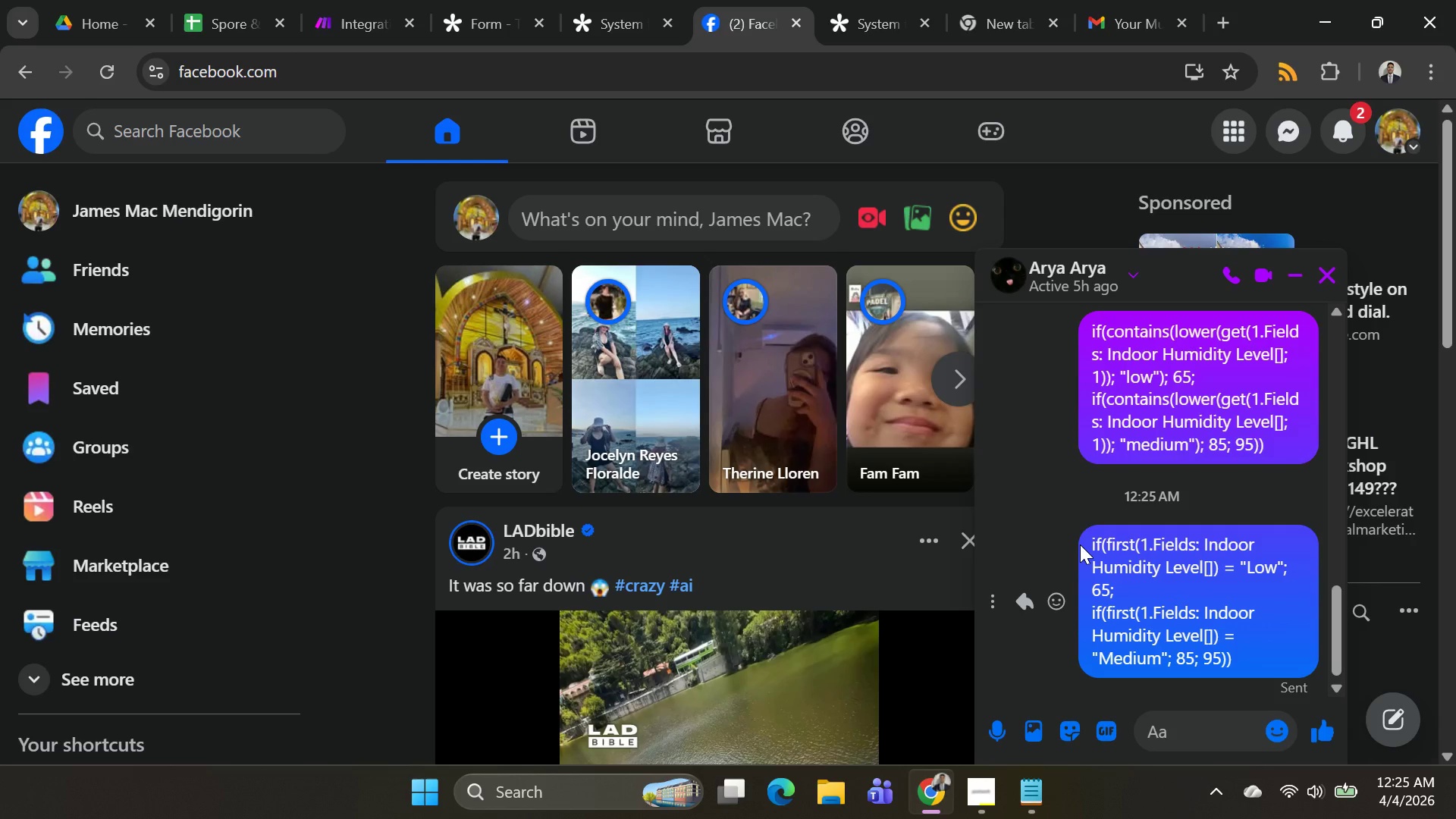 
key(Alt+AltLeft)
 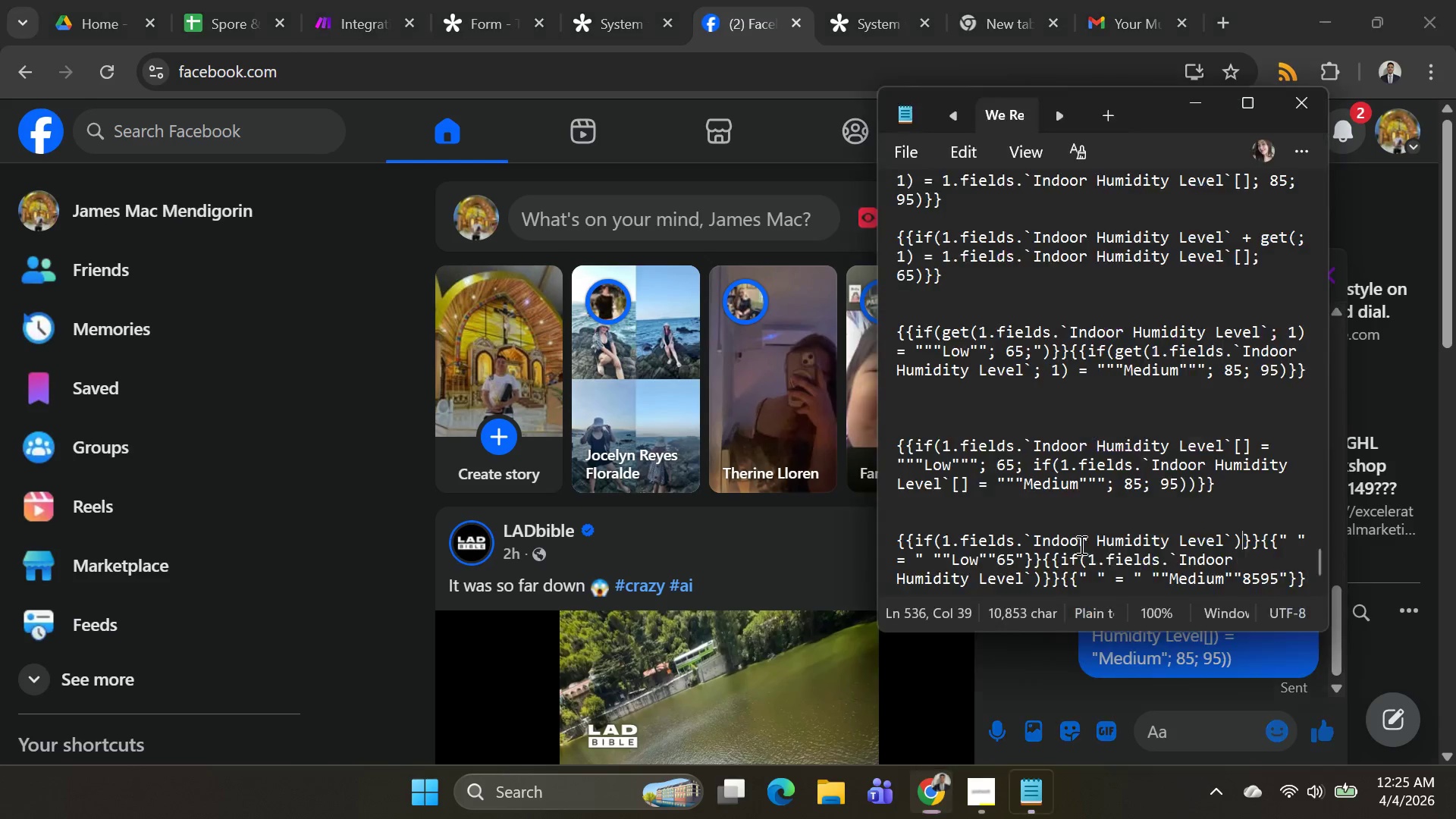 
key(Alt+Tab)
 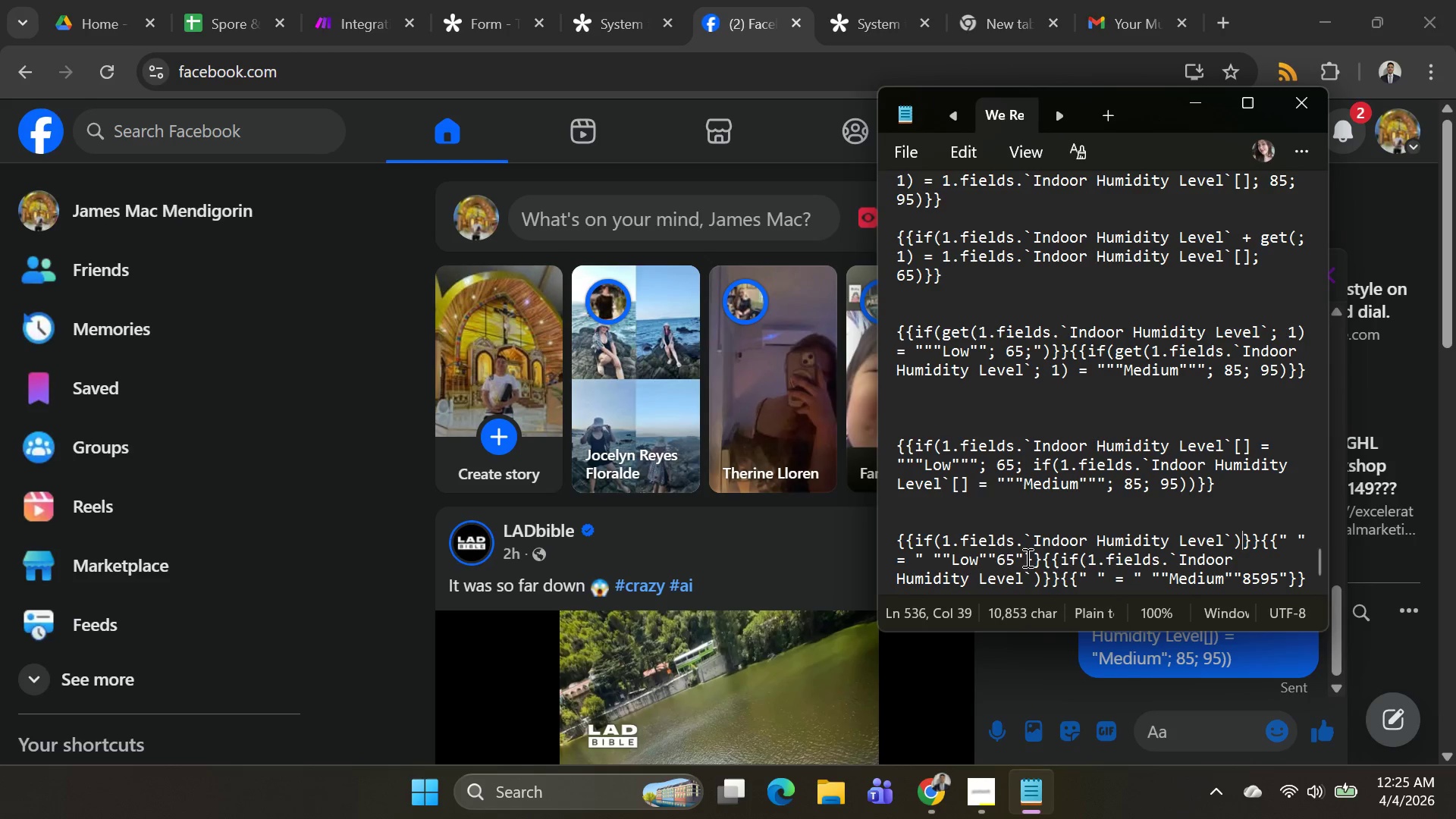 
key(Alt+AltLeft)
 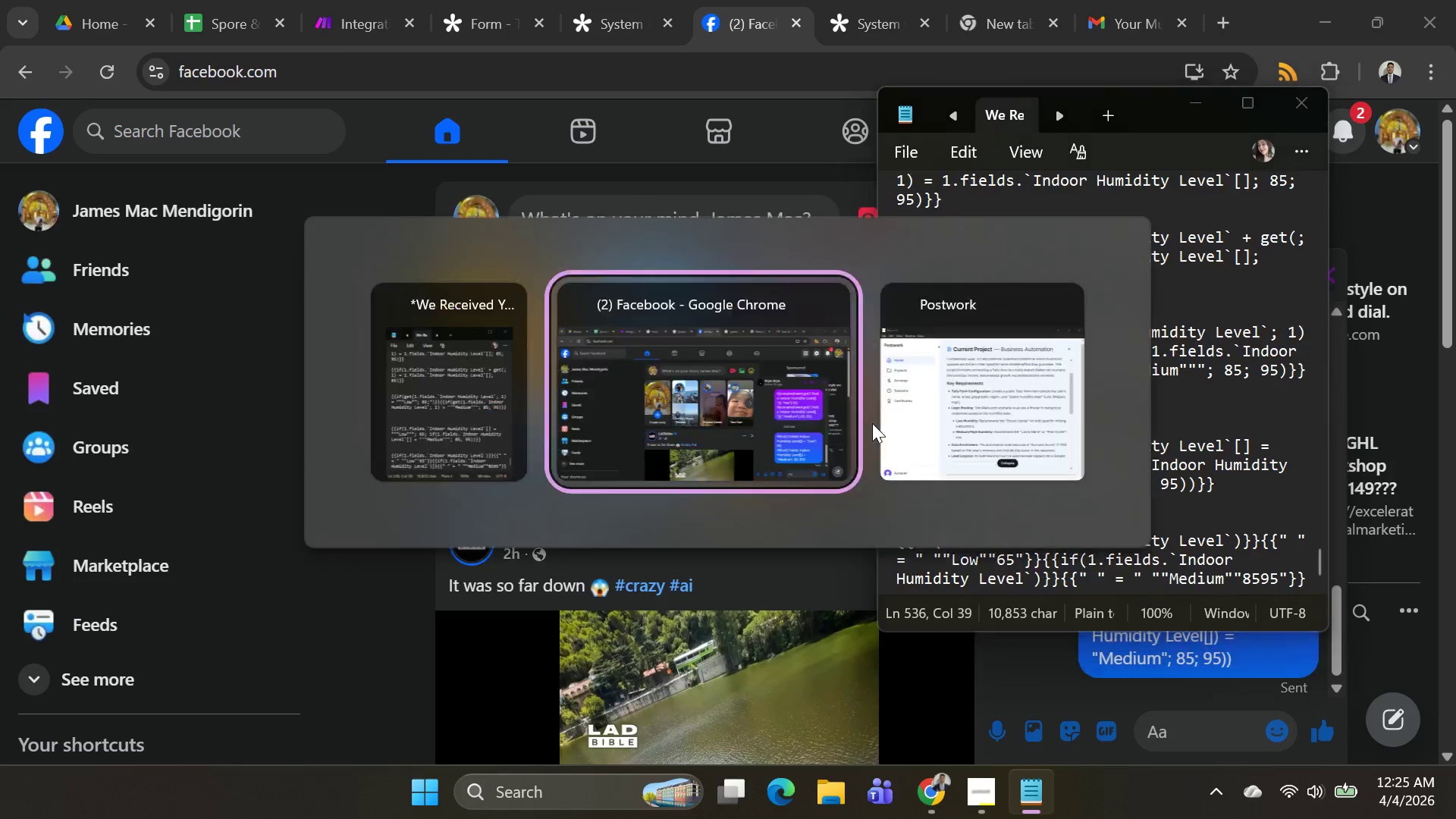 
key(Alt+Tab)
 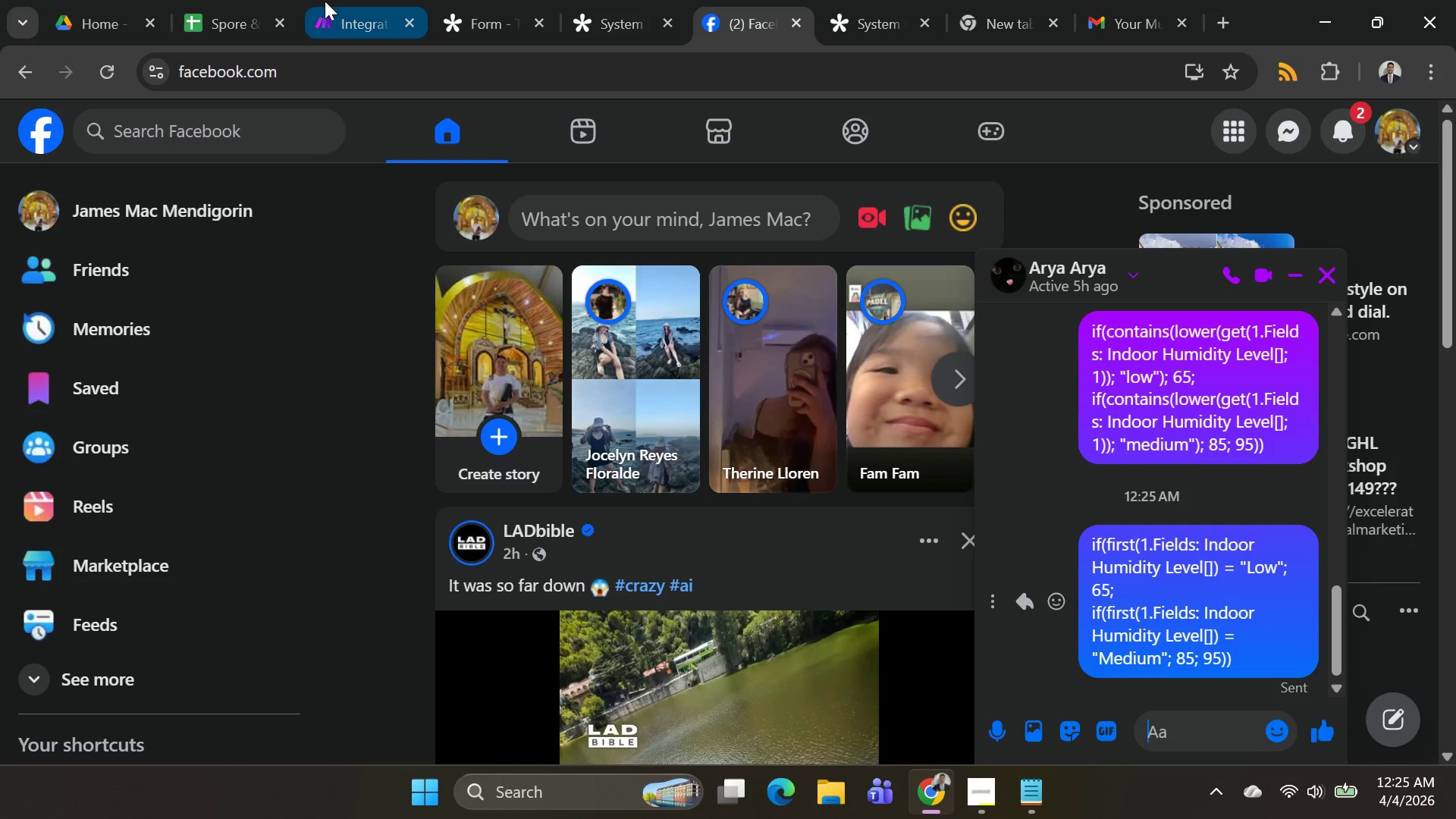 
left_click([319, 2])
 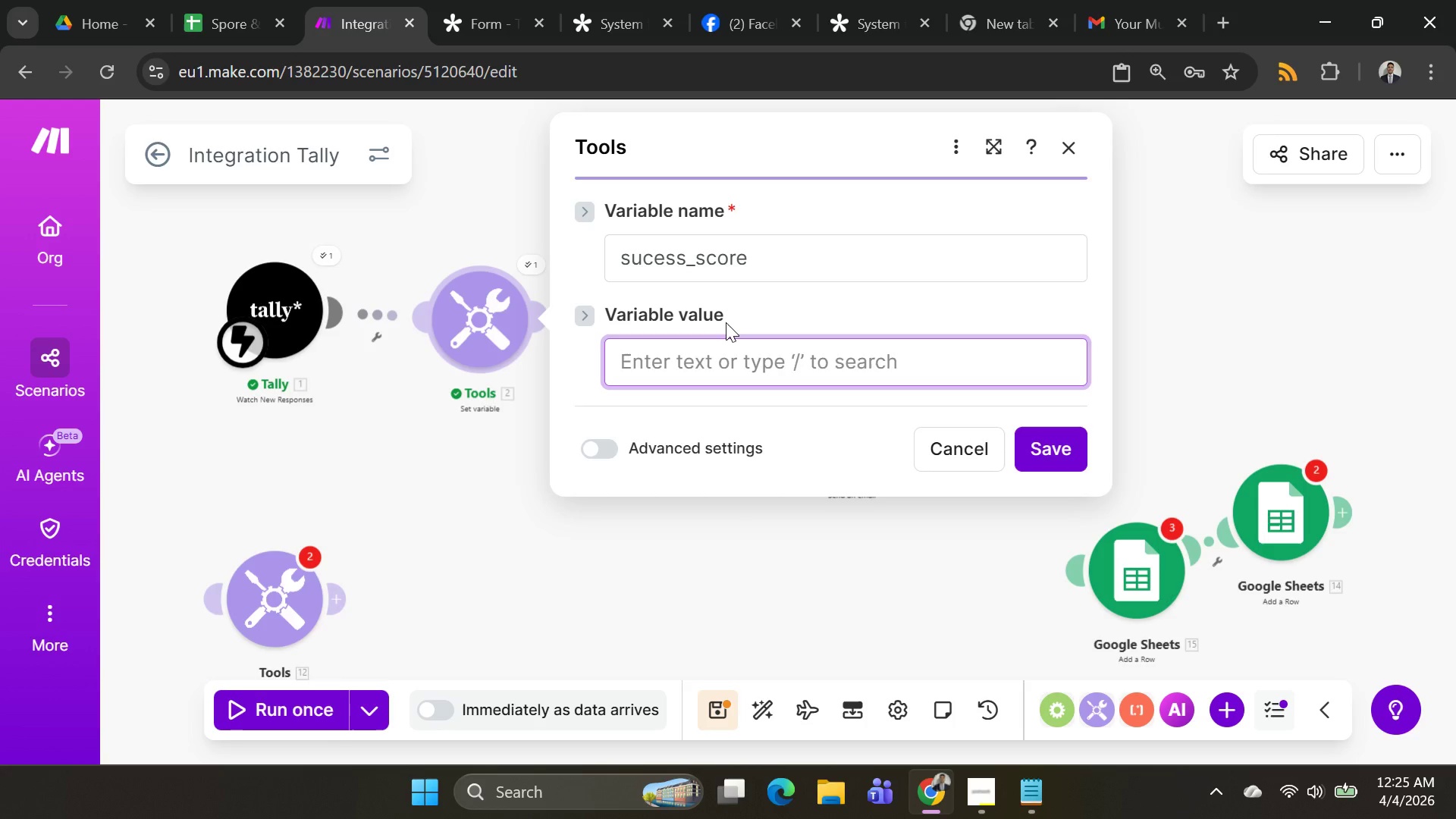 
left_click([726, 322])
 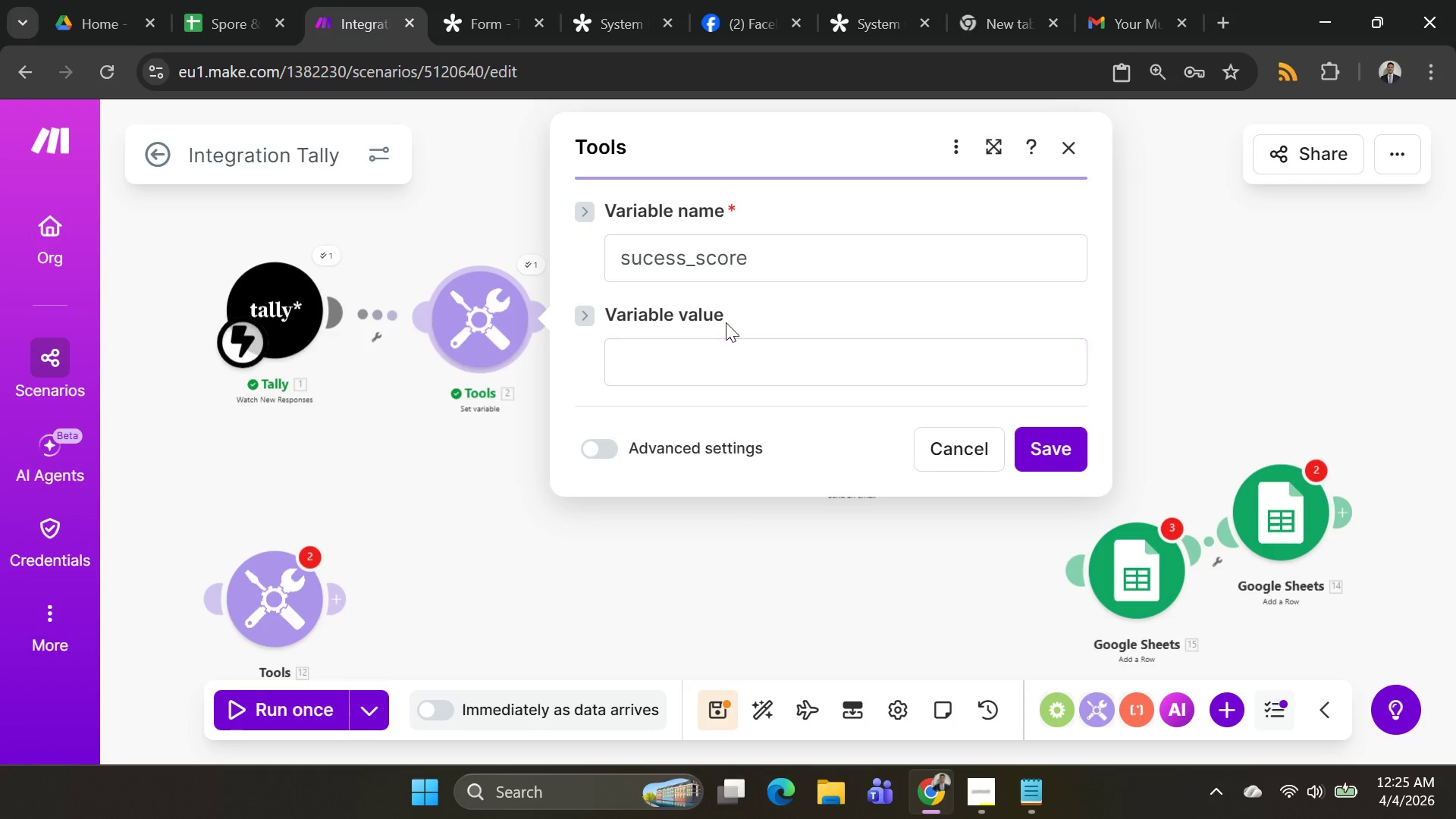 
key(Control+ControlLeft)
 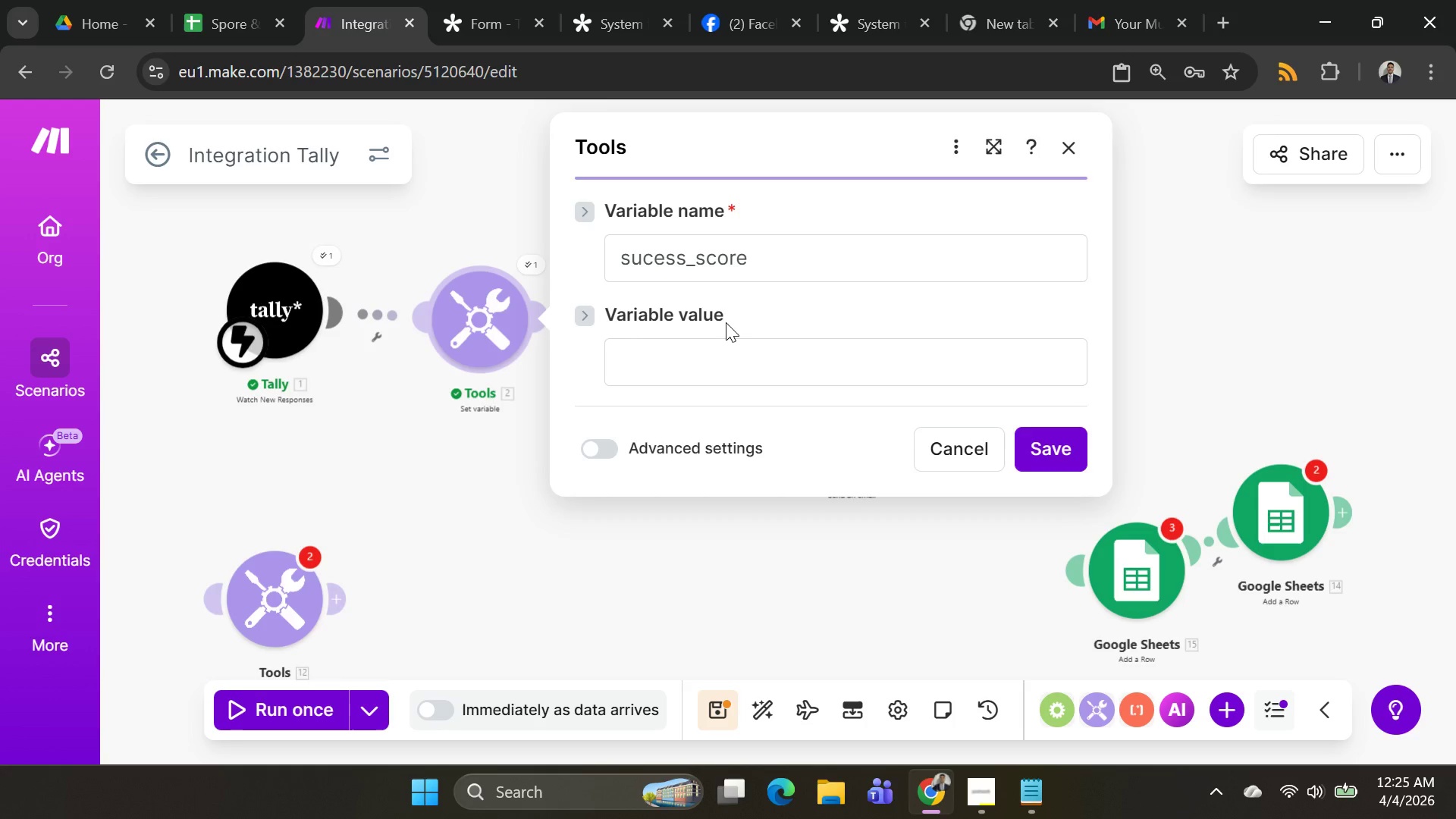 
key(Control+V)
 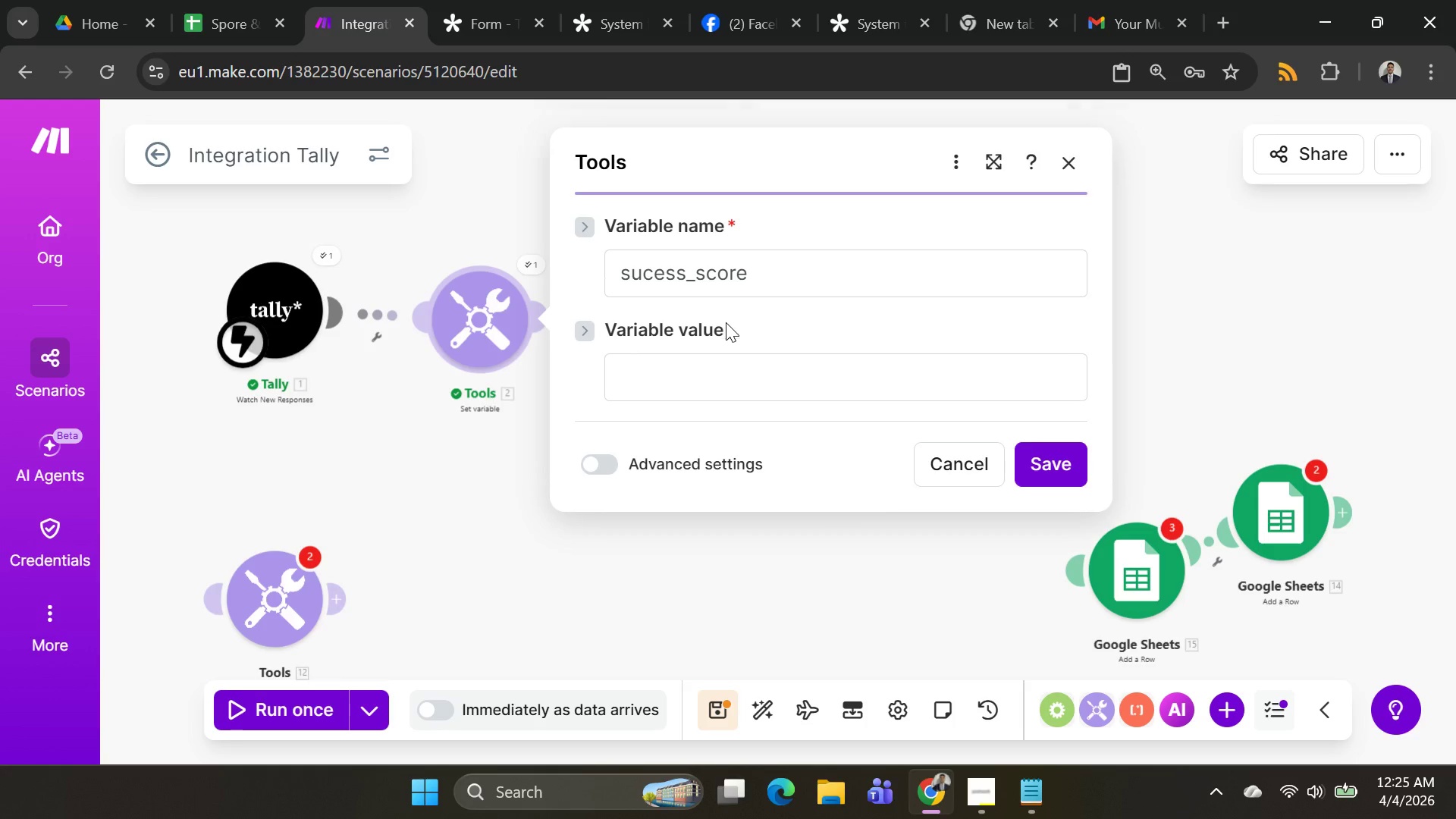 
double_click([726, 322])
 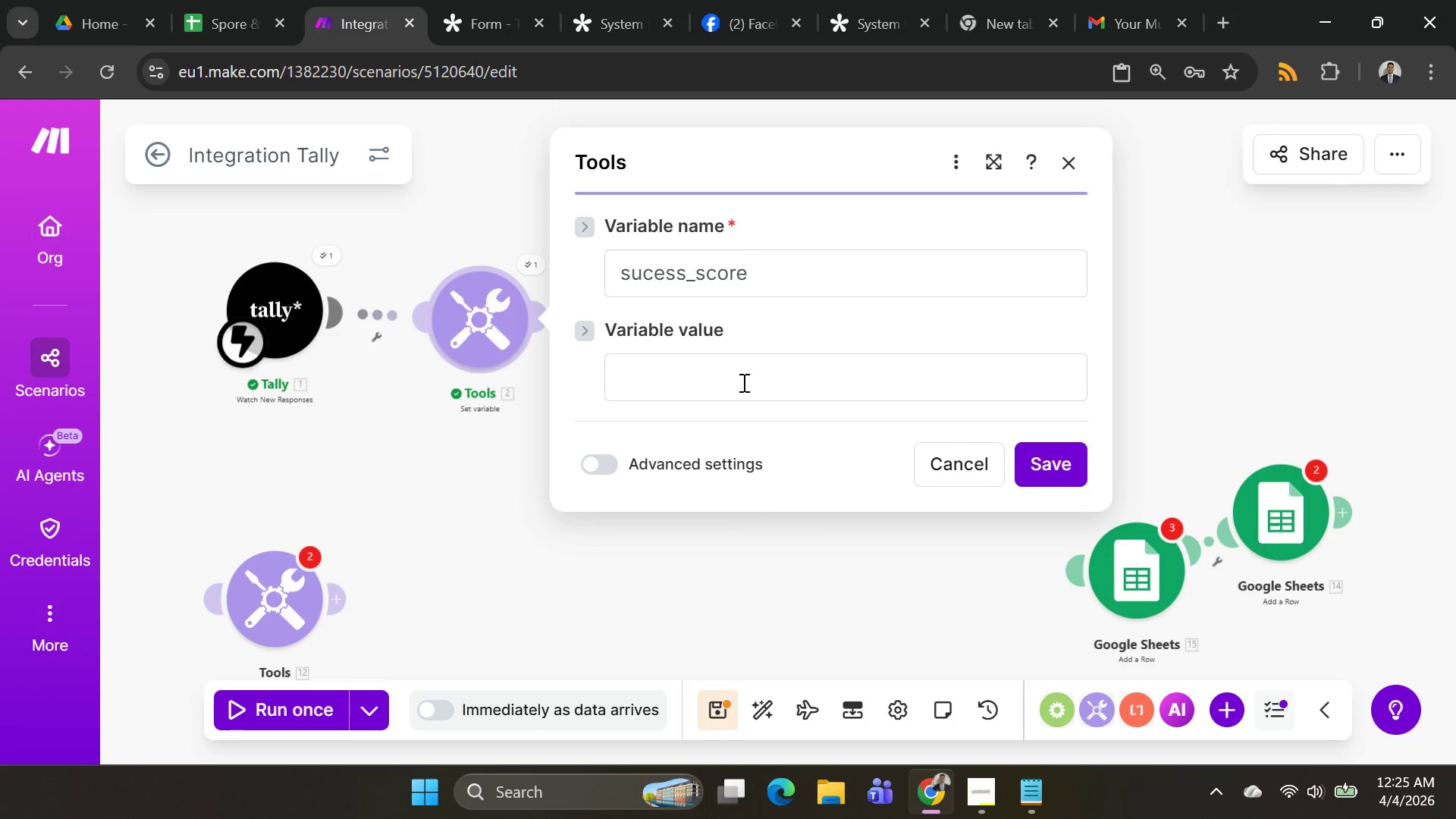 
left_click([742, 382])
 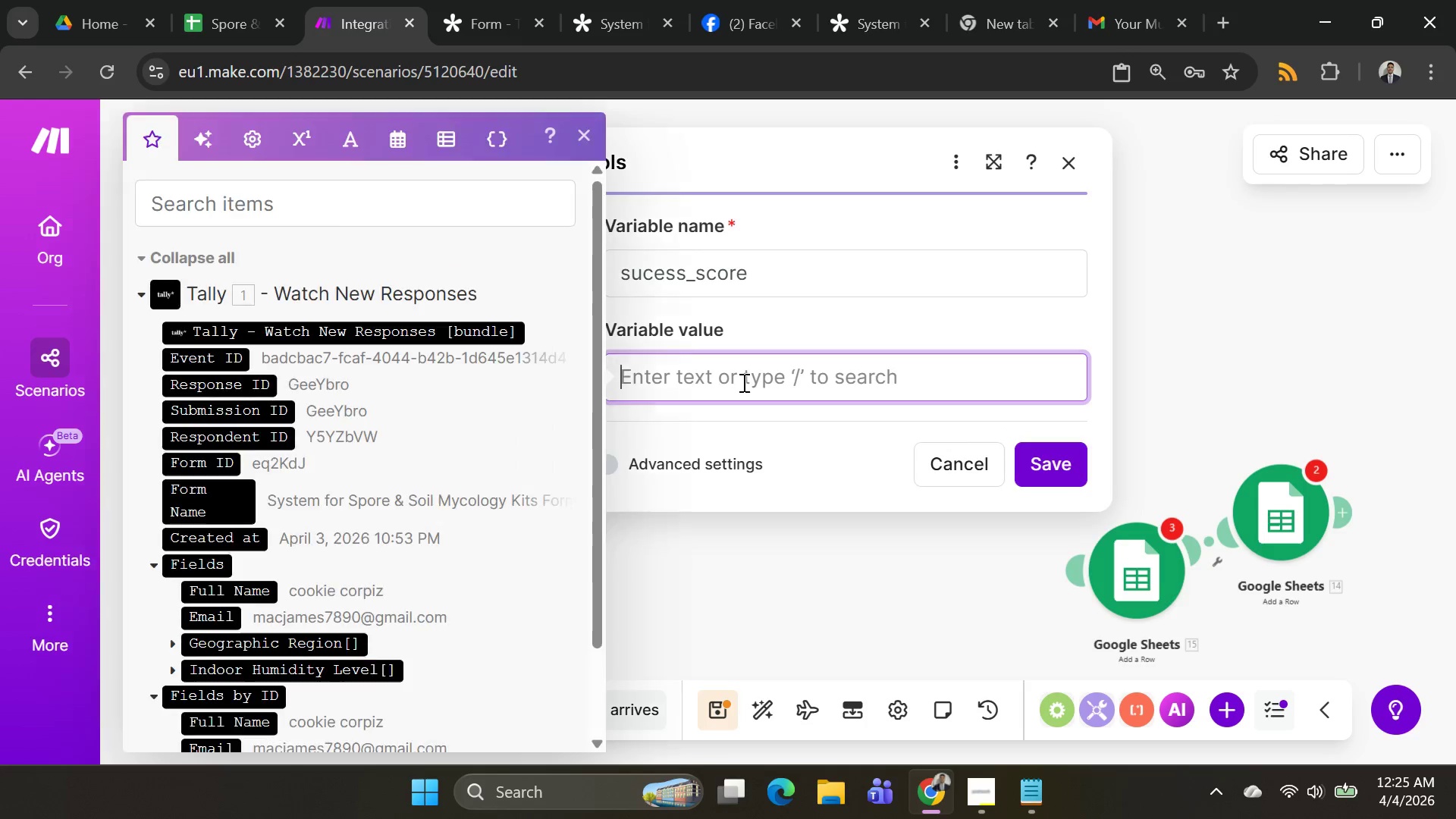 
key(Control+V)
 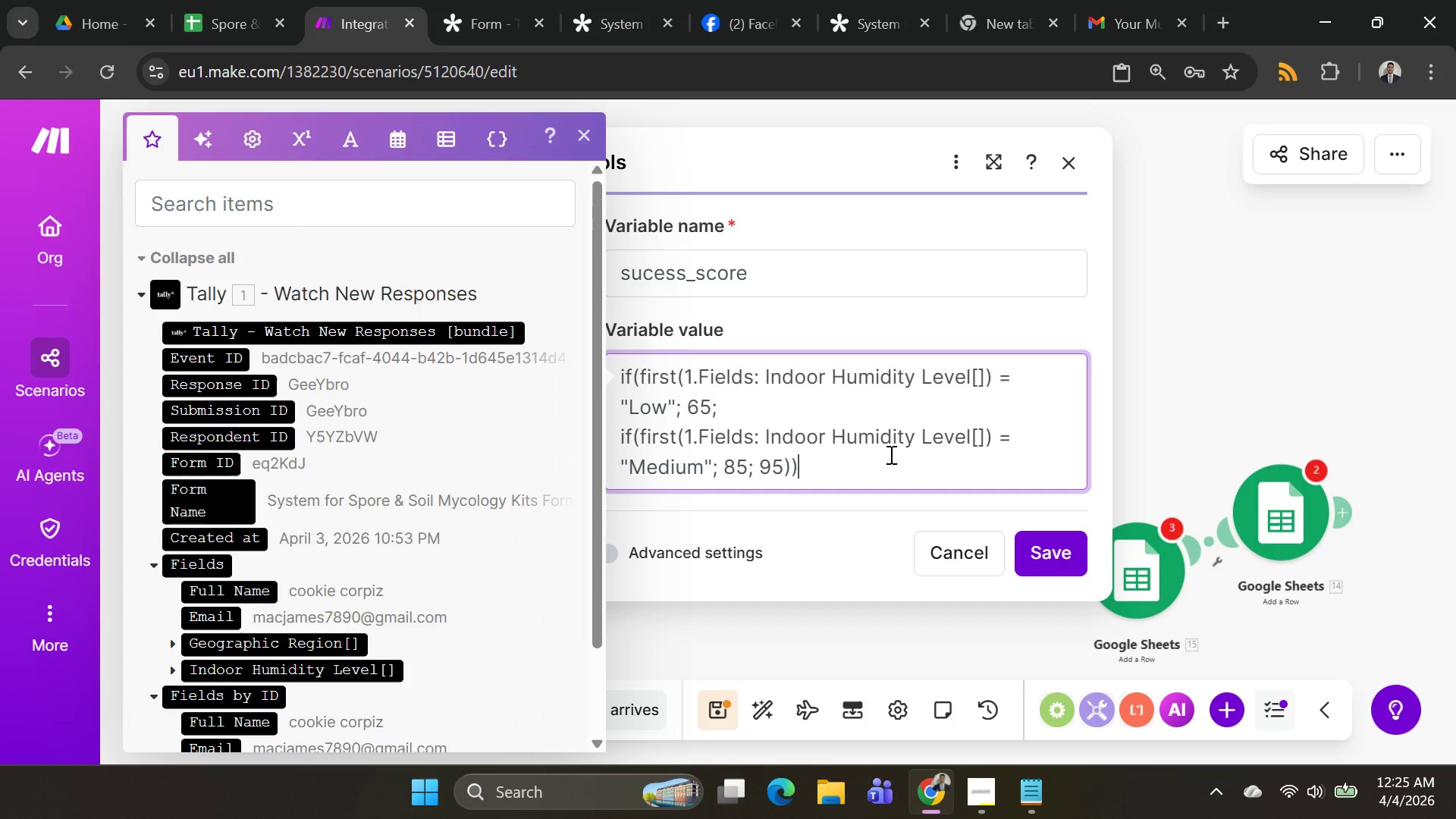 
wait(19.88)
 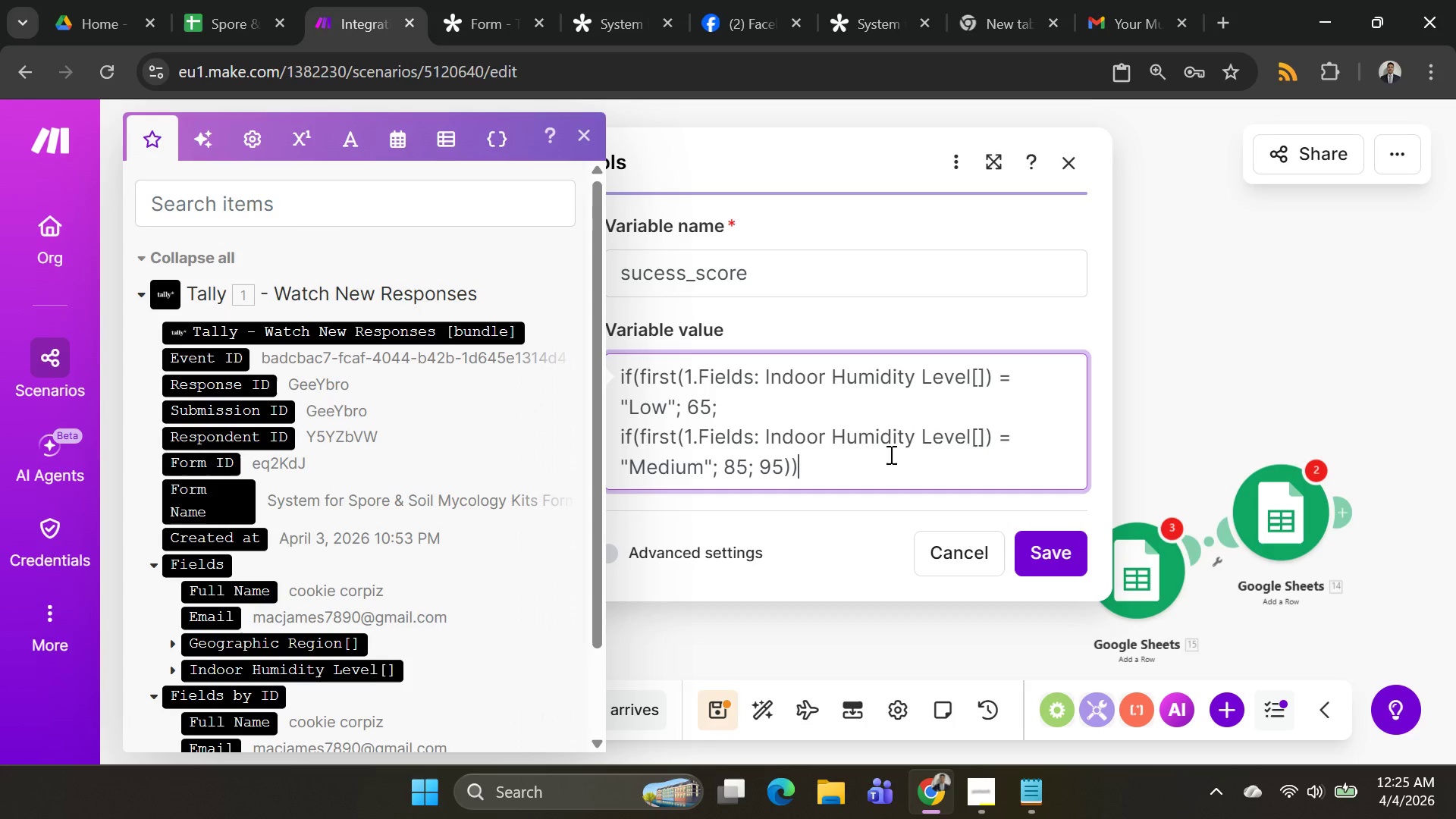 
left_click([988, 378])
 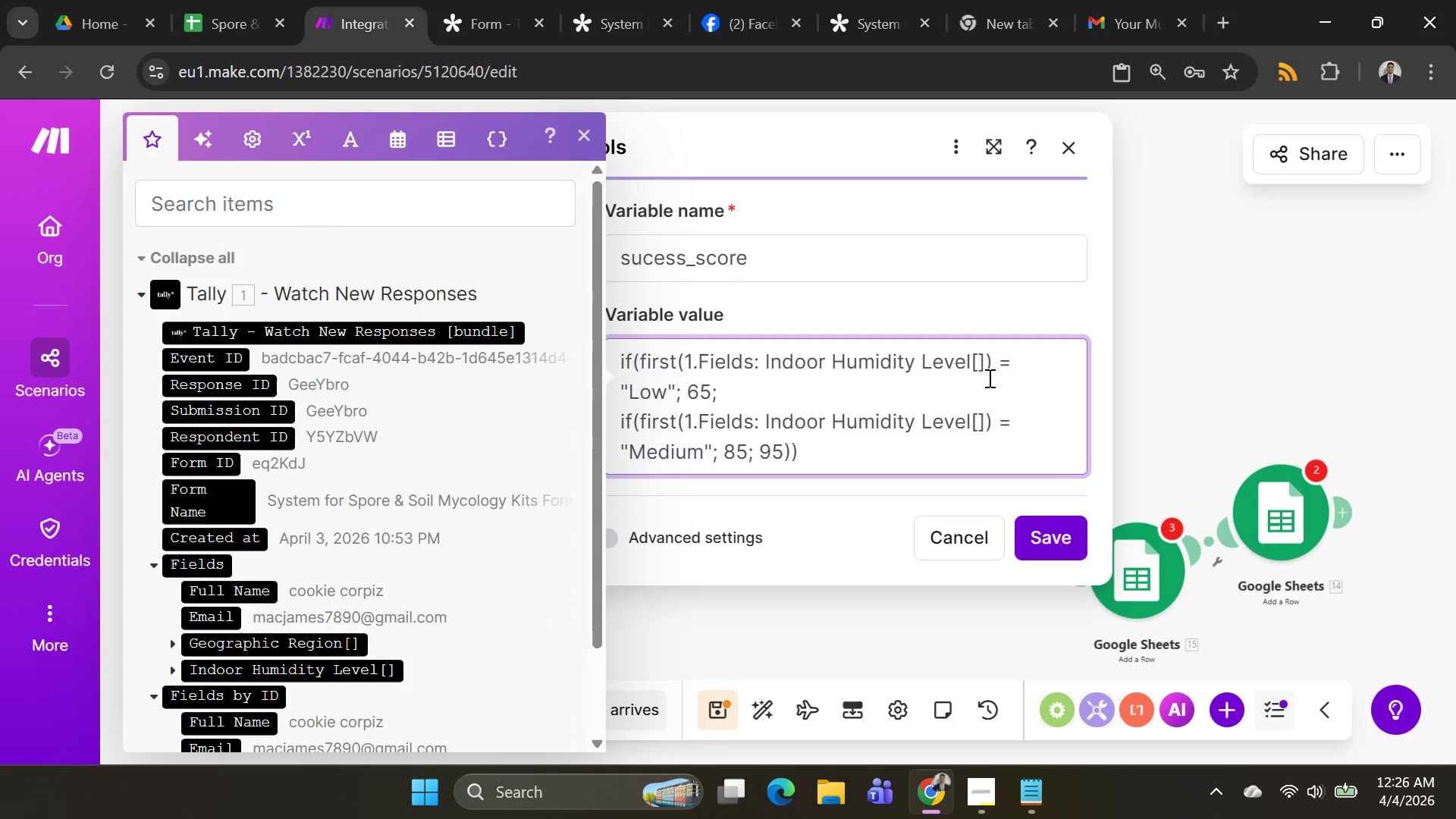 
hold_key(key=Backspace, duration=0.98)
 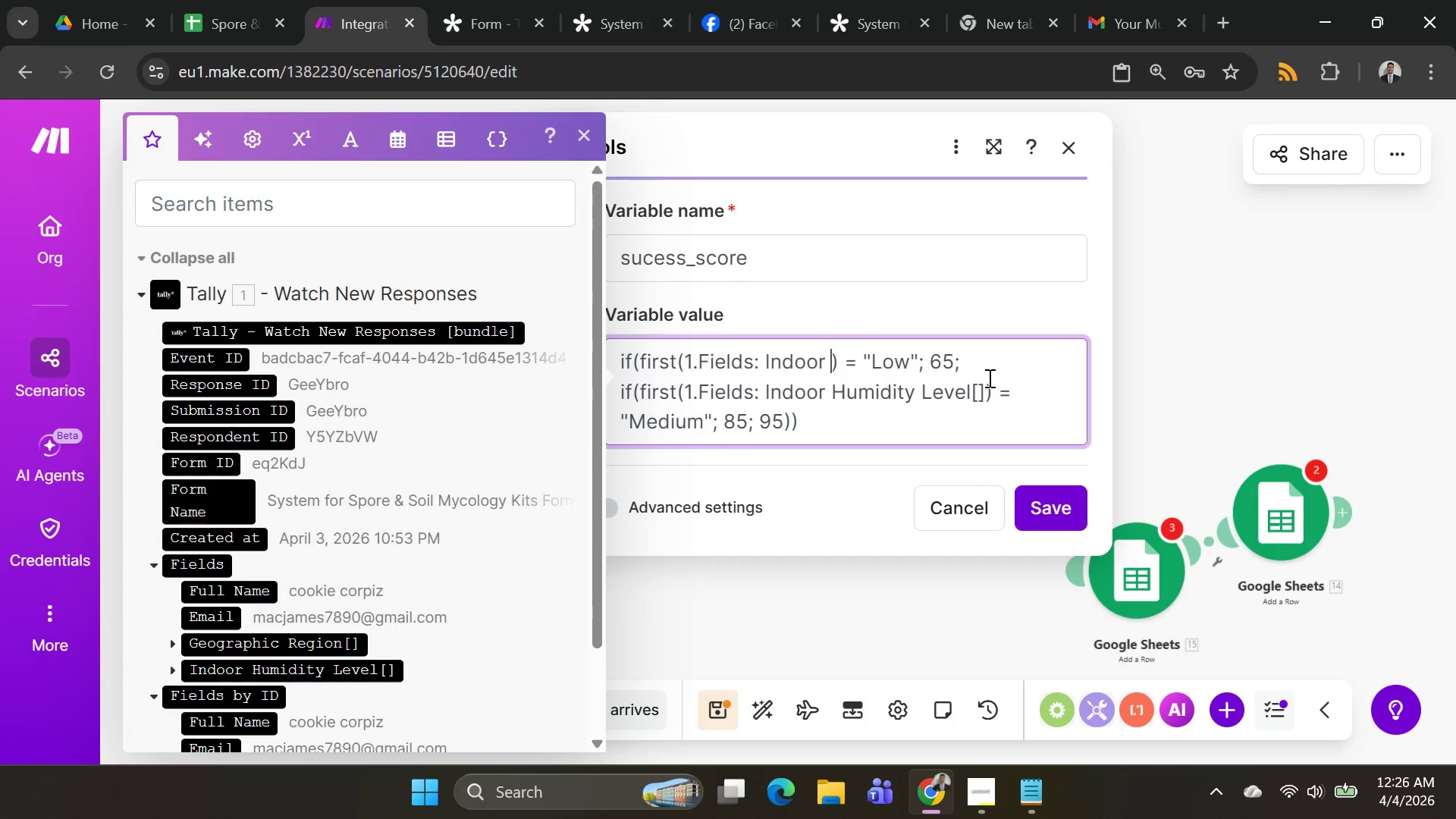 
key(Backspace)
 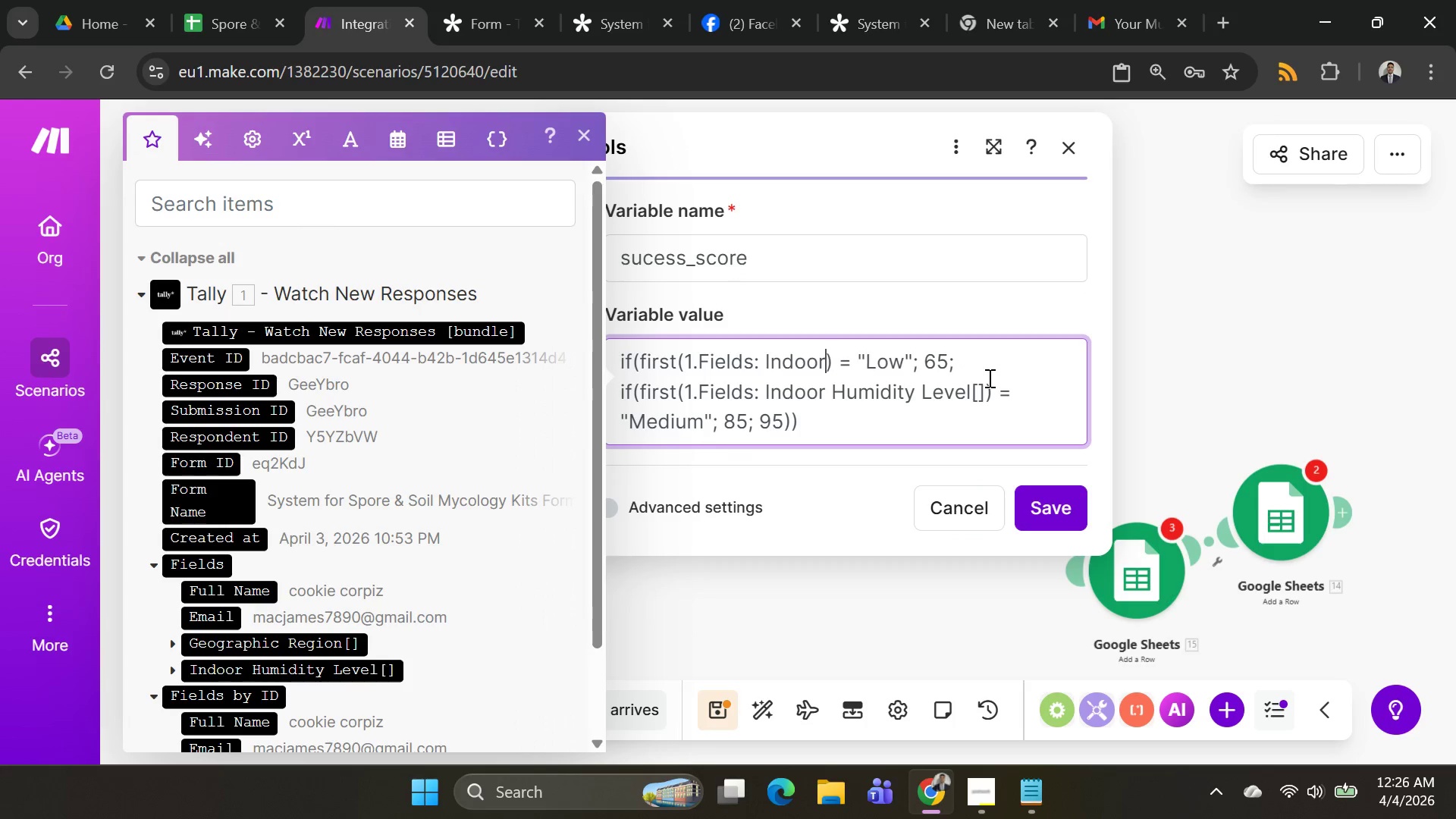 
key(Backspace)
 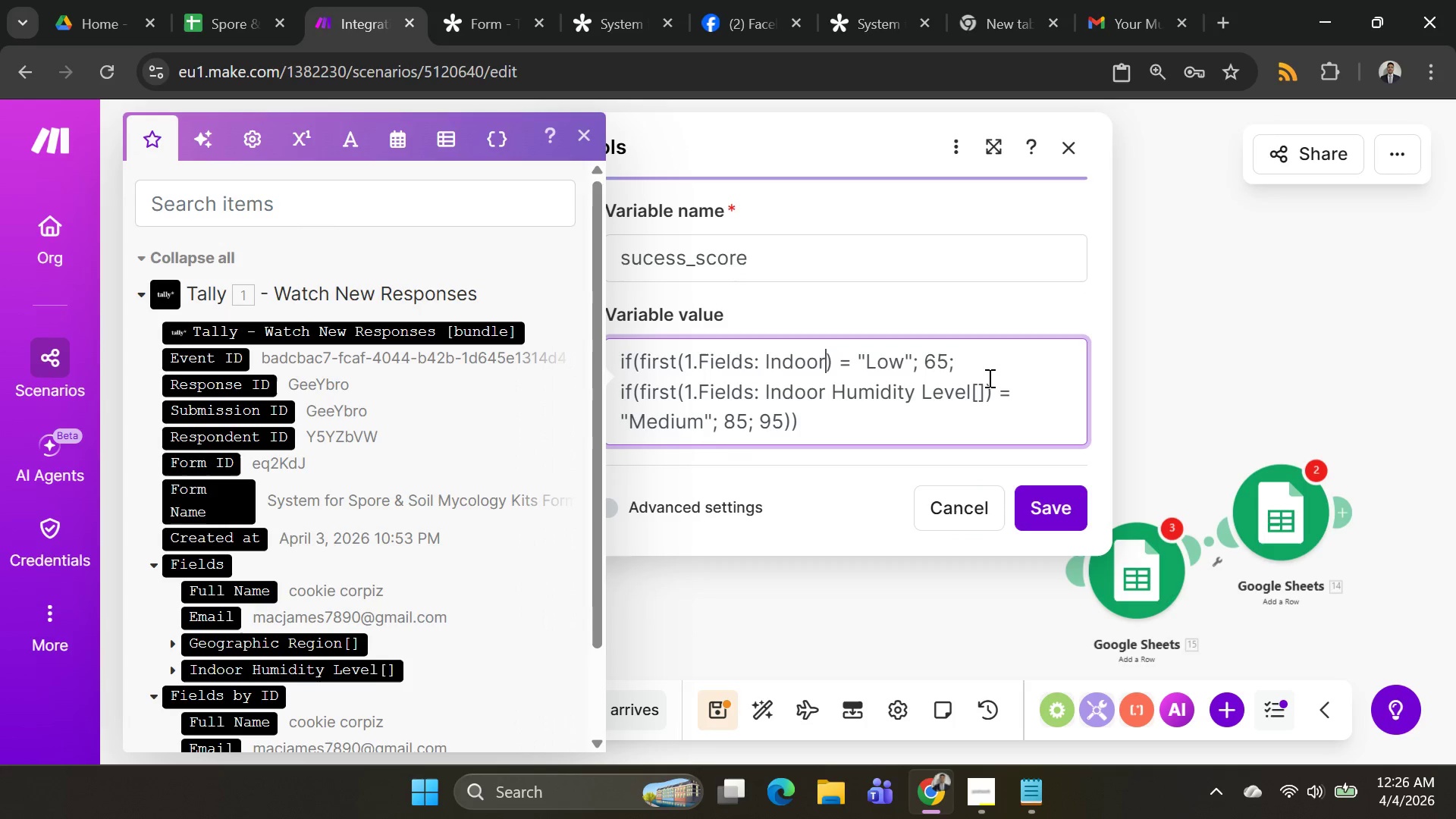 
key(Backspace)
 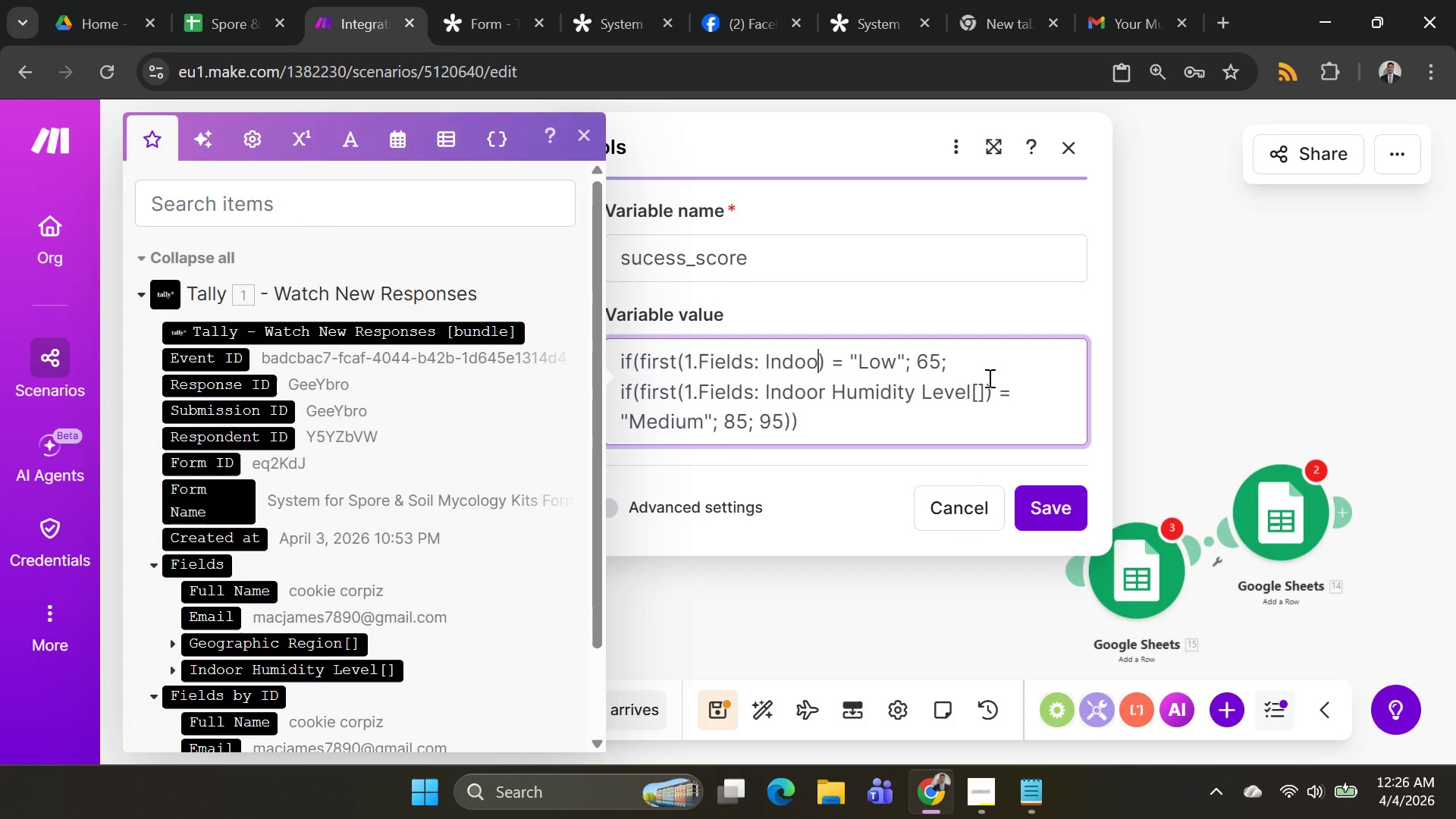 
key(Backspace)
 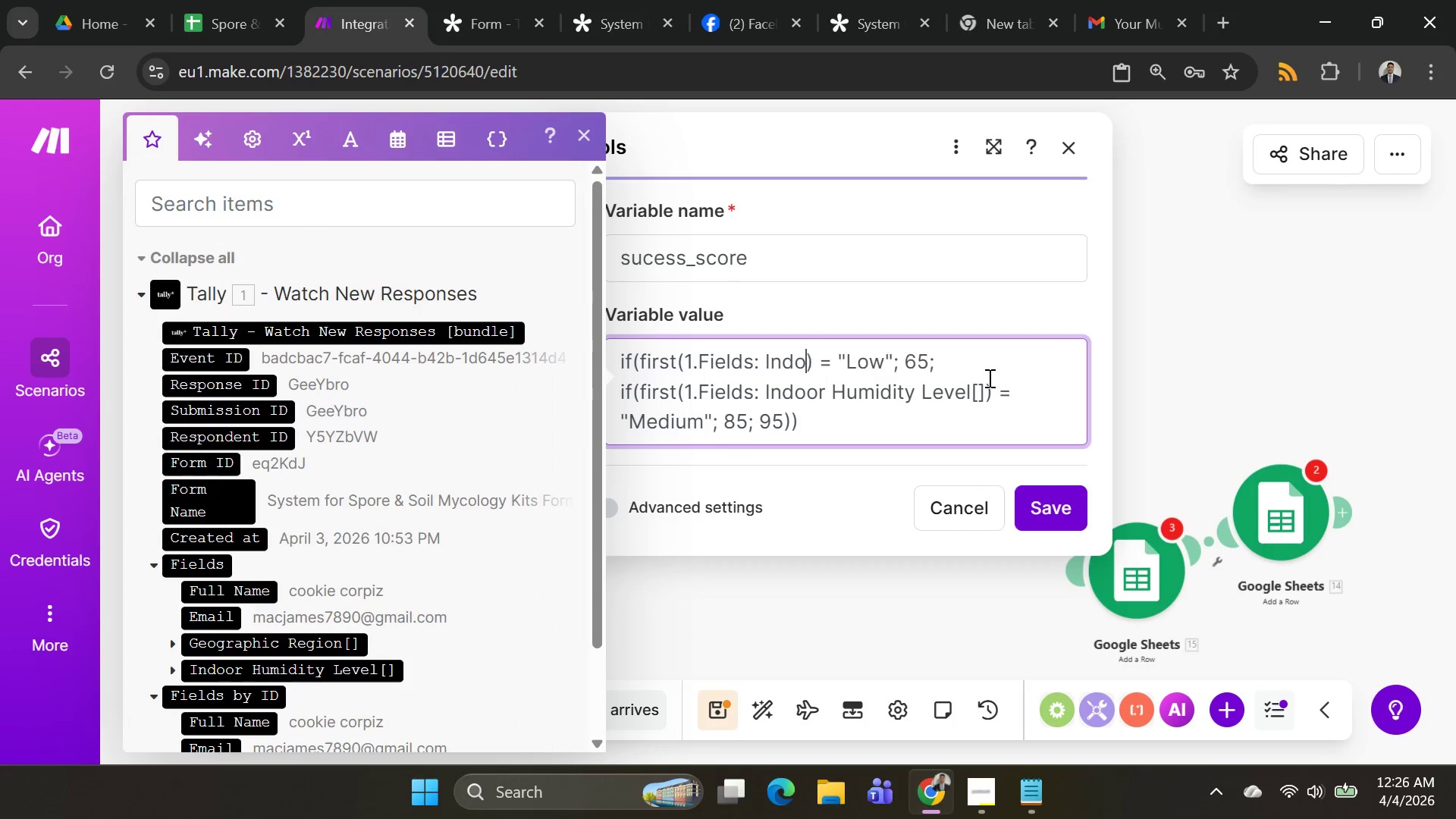 
key(Backspace)
 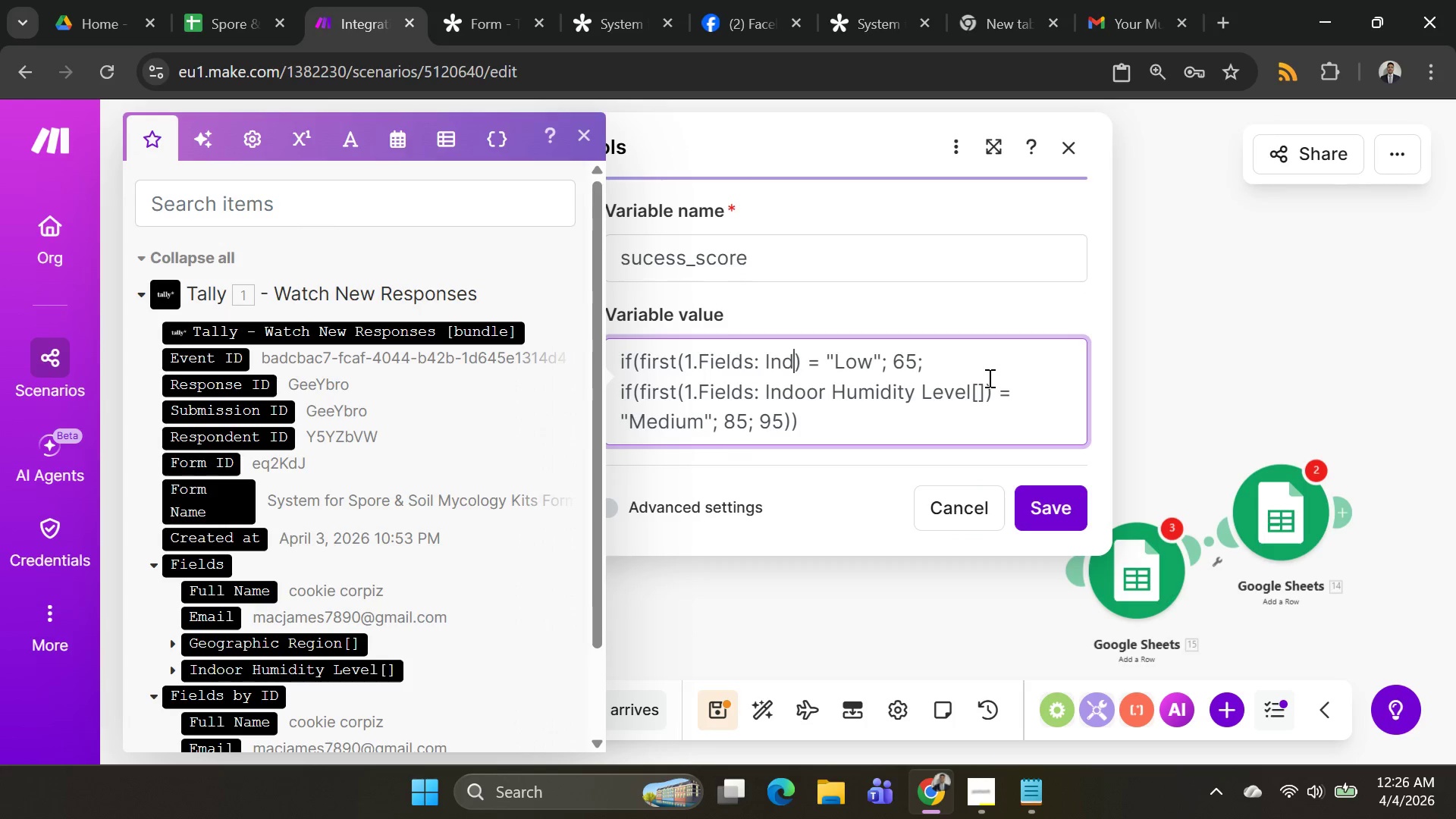 
key(Backspace)
 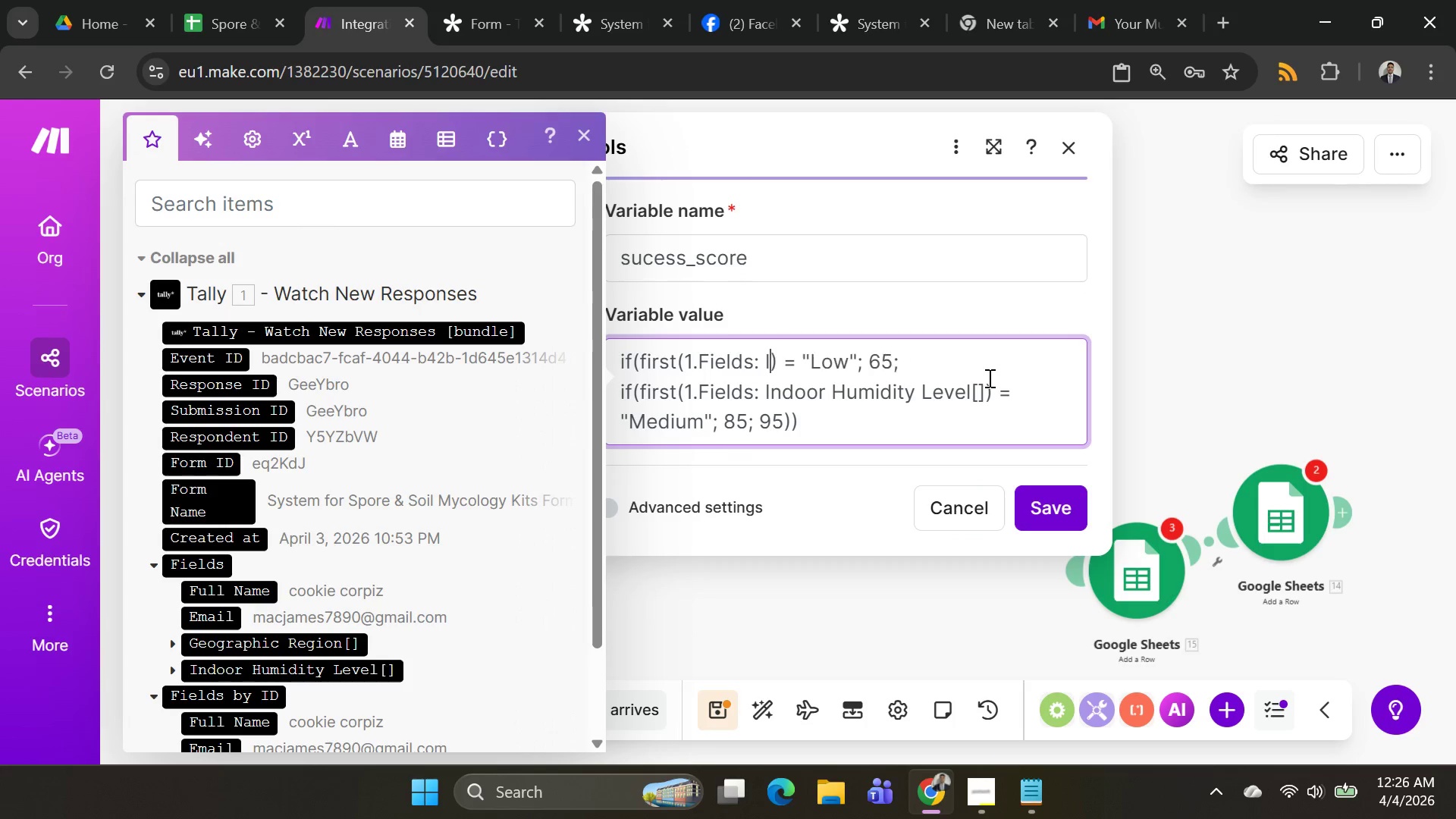 
key(Backspace)
 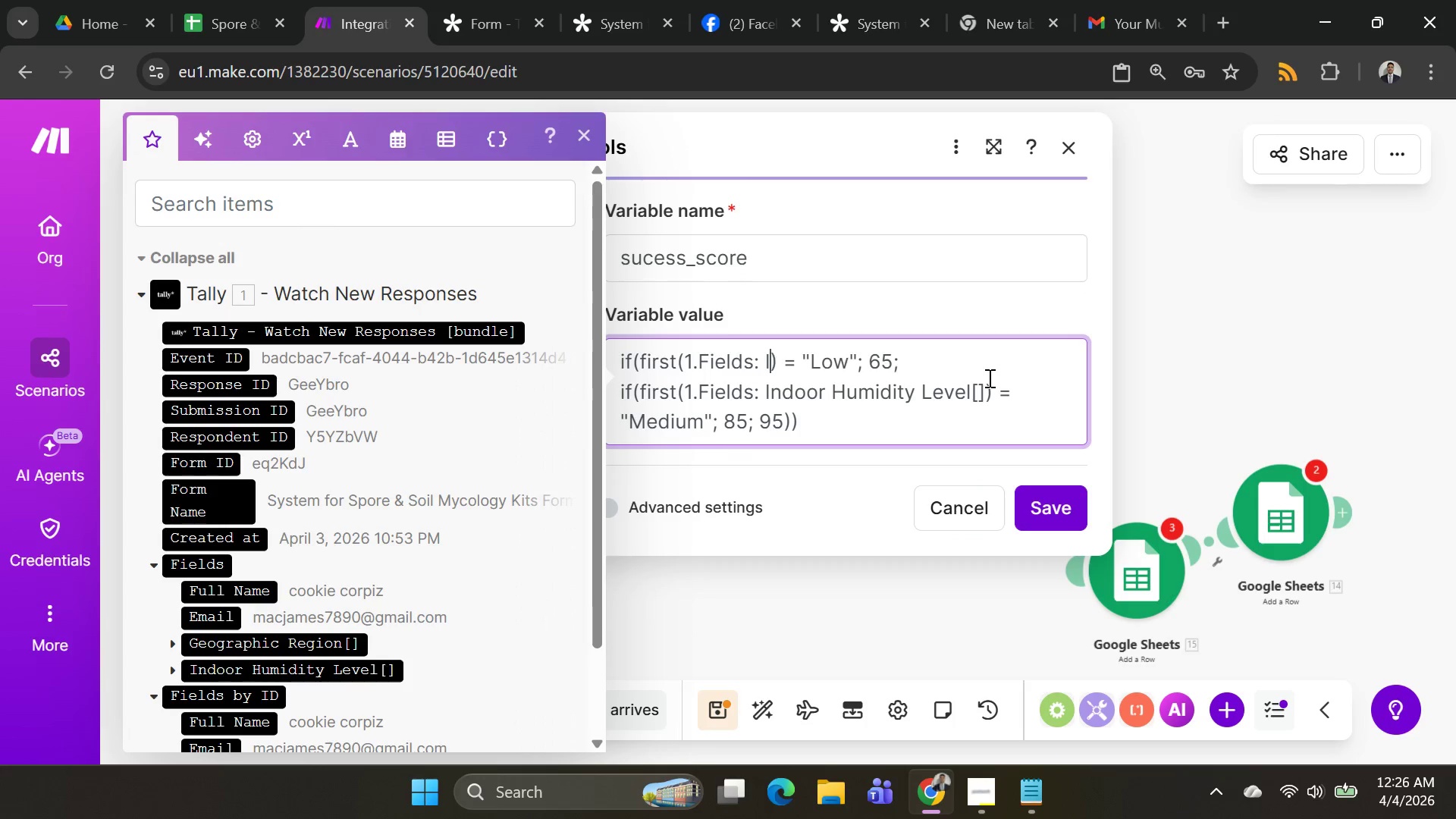 
key(Backspace)
 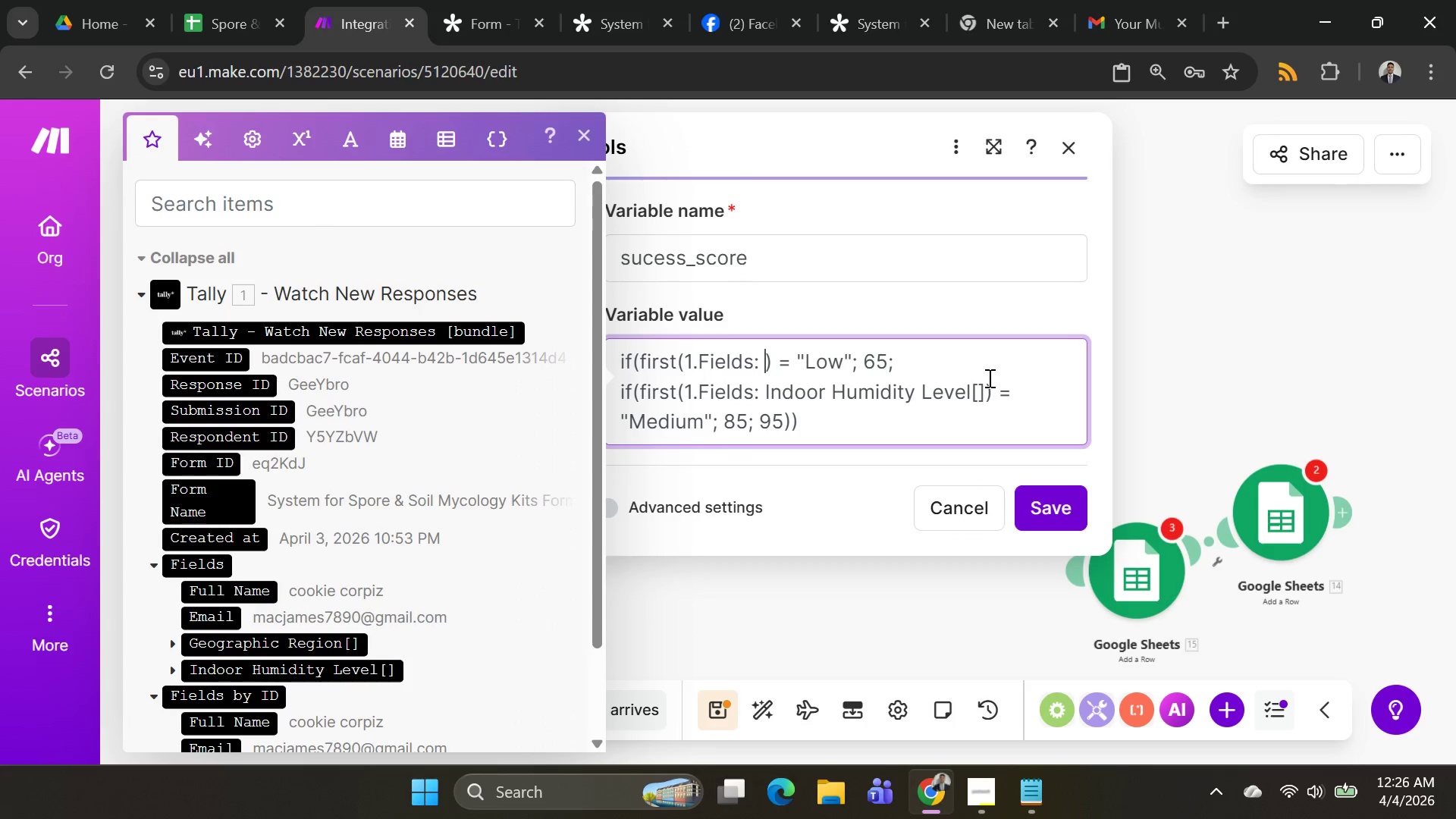 
key(Backspace)
 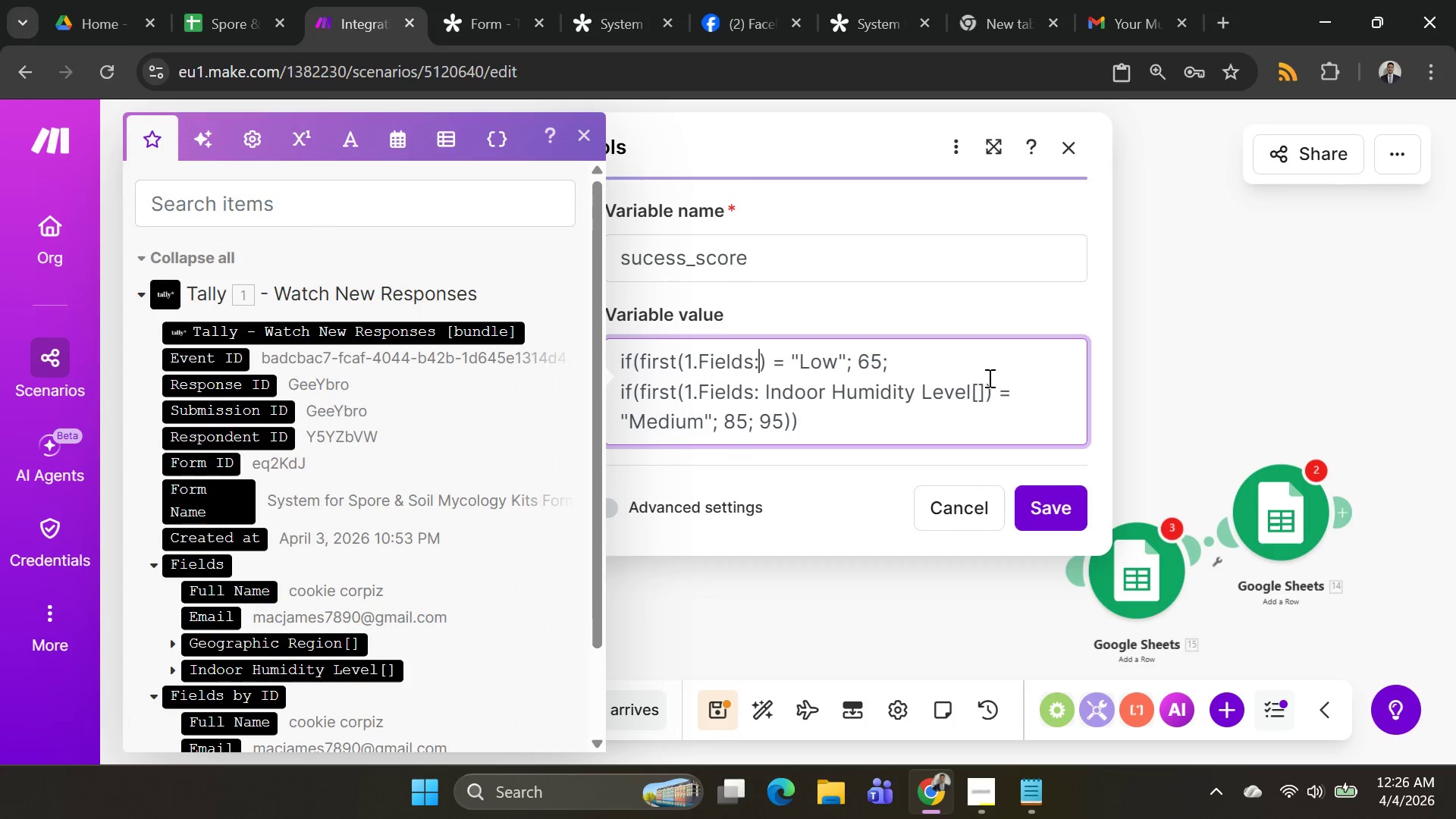 
key(Backspace)
 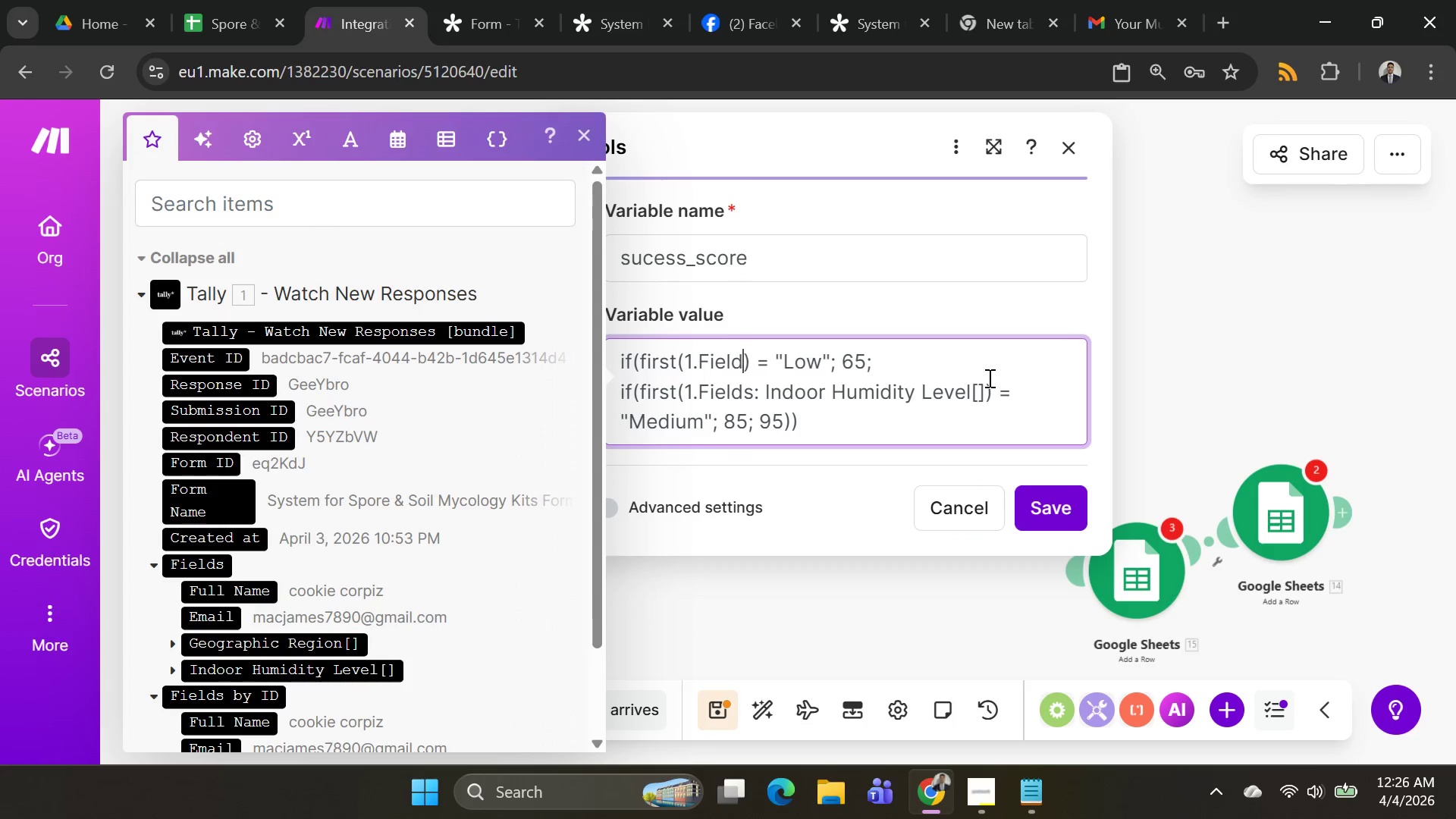 
key(Backspace)
 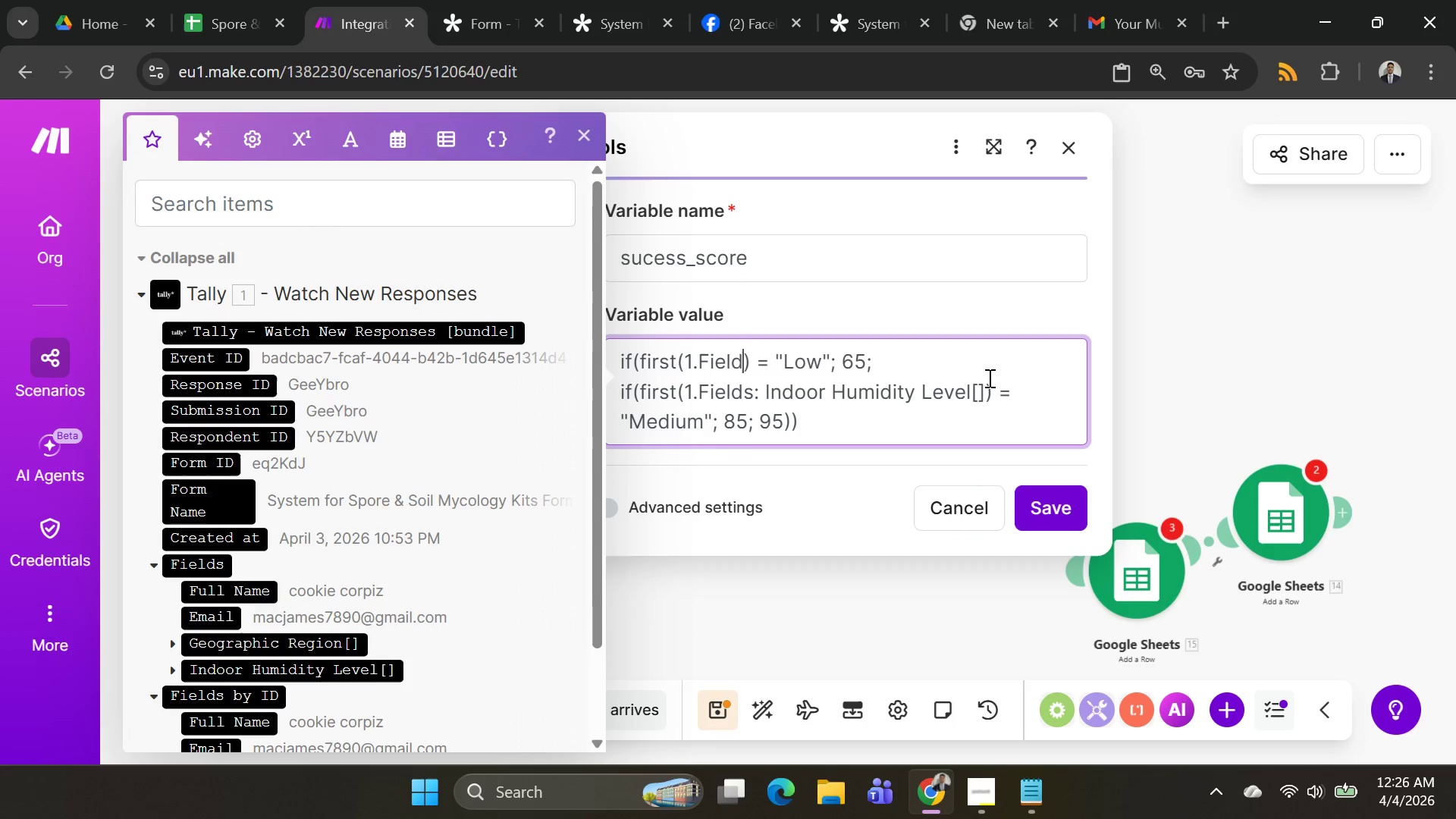 
key(Backspace)
 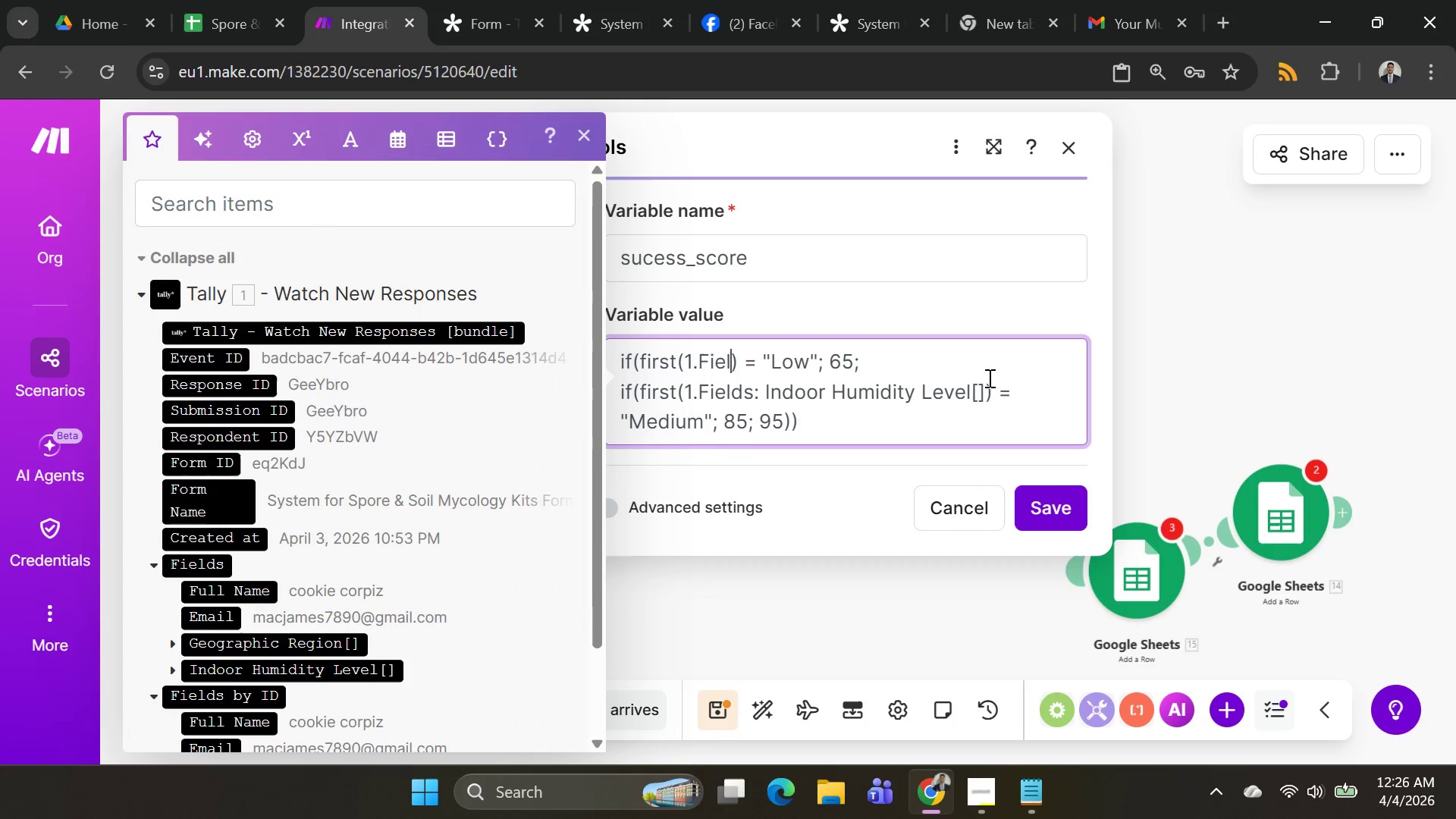 
key(Backspace)
 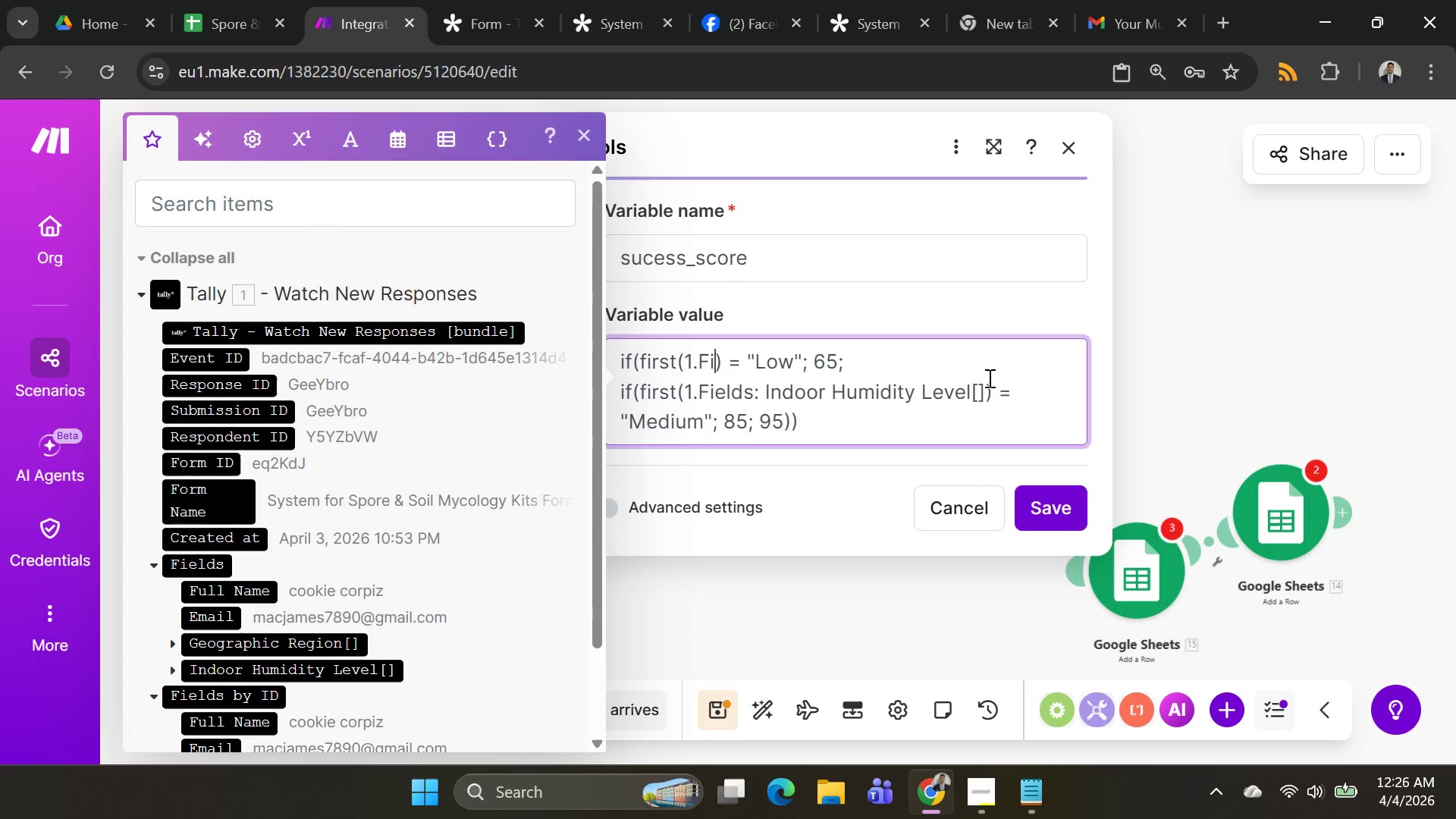 
key(Backspace)
 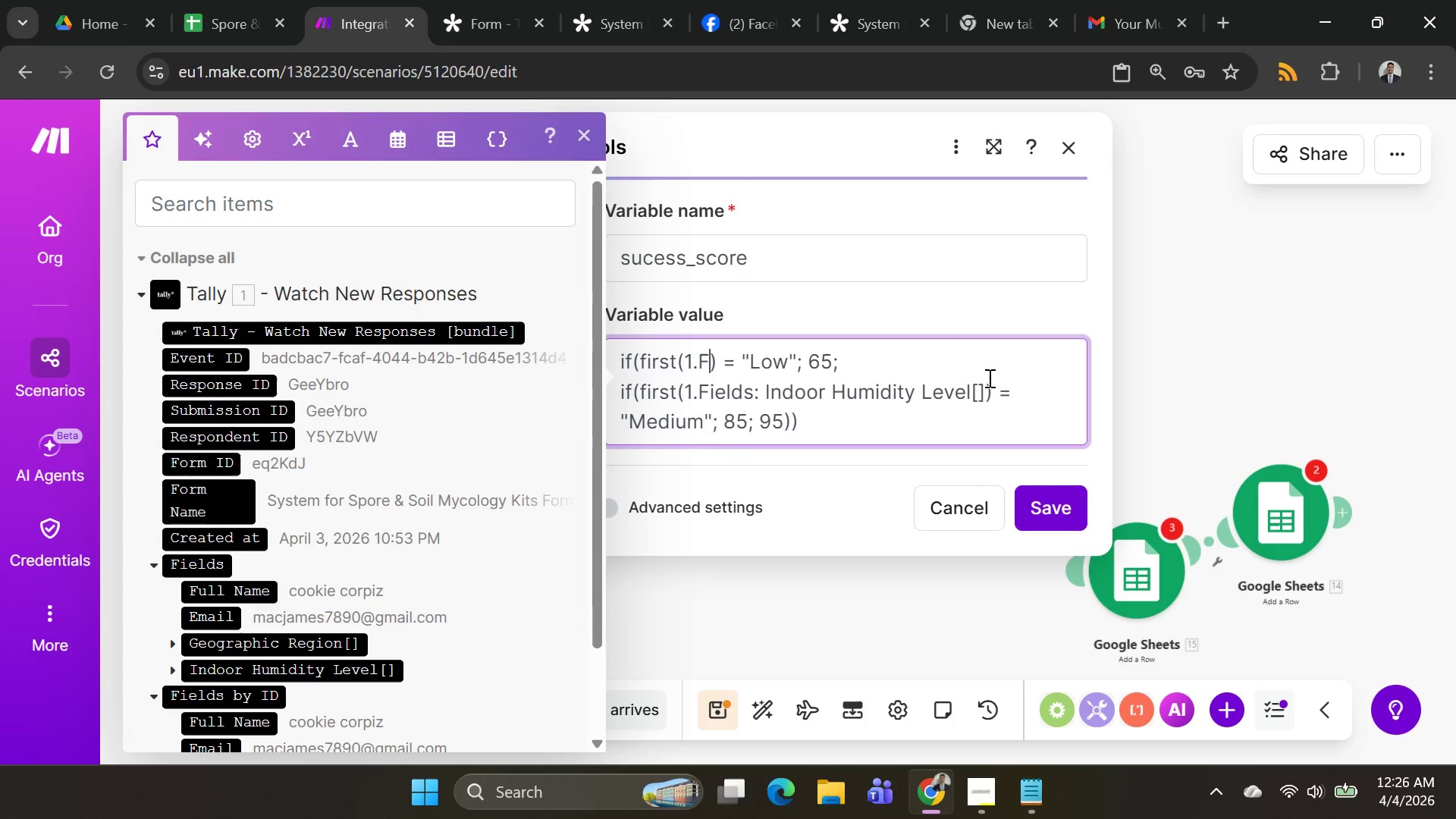 
key(Backspace)
 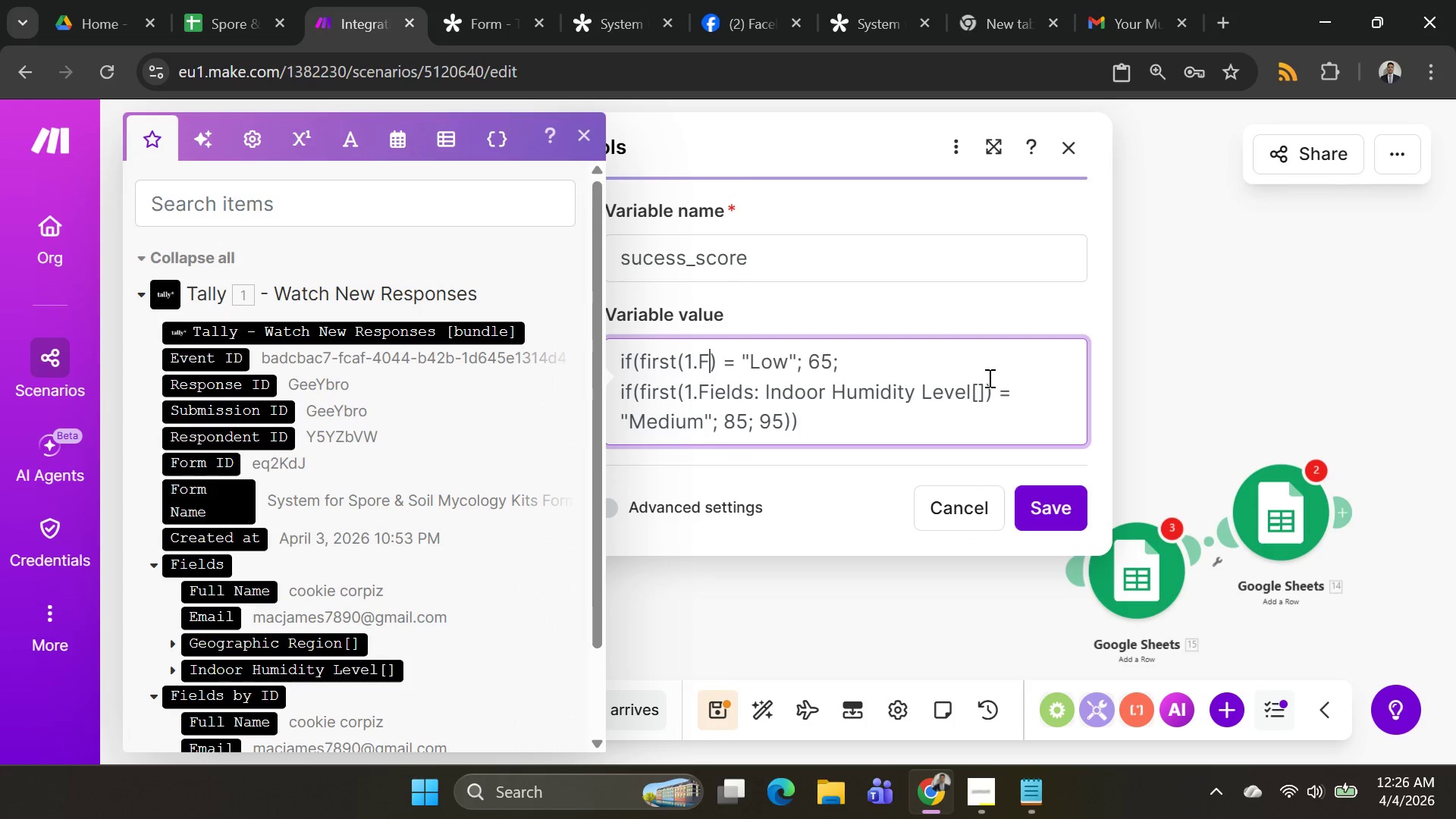 
key(Backspace)
 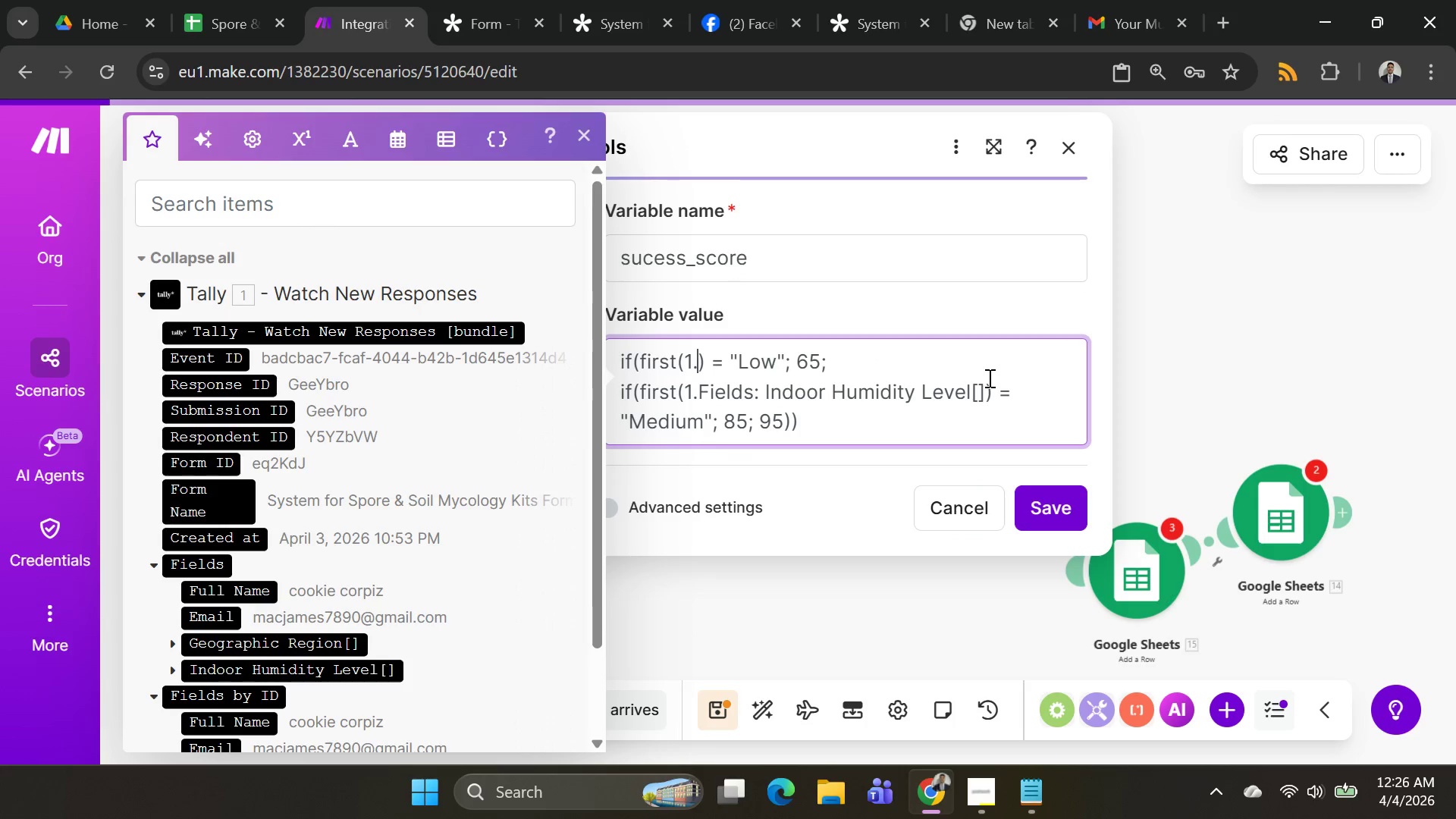 
key(Backspace)
 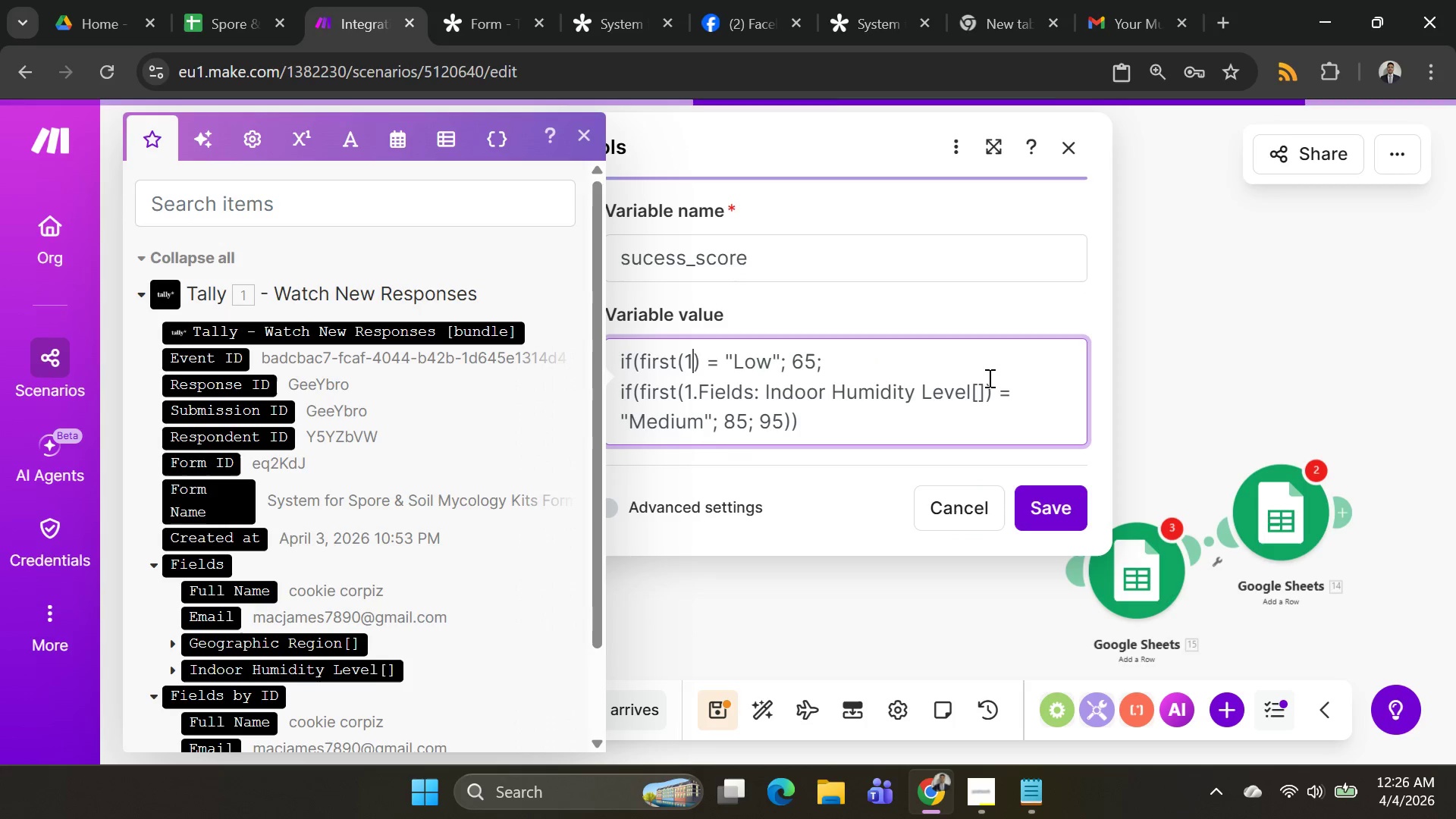 
key(Backspace)
 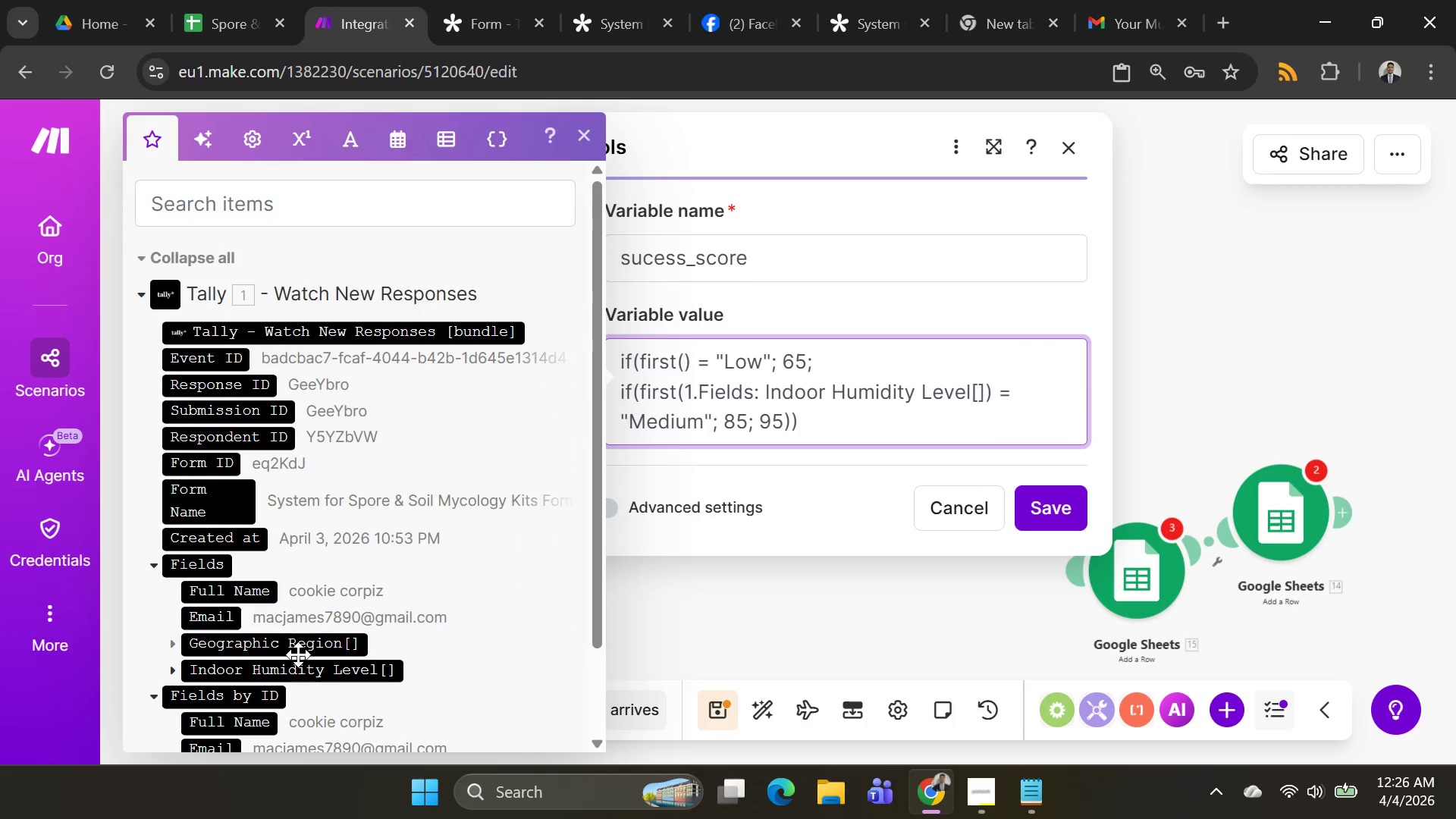 
left_click([300, 673])
 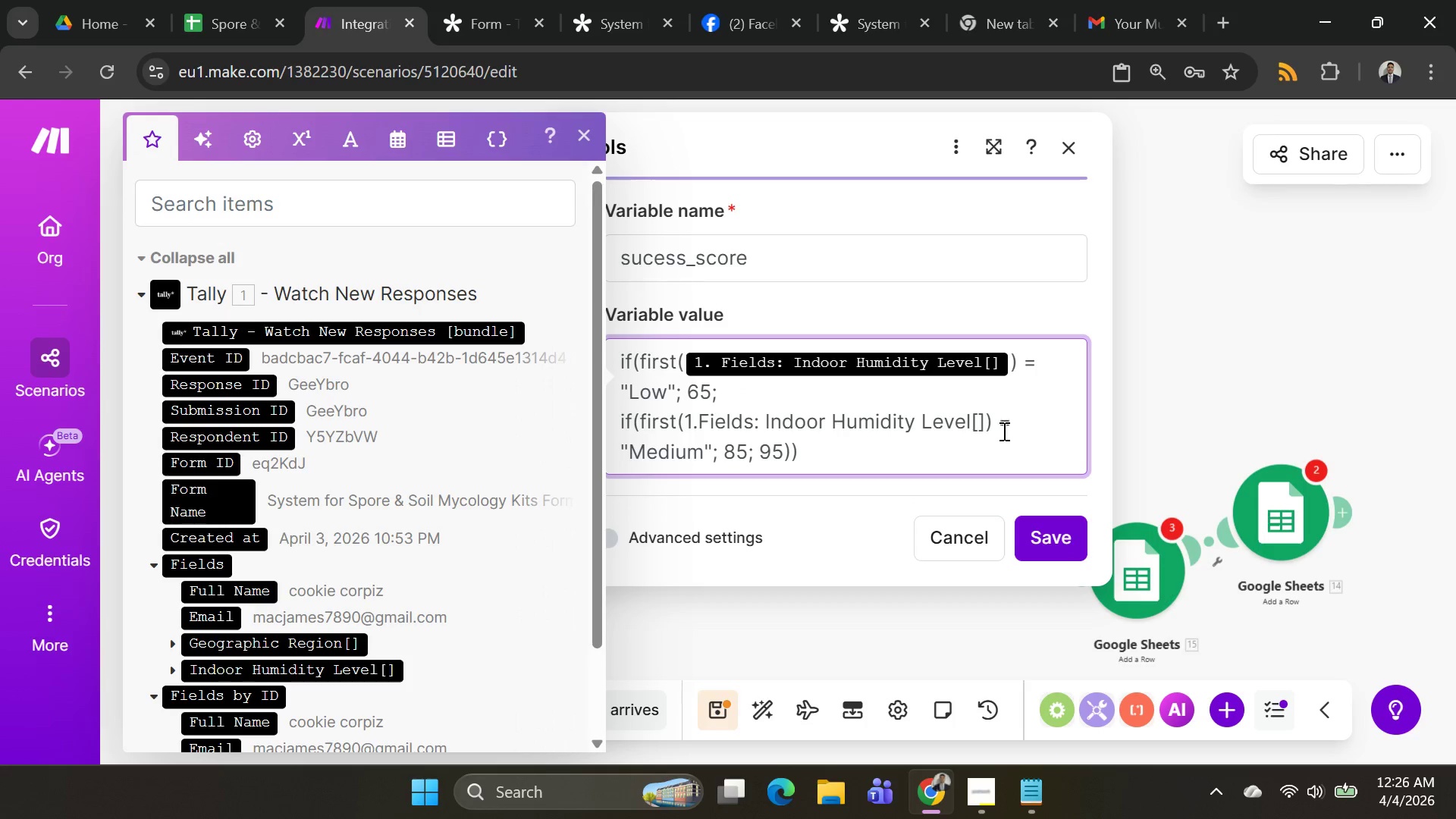 
left_click([984, 421])
 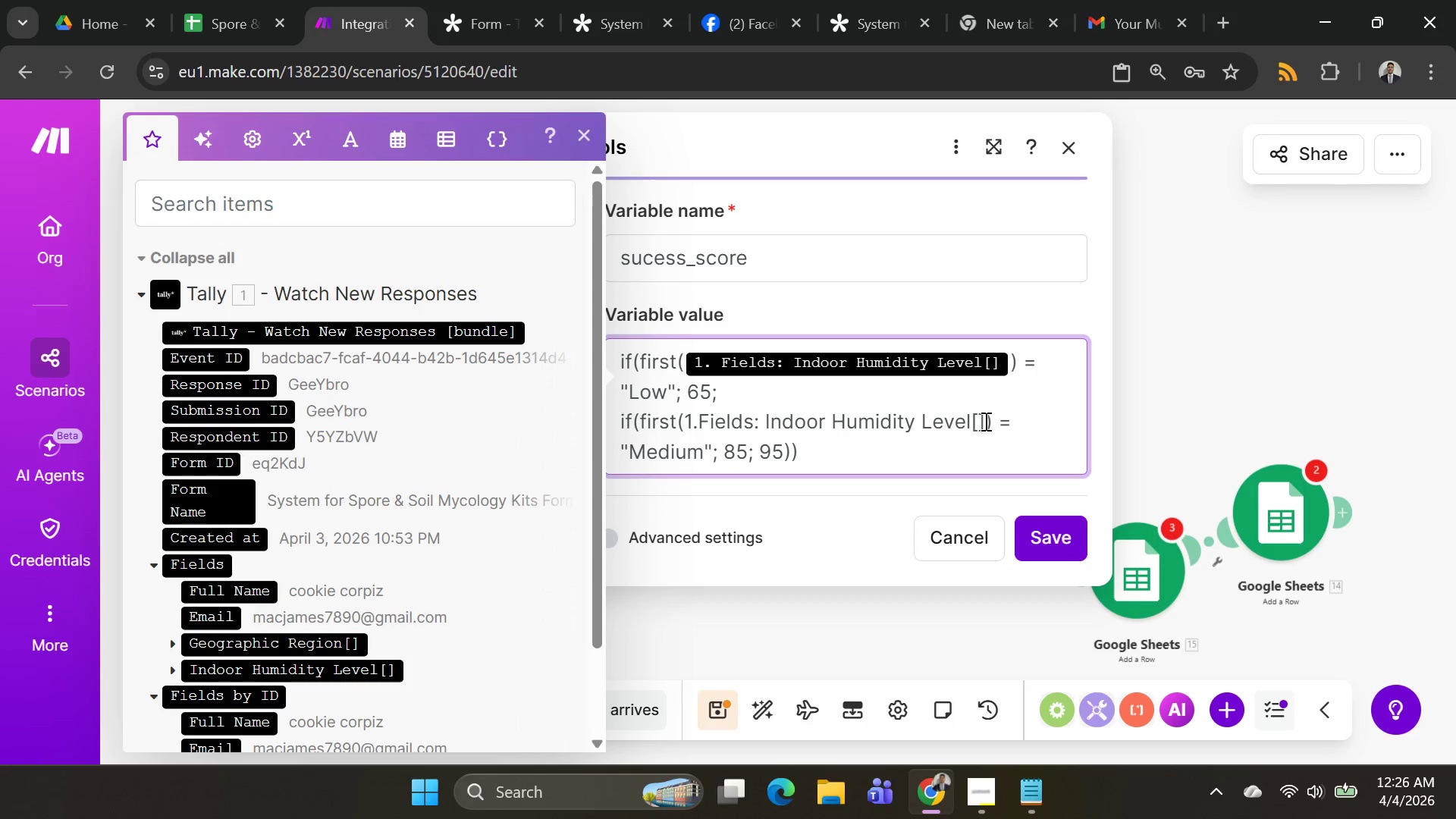 
key(Backspace)
 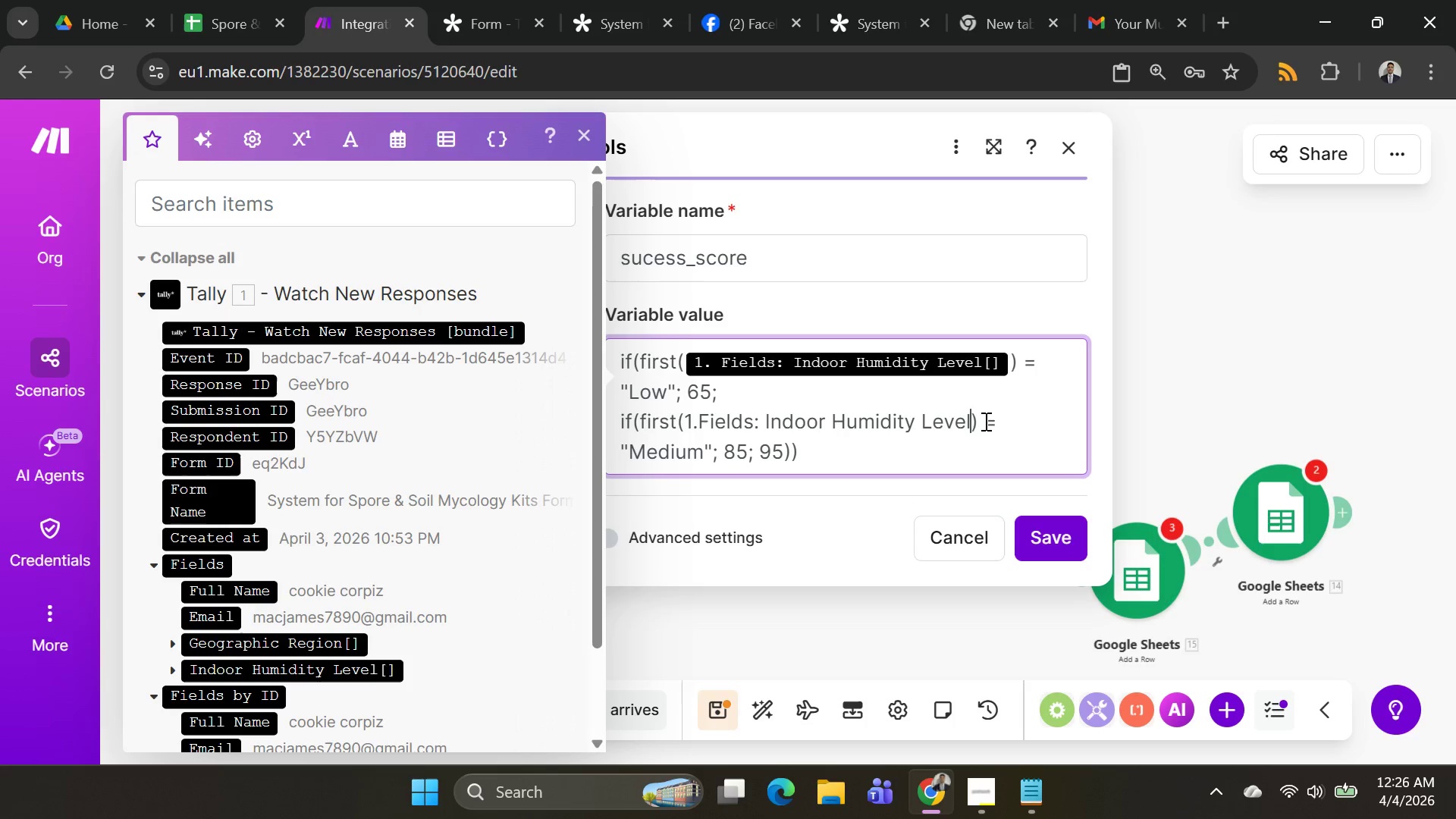 
key(Backspace)
 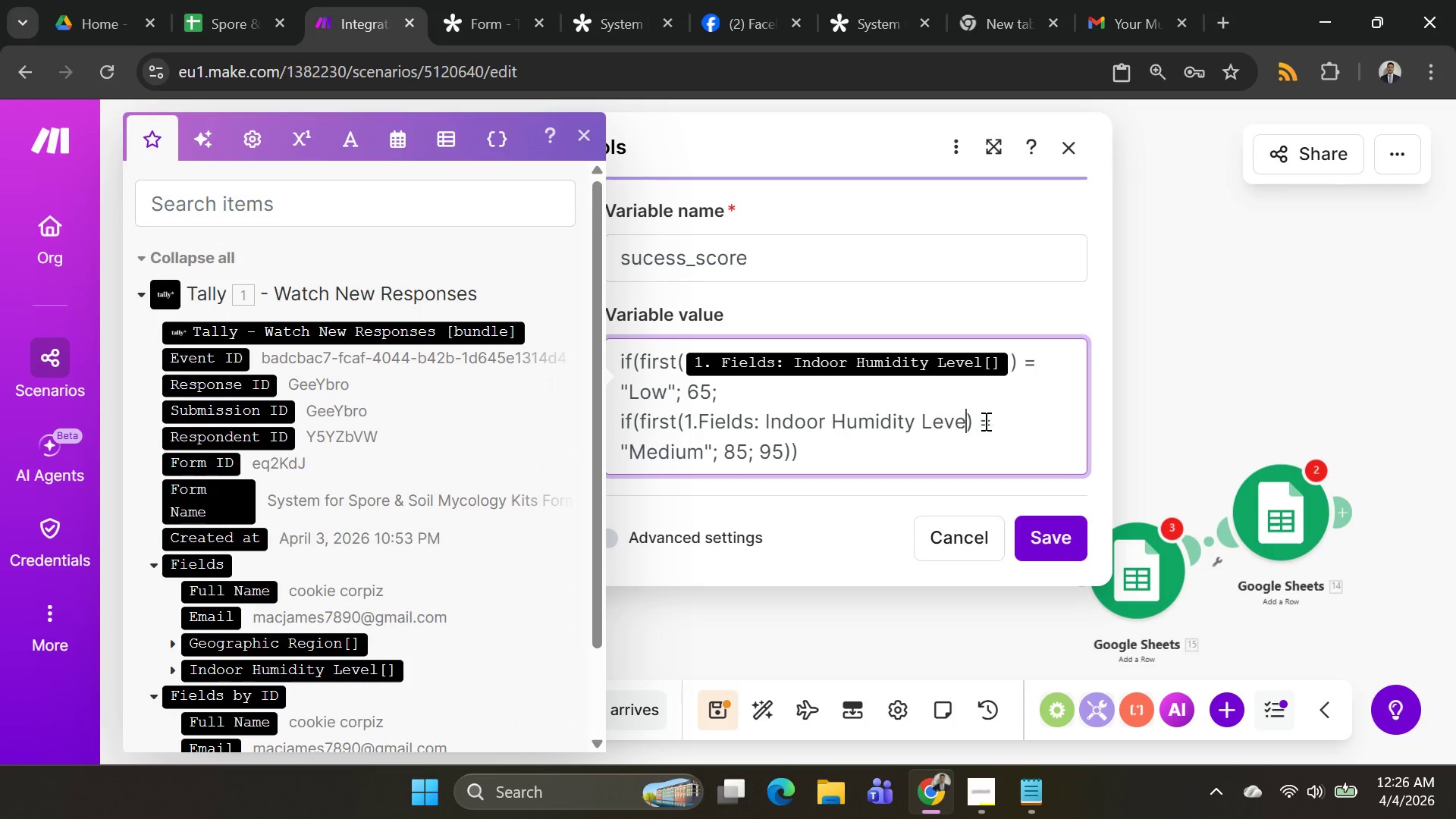 
key(Backspace)
 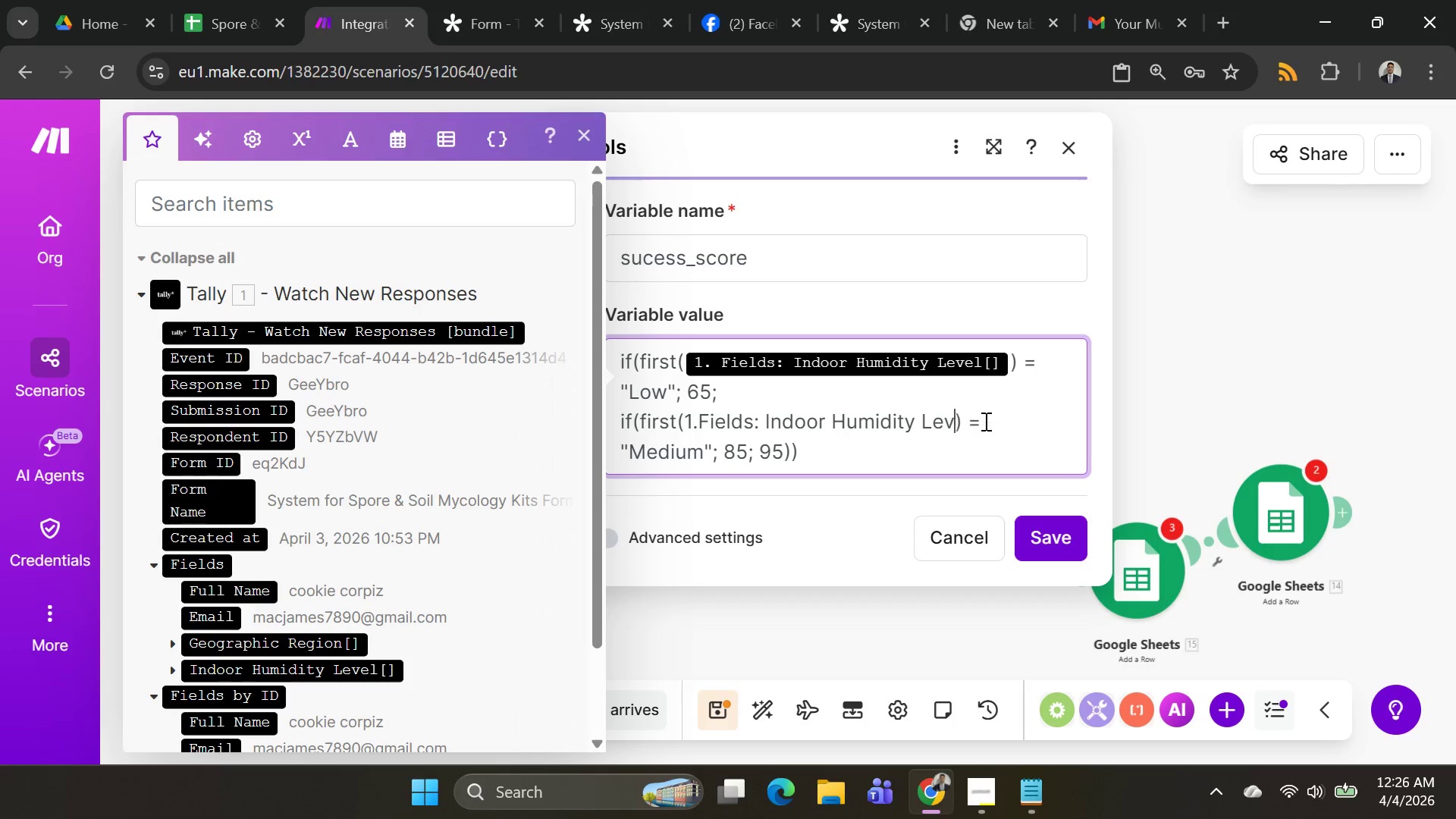 
hold_key(key=Backspace, duration=0.95)
 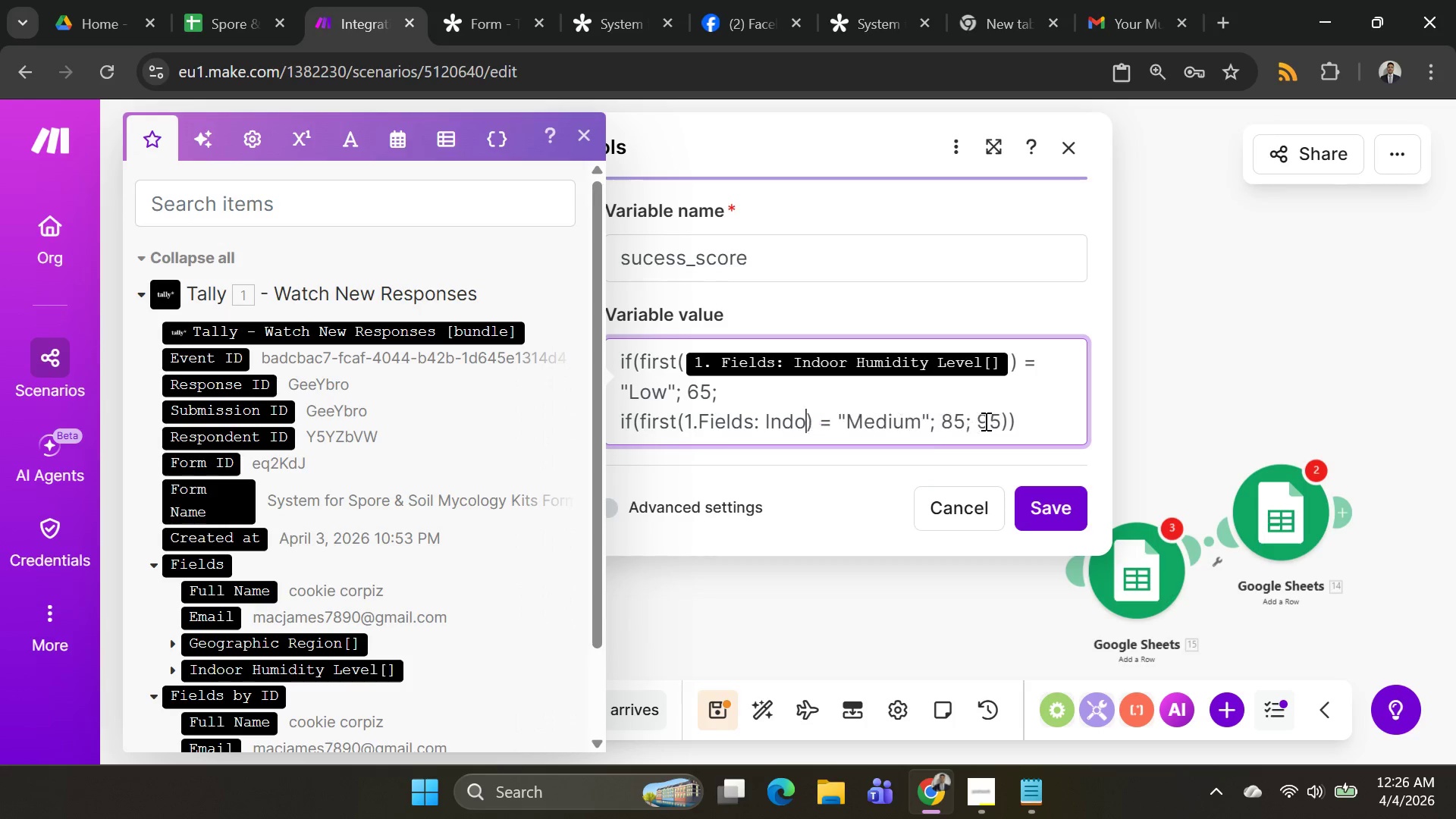 
key(Backspace)
 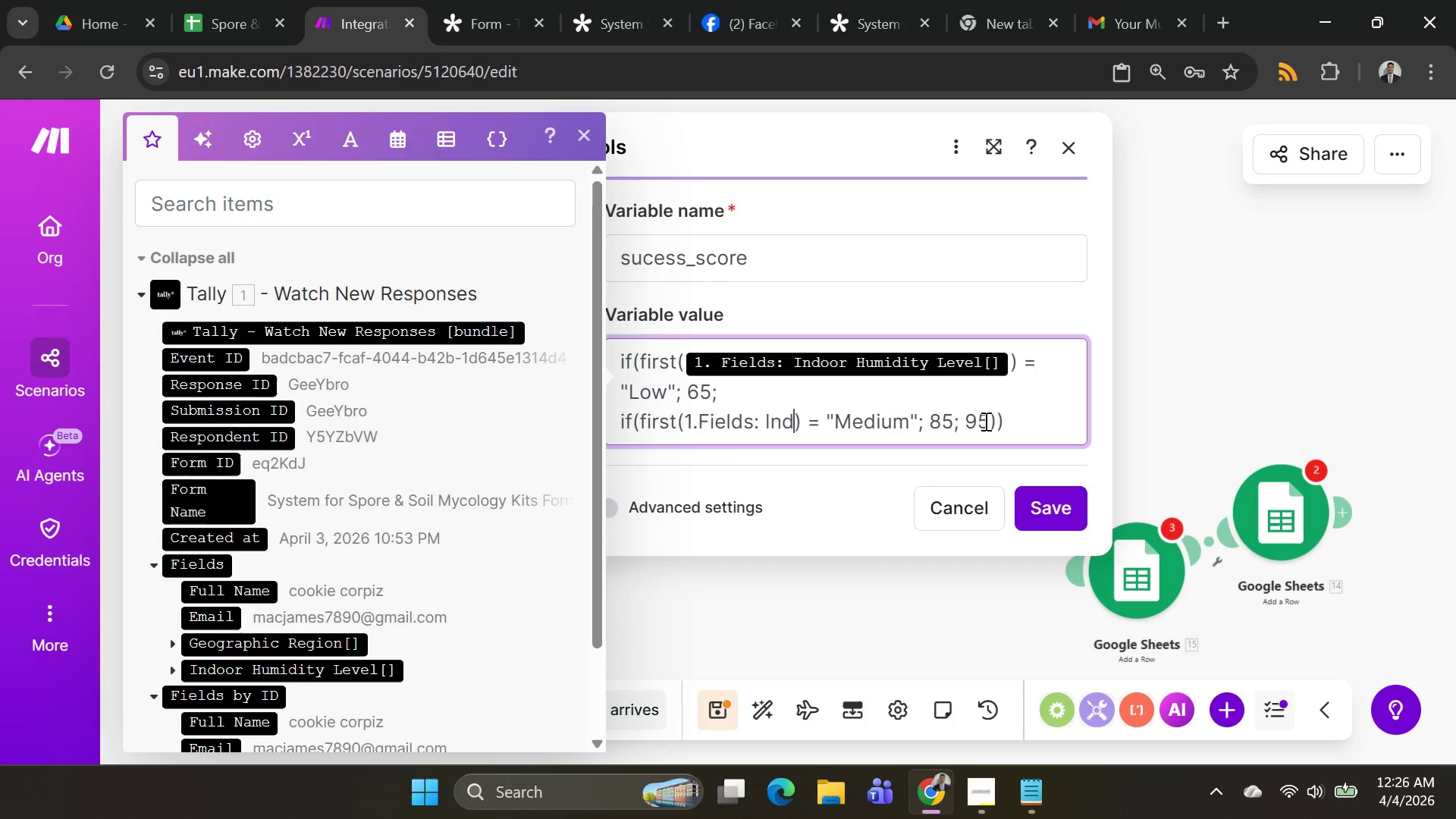 
key(Backspace)
 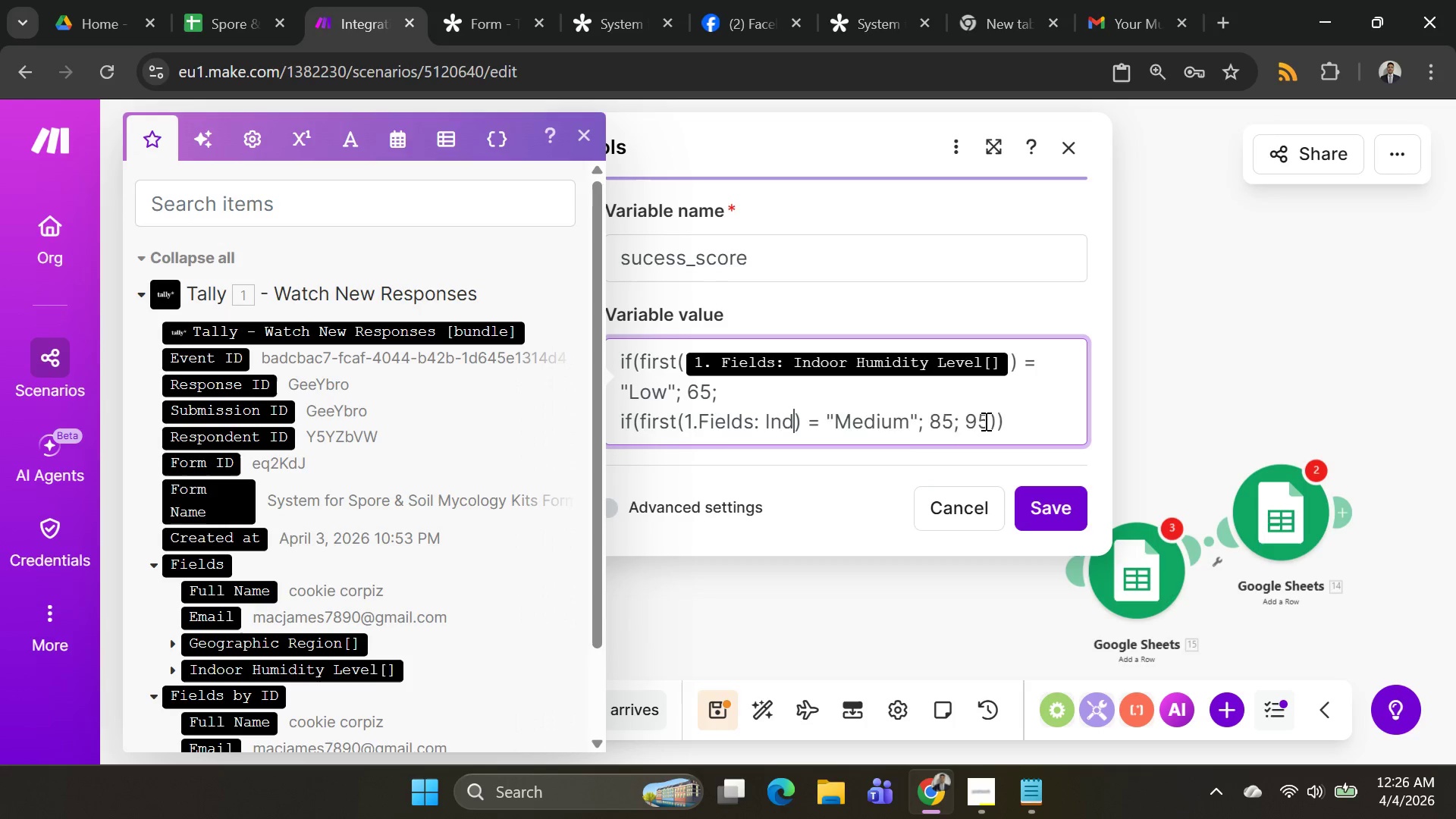 
key(Backspace)
 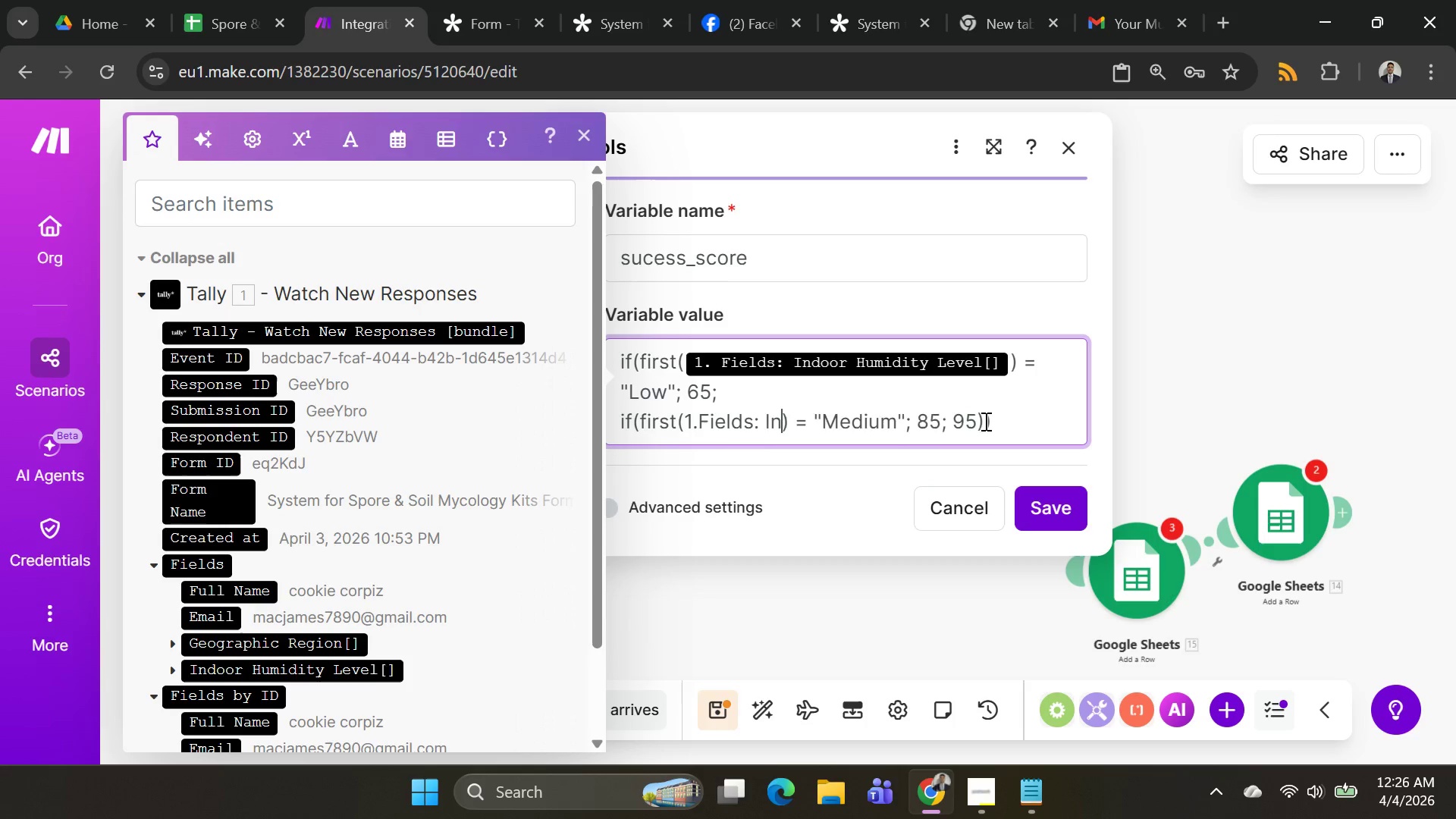 
key(Backspace)
 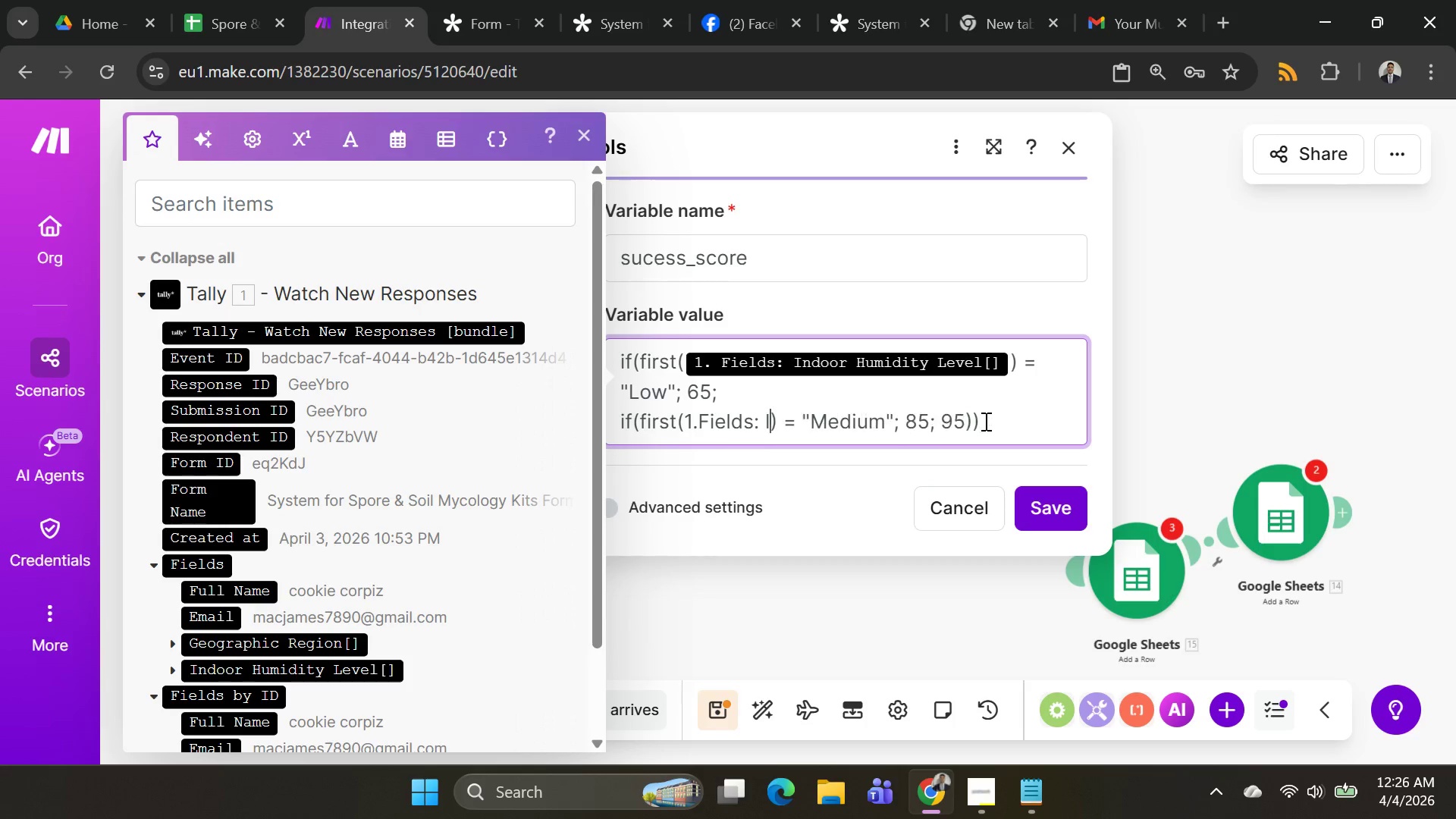 
key(Backspace)
 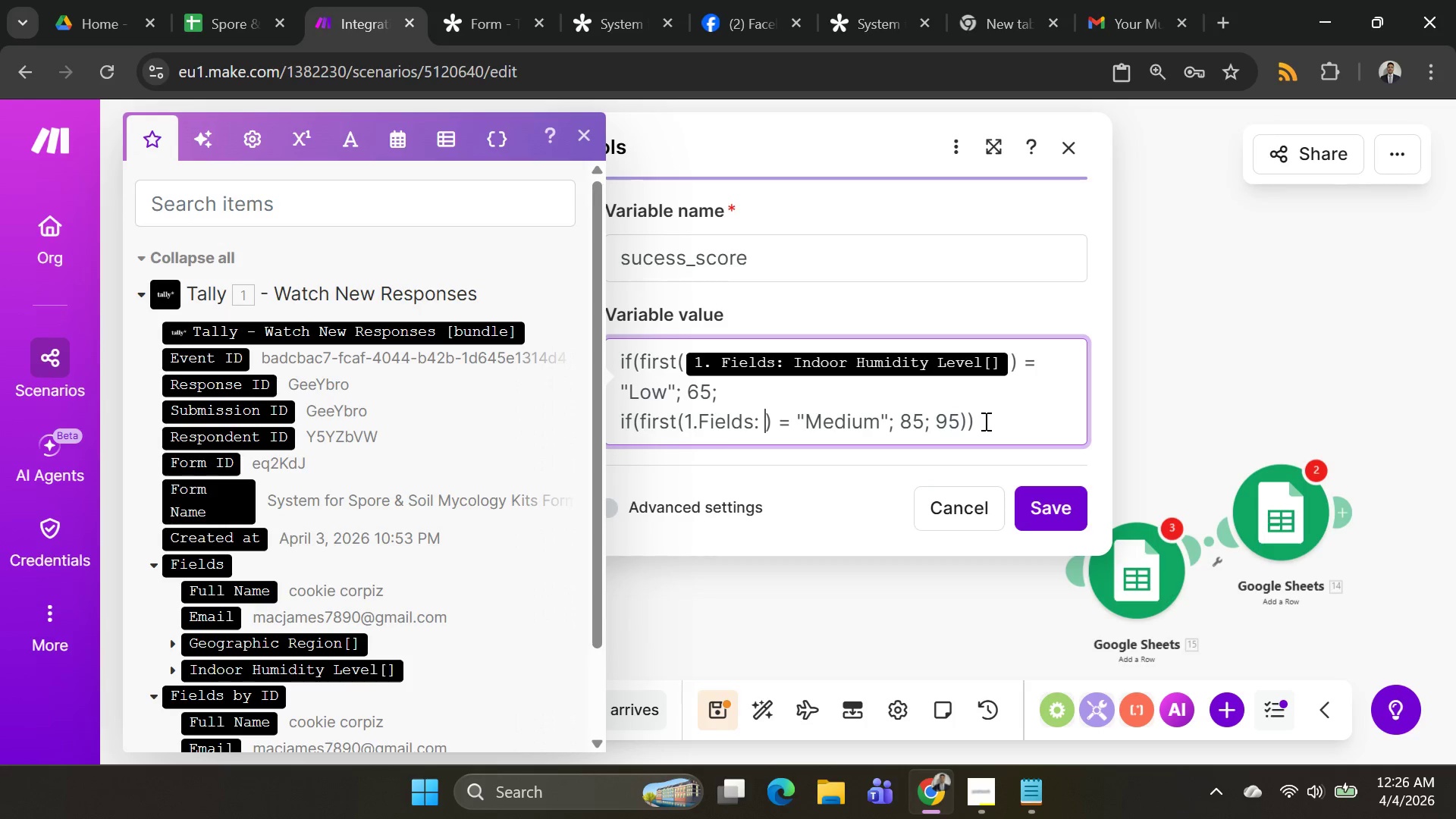 
key(Backspace)
 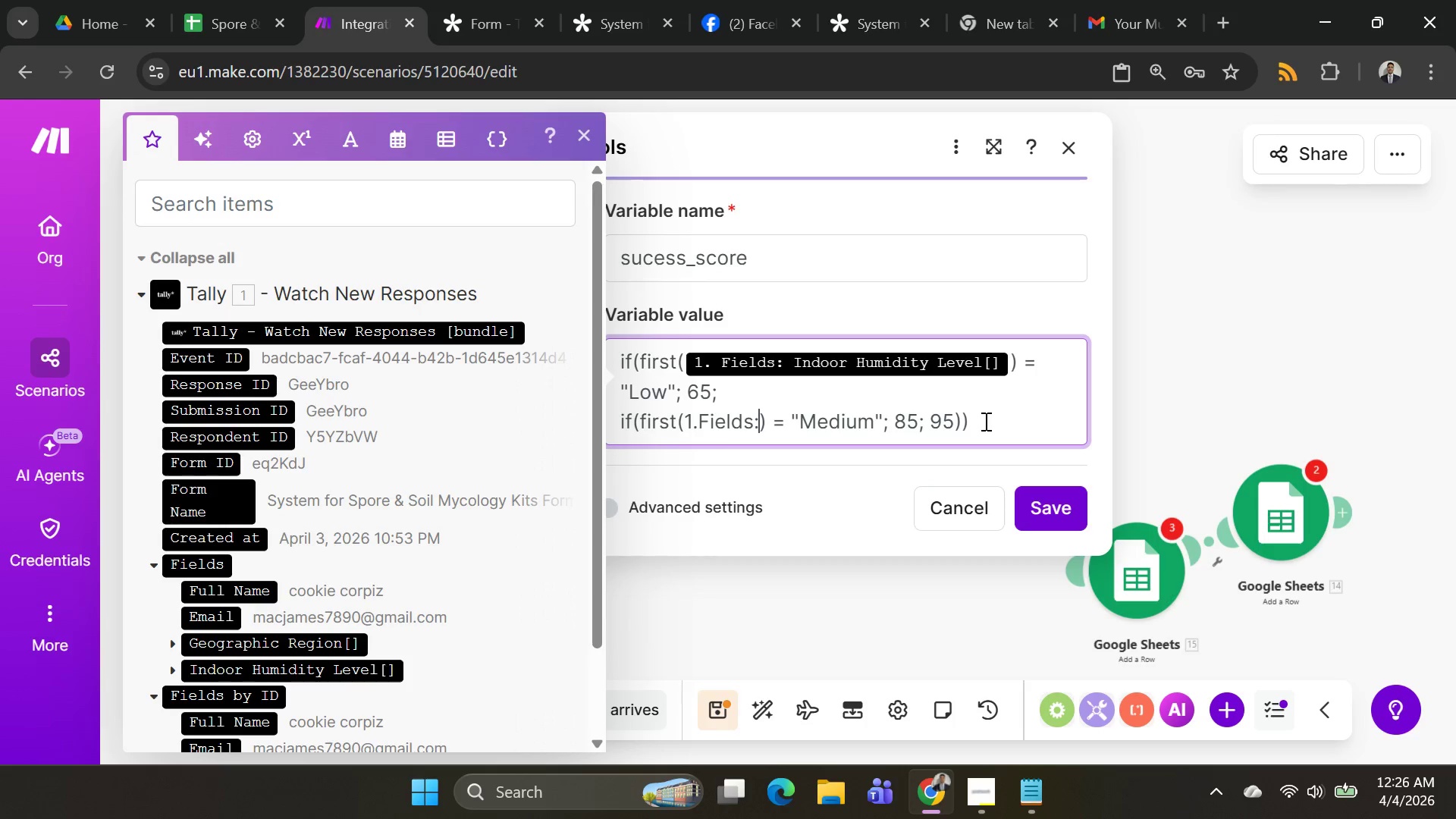 
key(Backspace)
 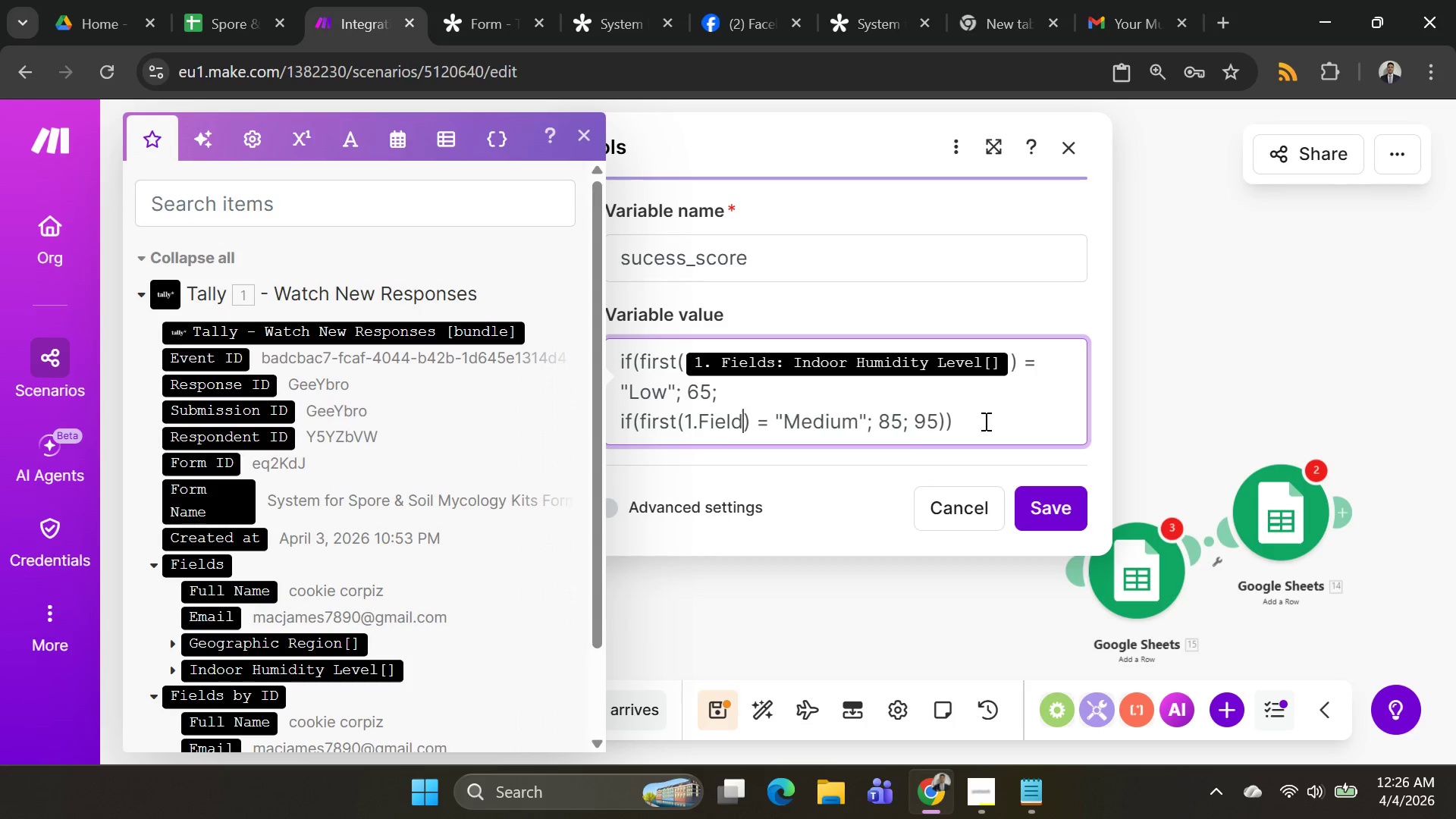 
key(Backspace)
 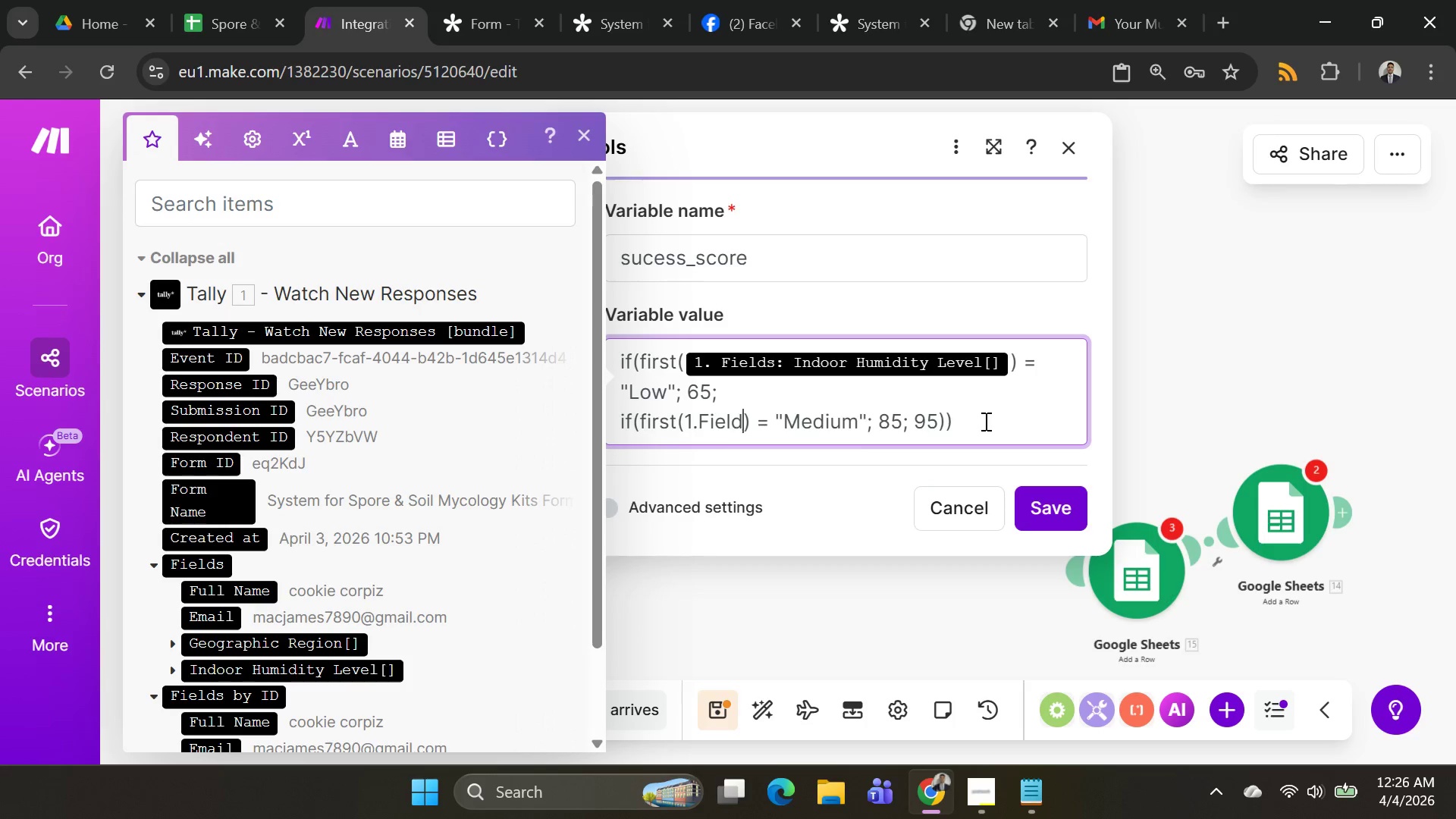 
key(Backspace)
 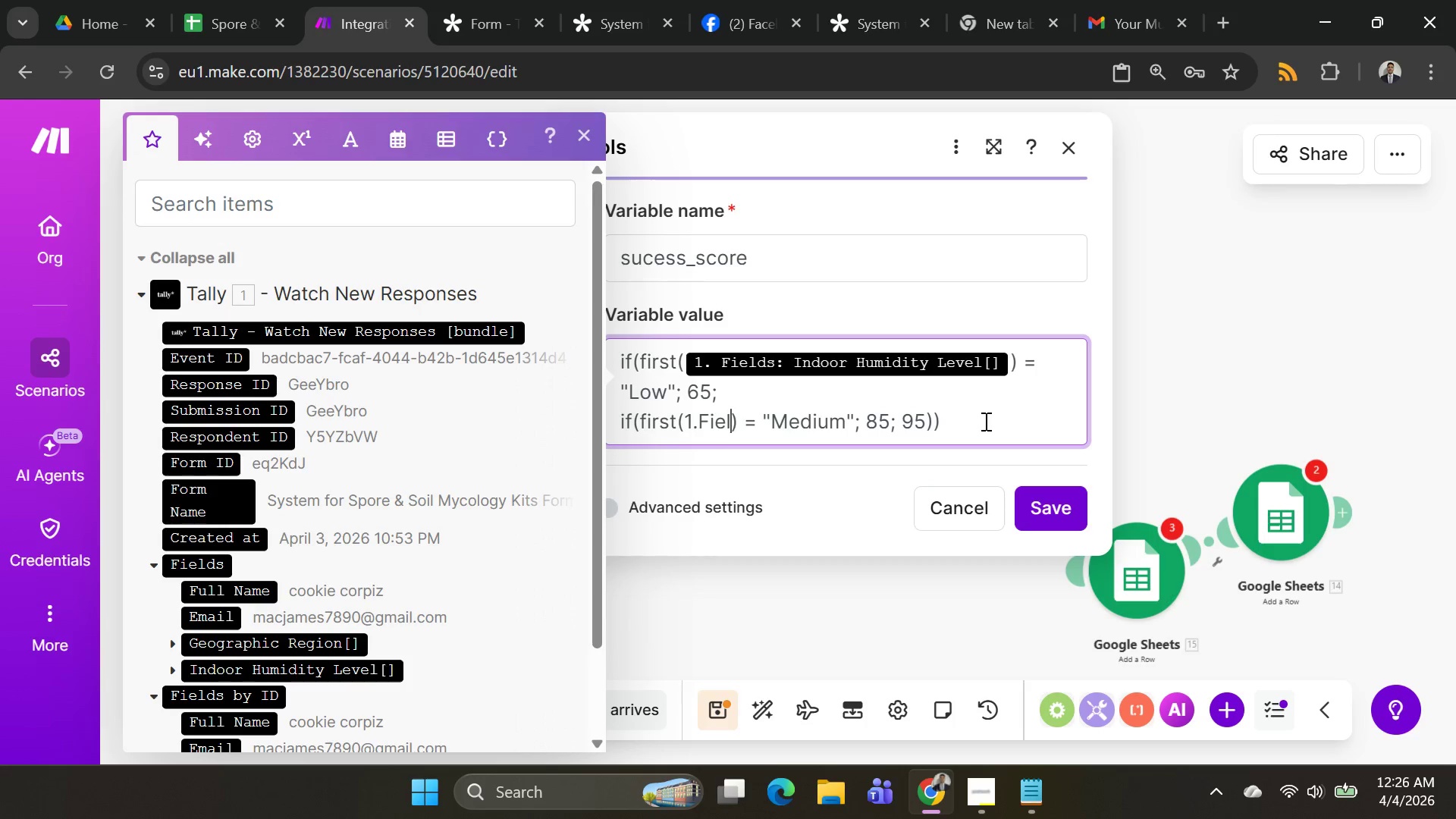 
key(Backspace)
 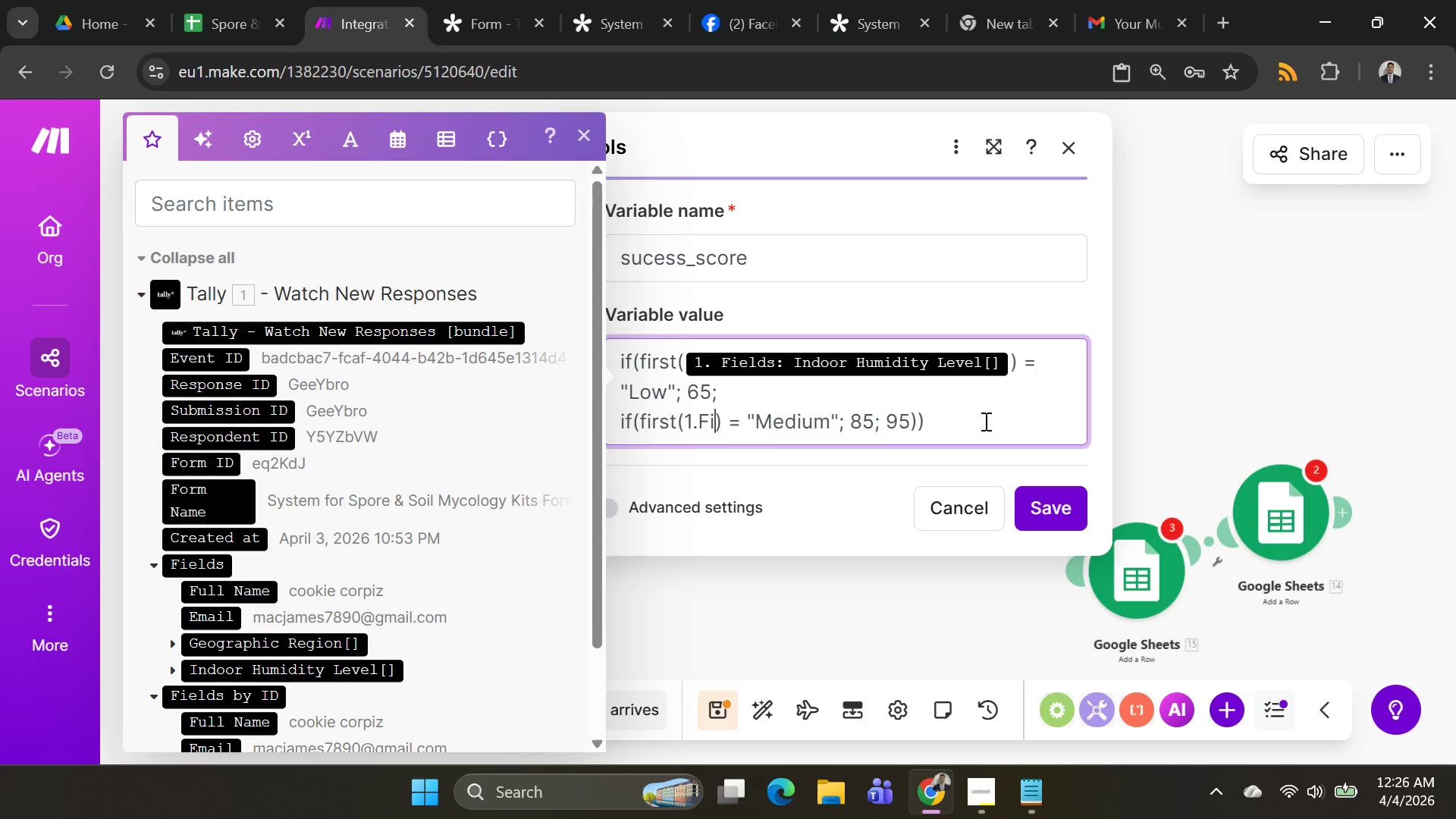 
key(Backspace)
 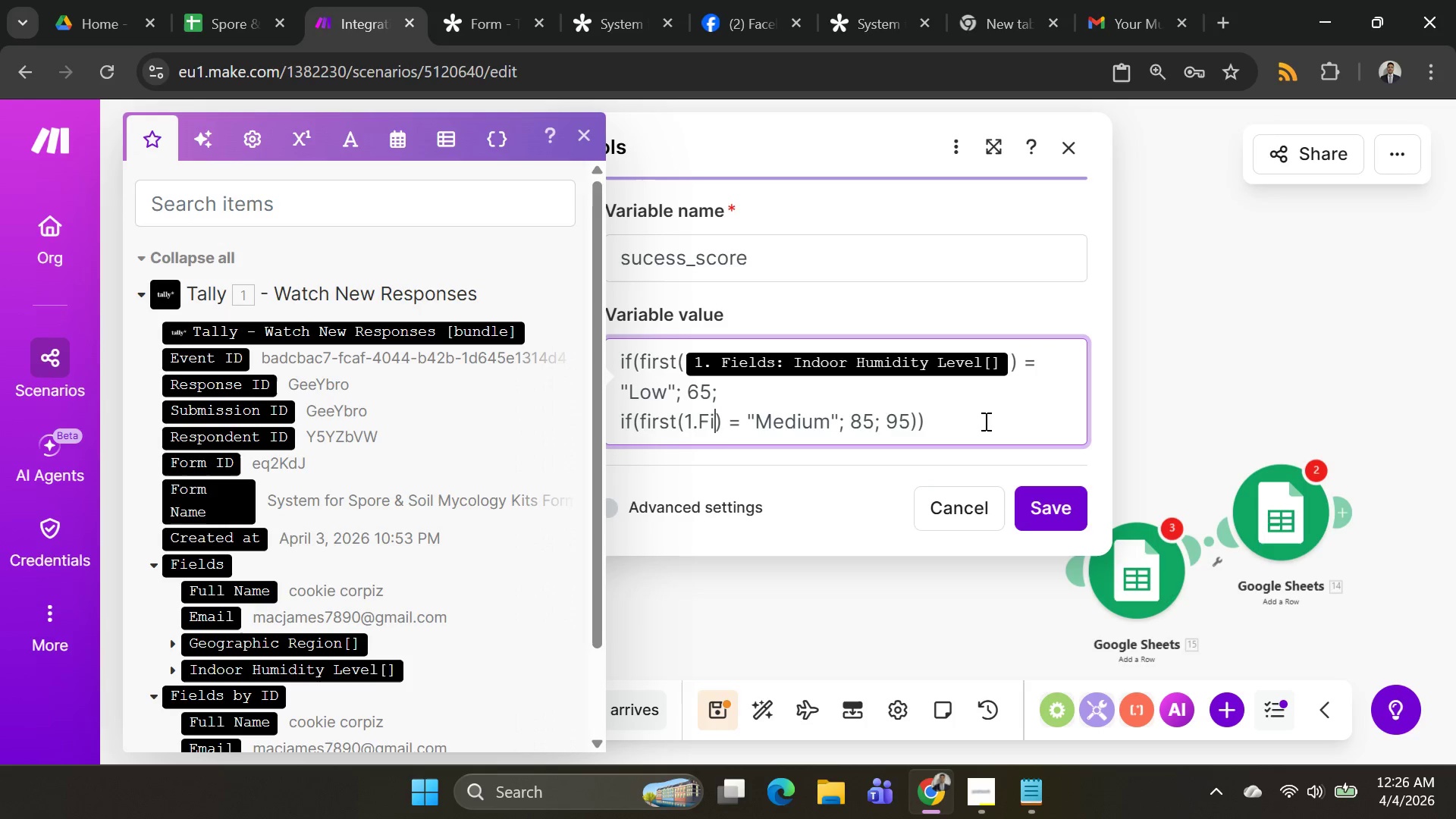 
key(Backspace)
 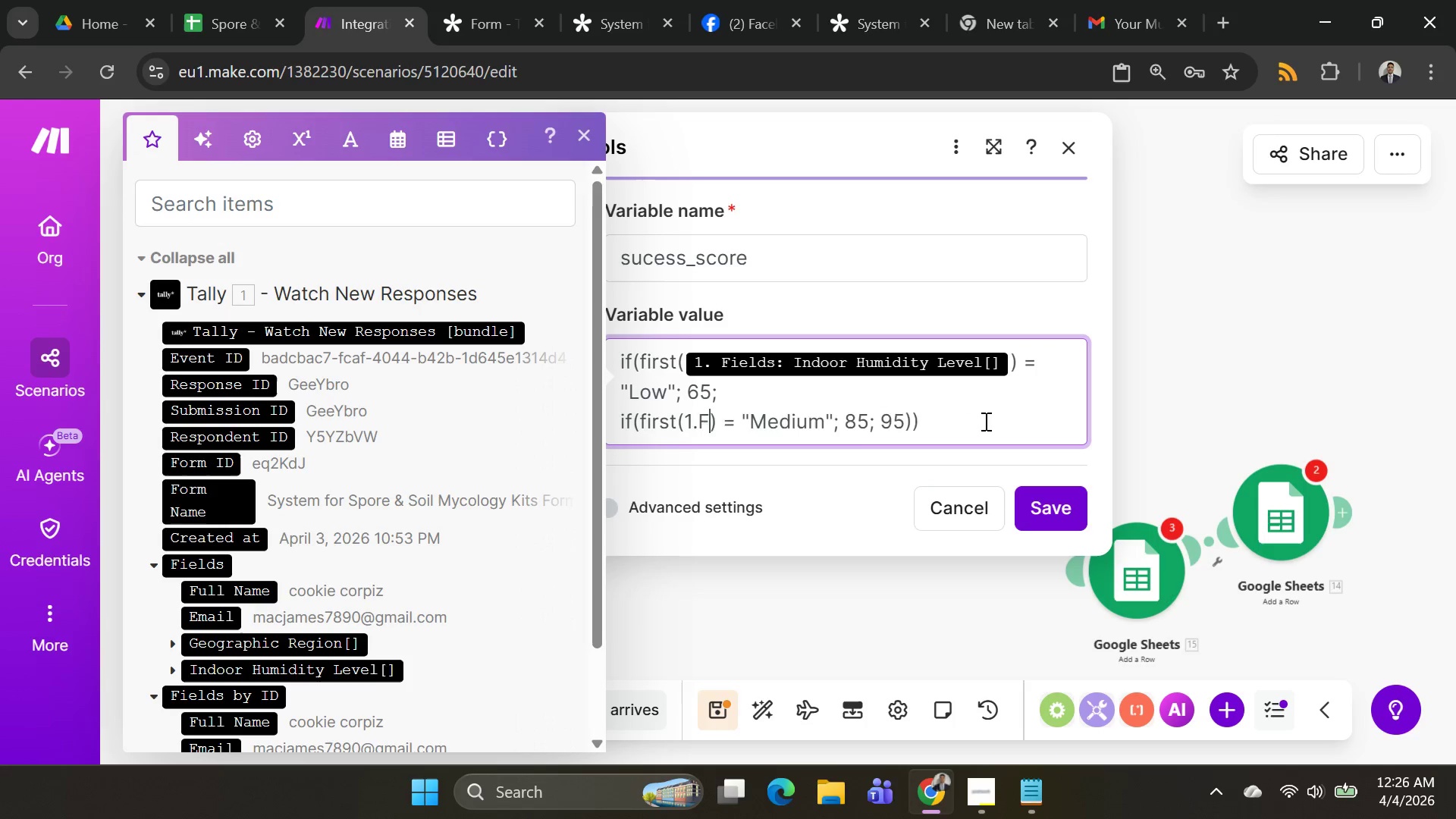 
key(Backspace)
 